 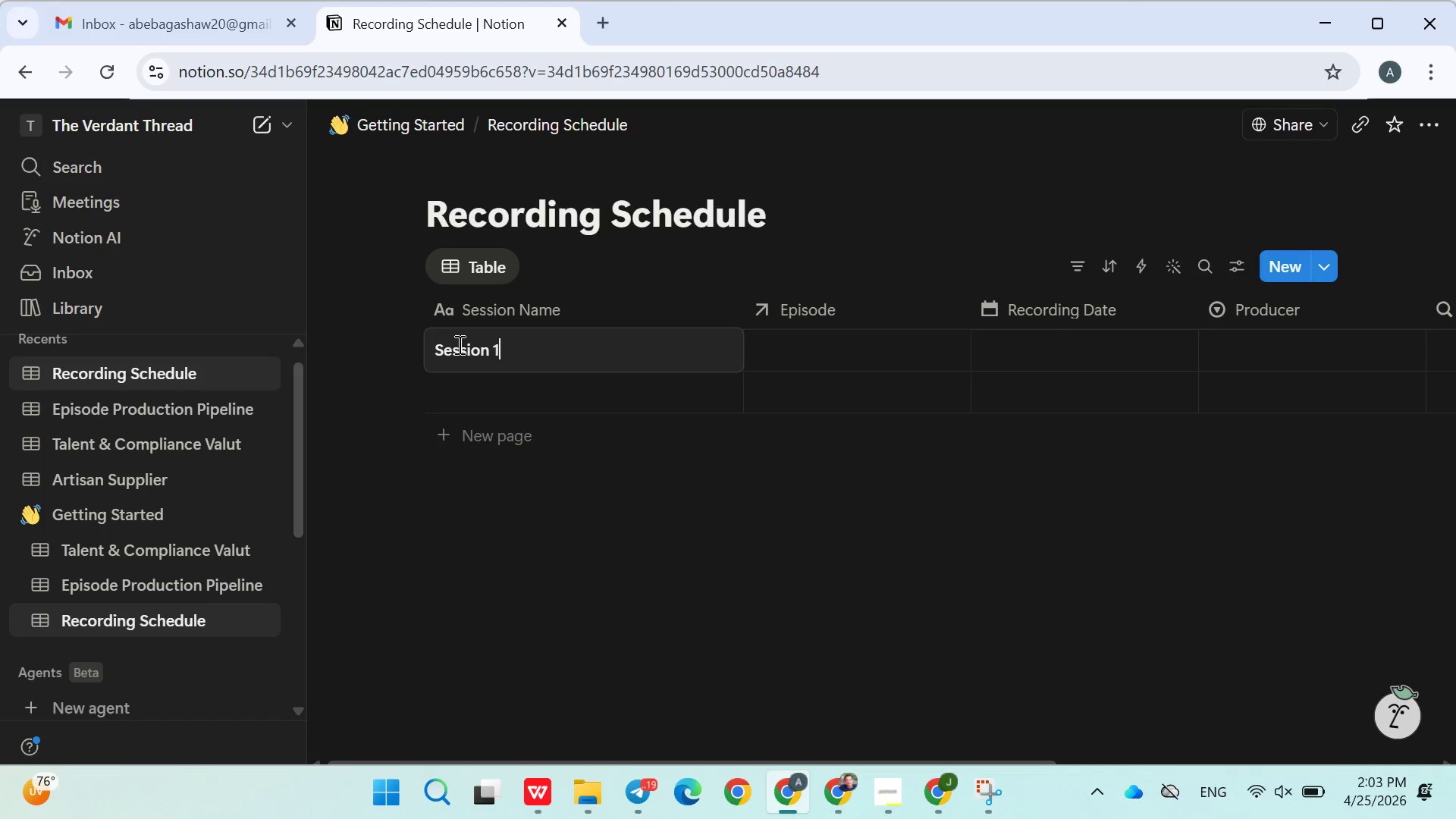 
key(Enter)
 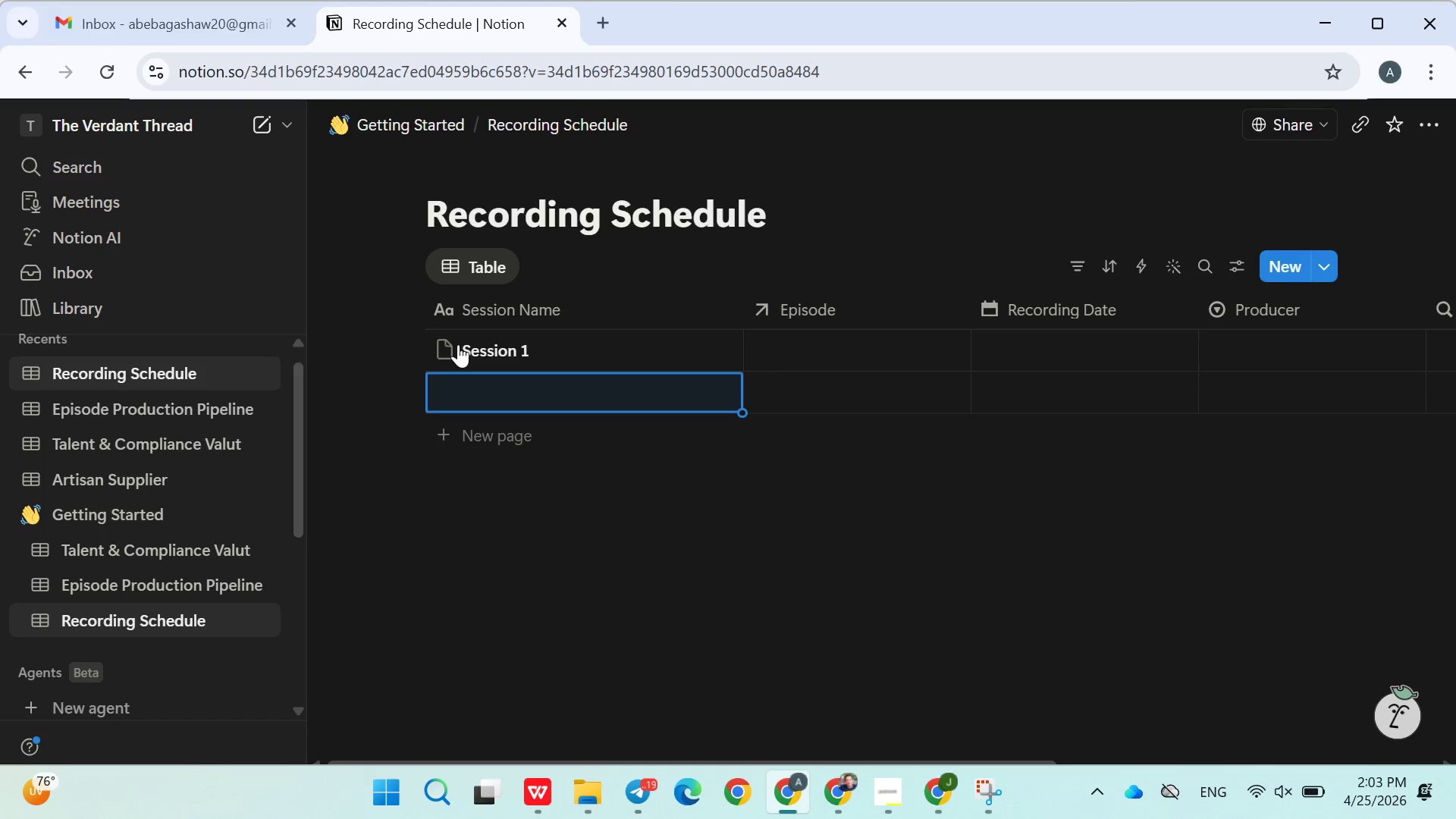 
type(Session 2)
 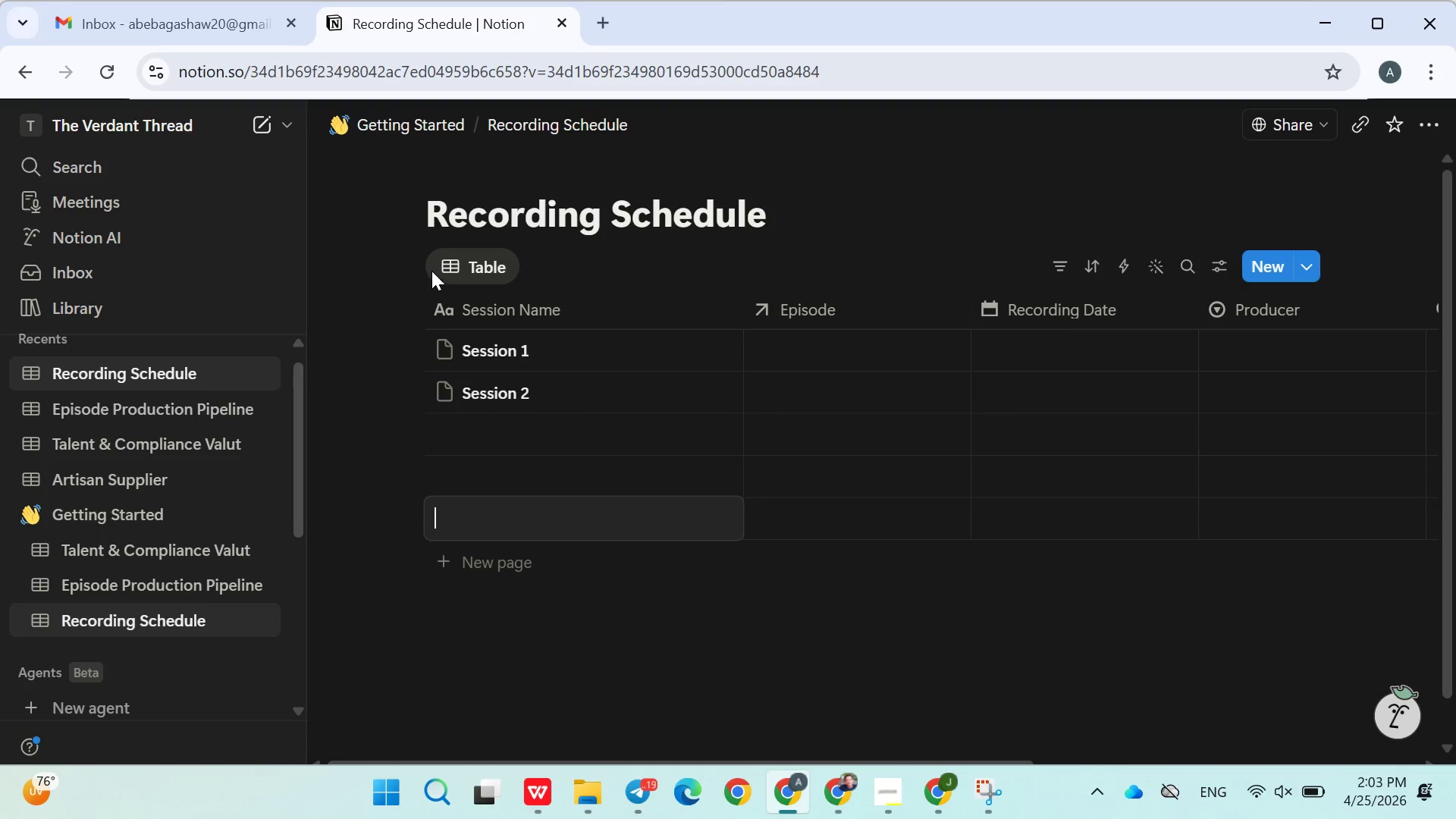 
wait(7.8)
 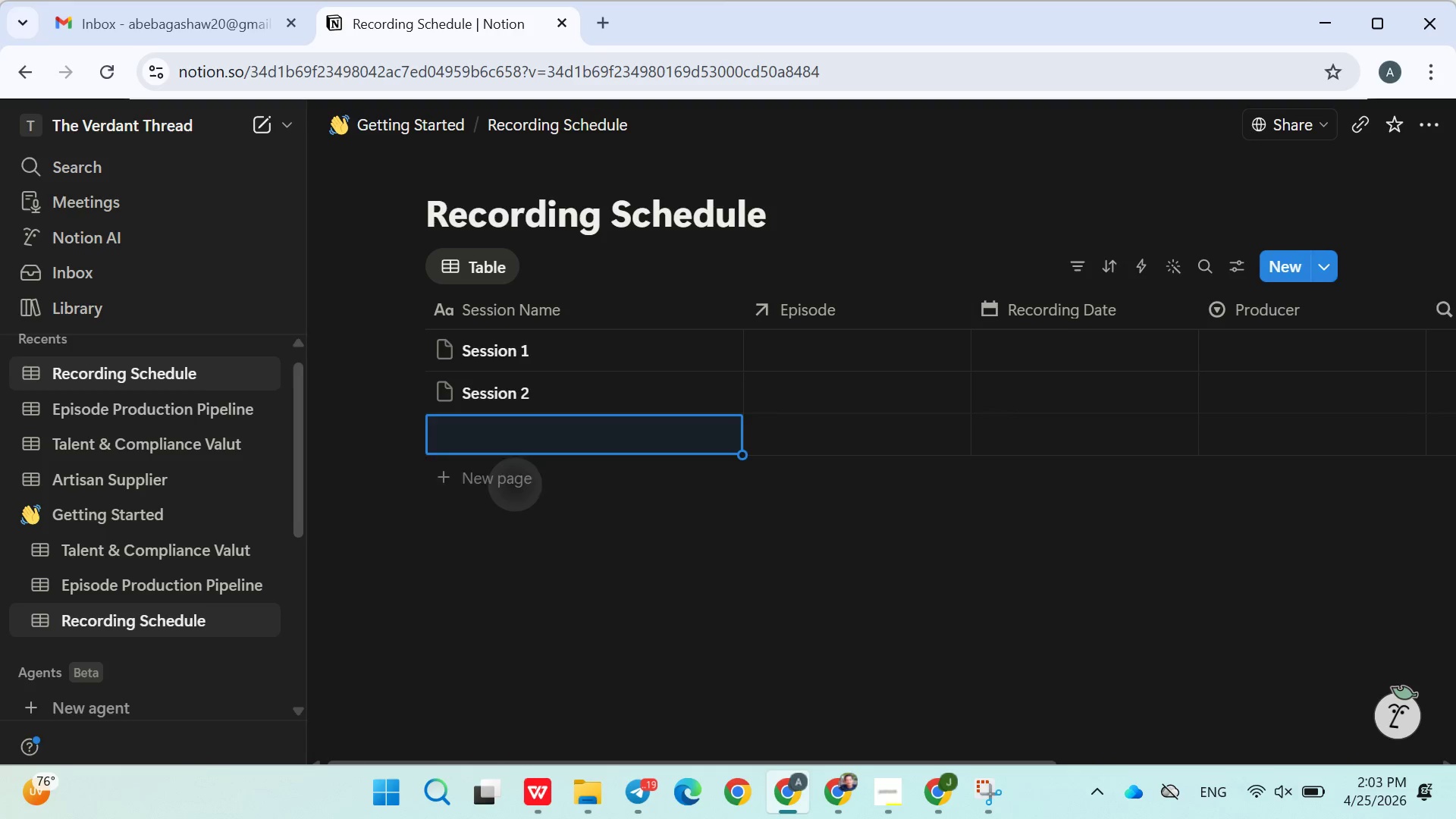 
double_click([457, 435])
 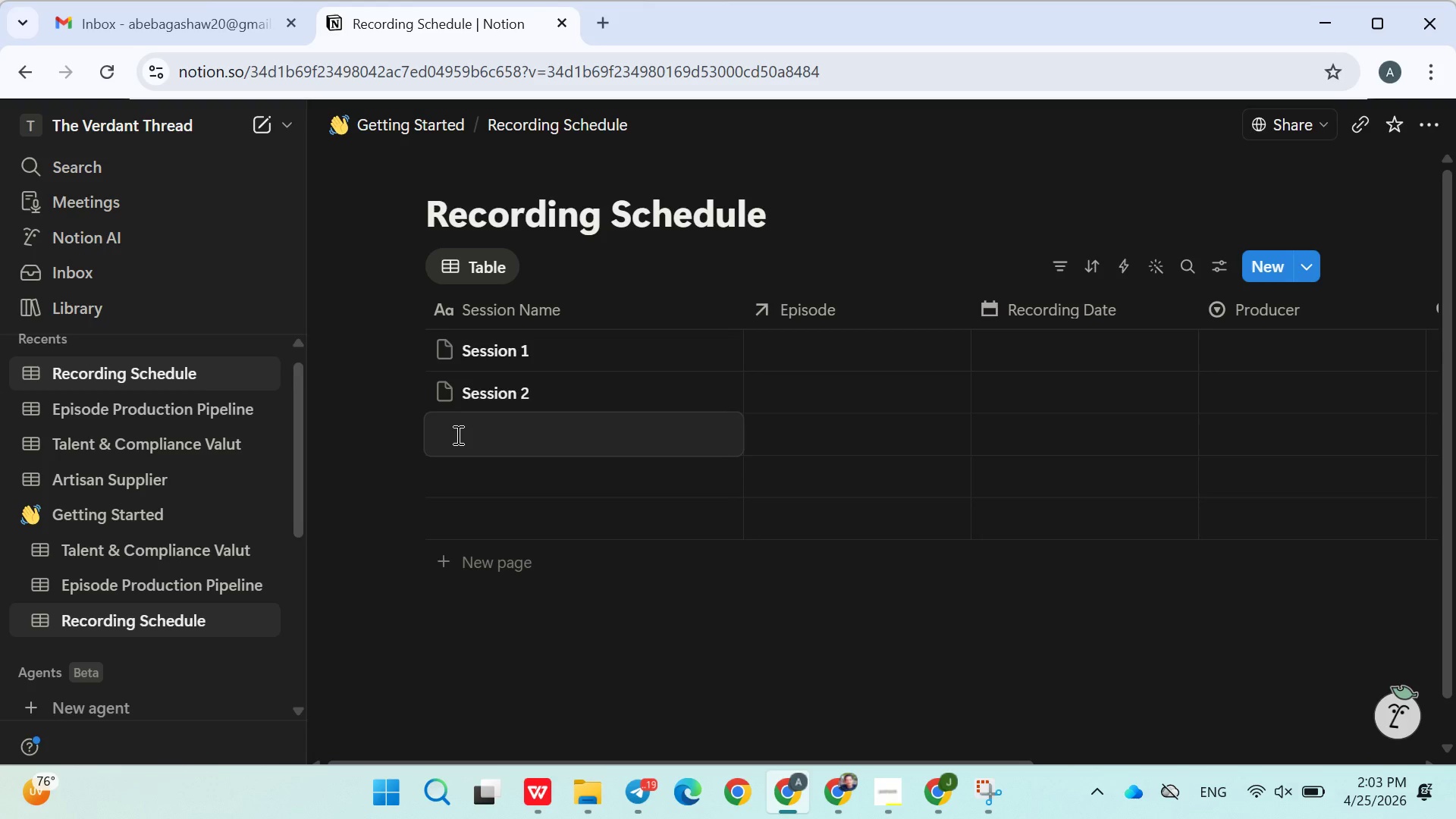 
type(Session 3)
 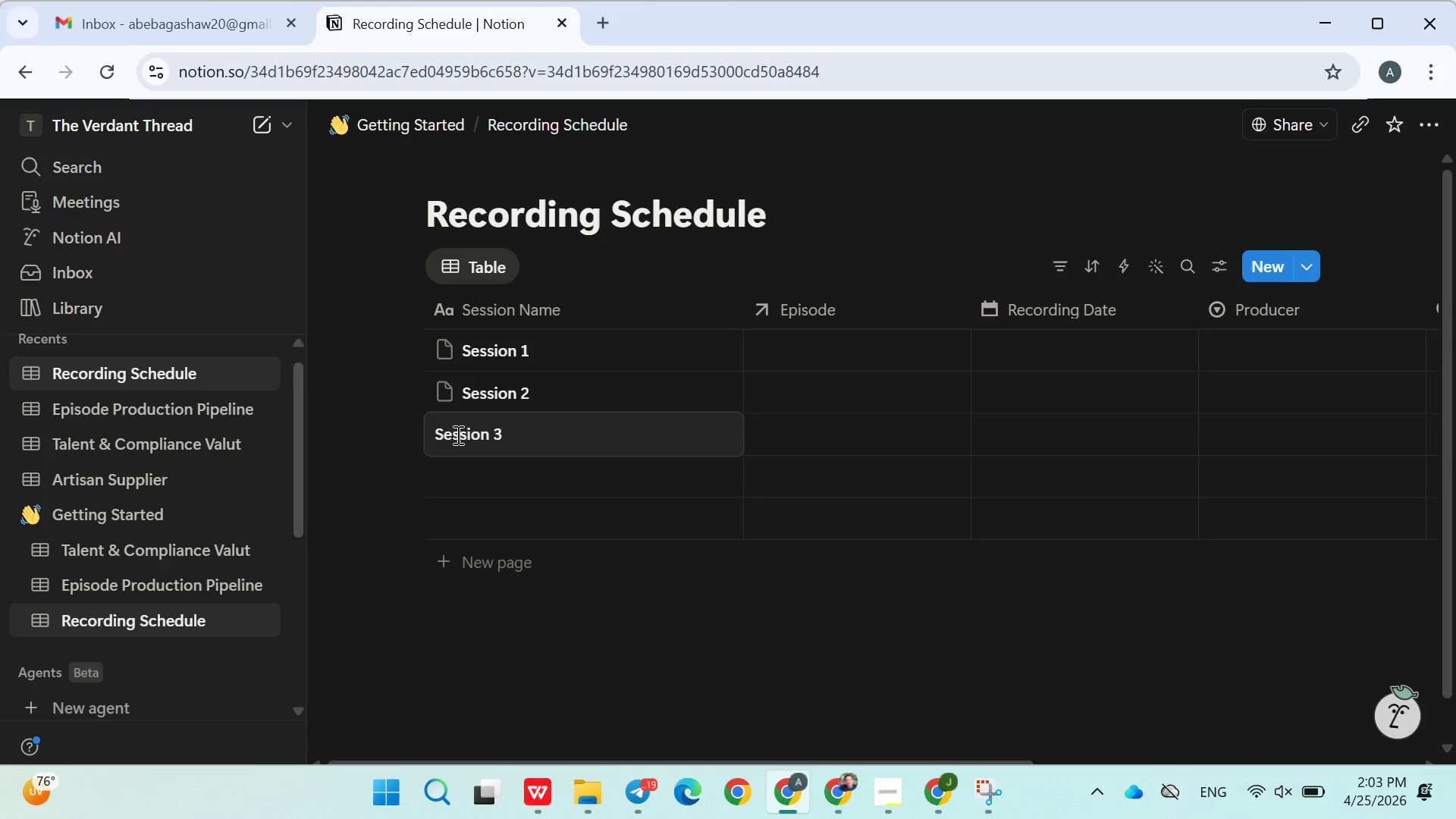 
key(Enter)
 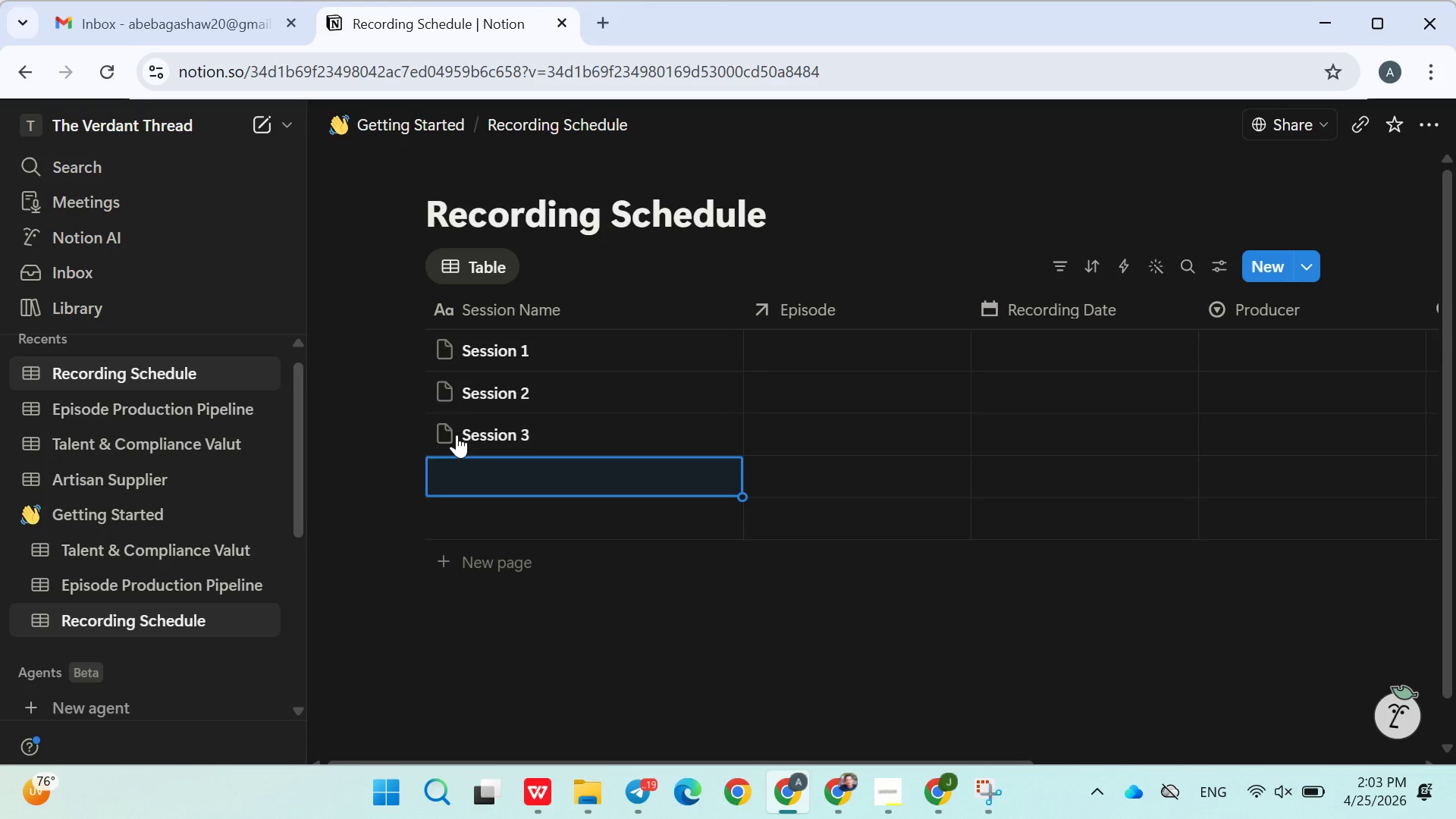 
type(Session 4)
 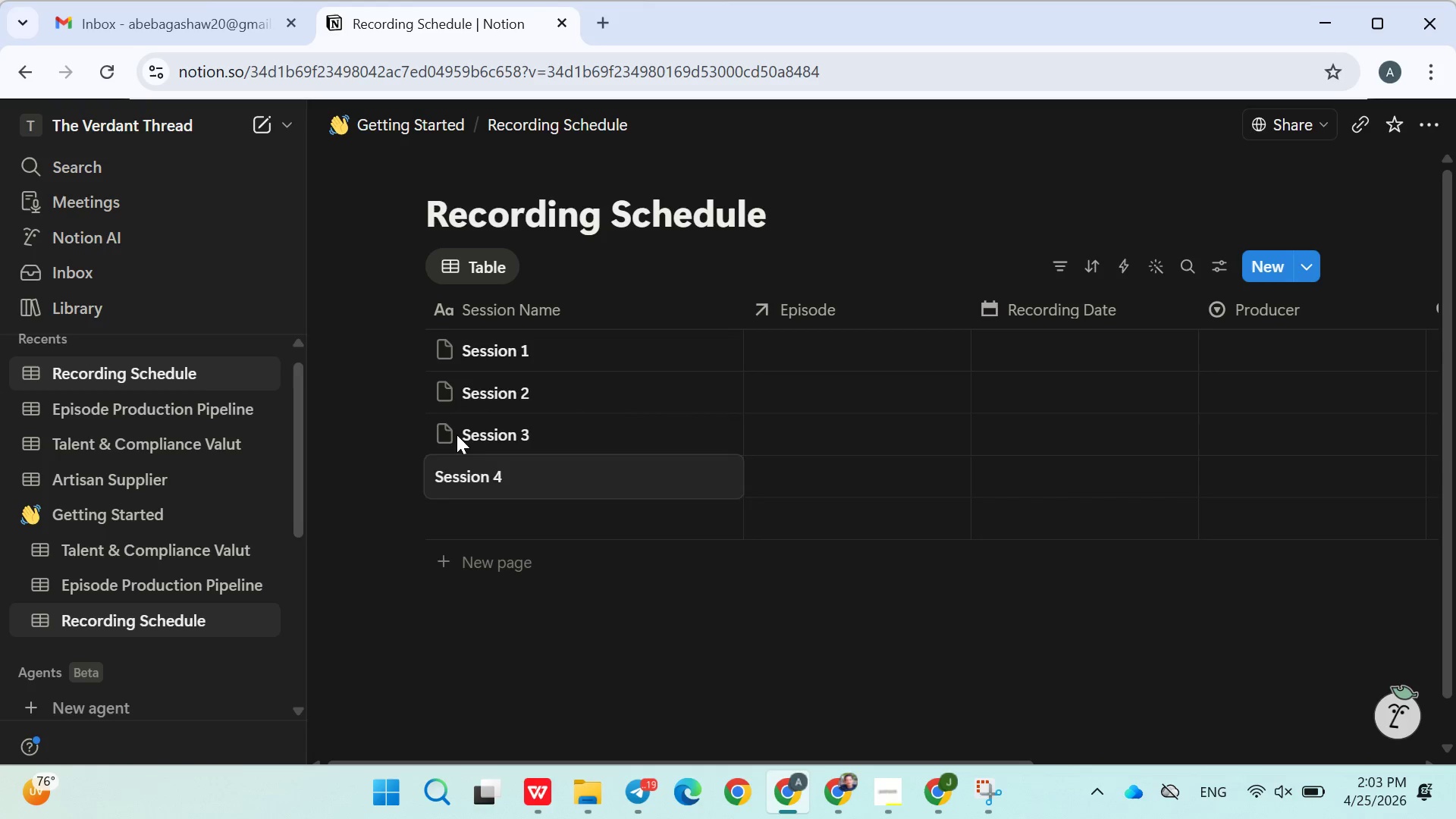 
key(Enter)
 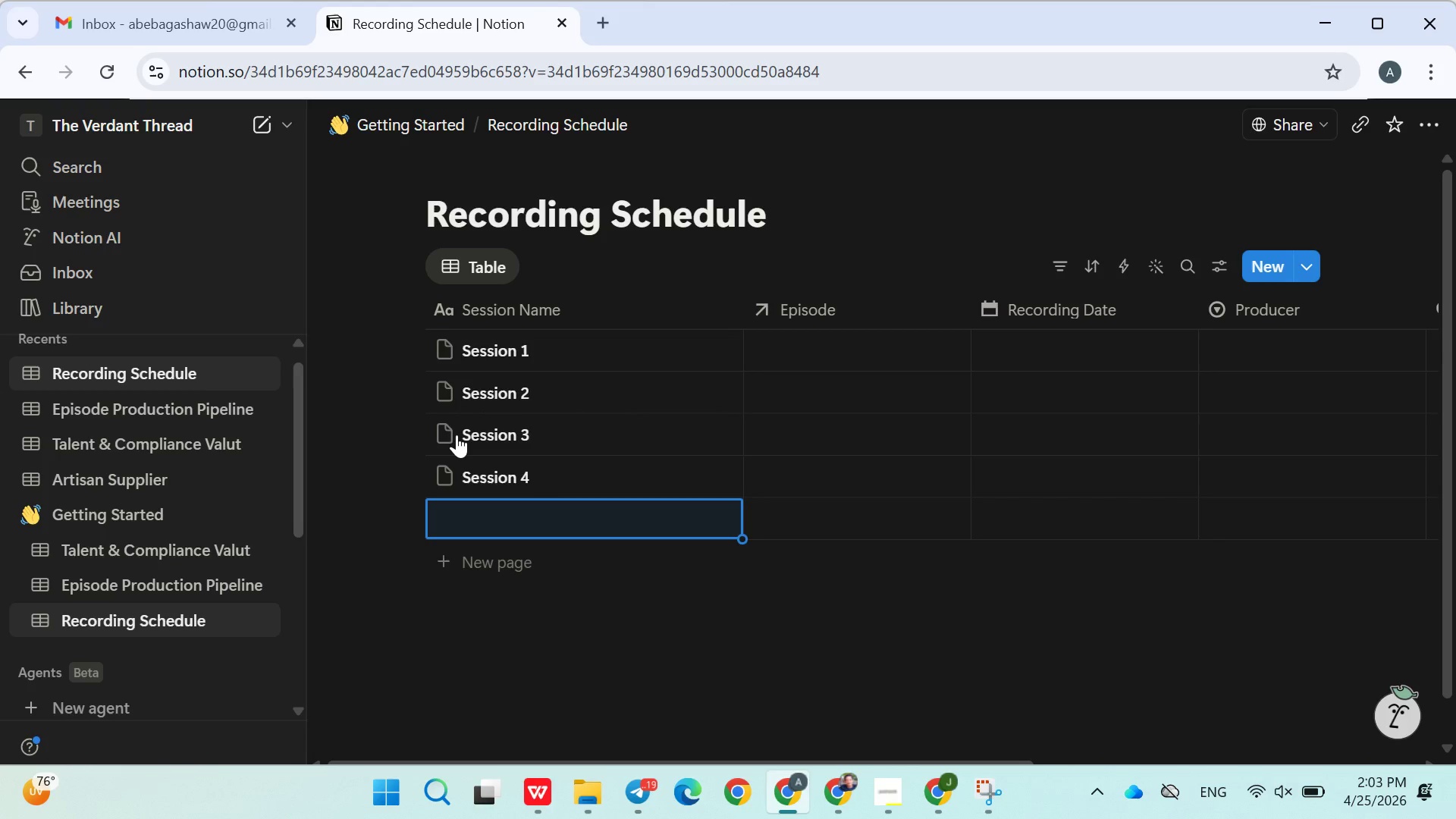 
type(Session 5)
 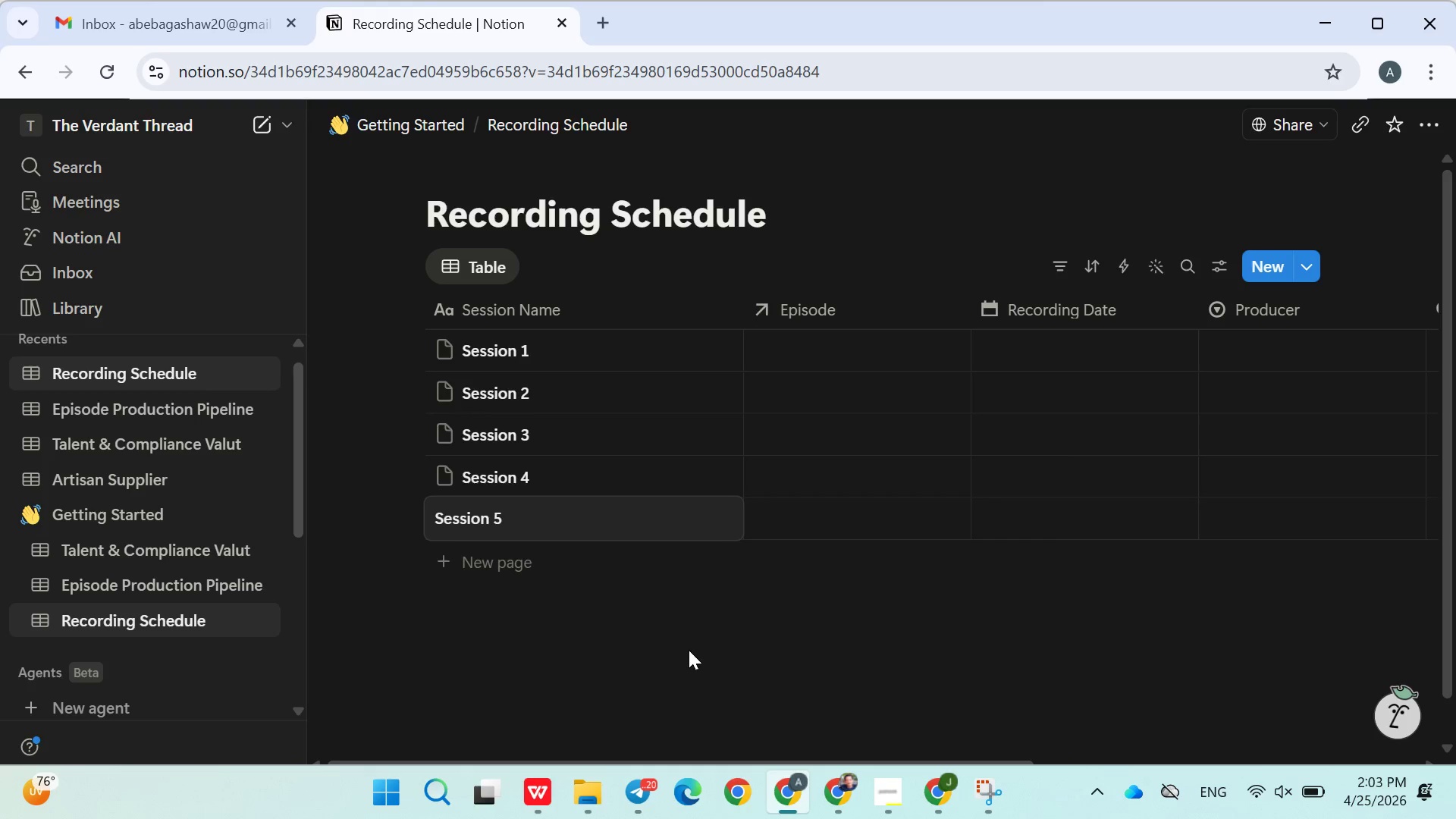 
left_click([721, 672])
 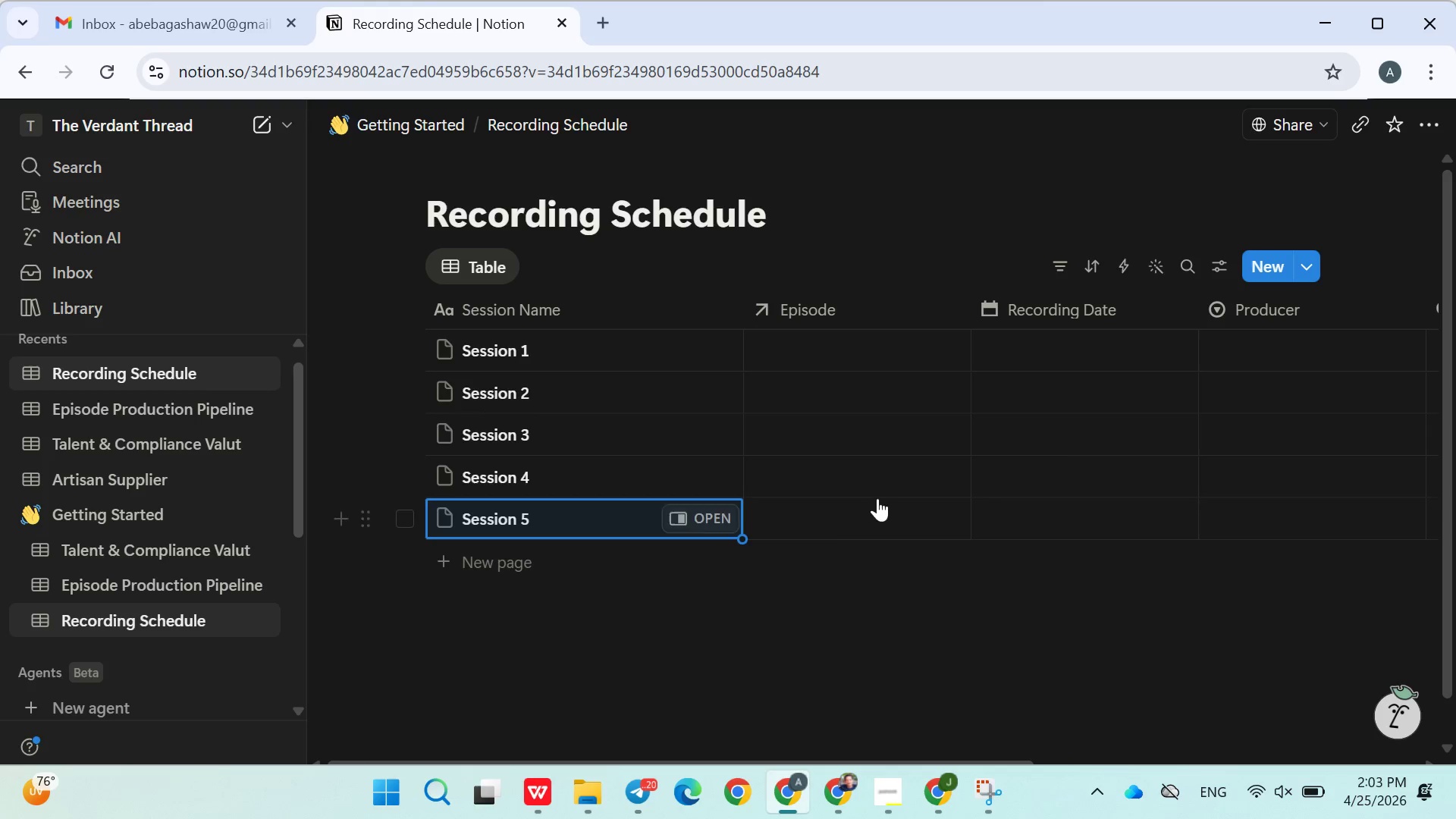 
left_click([814, 361])
 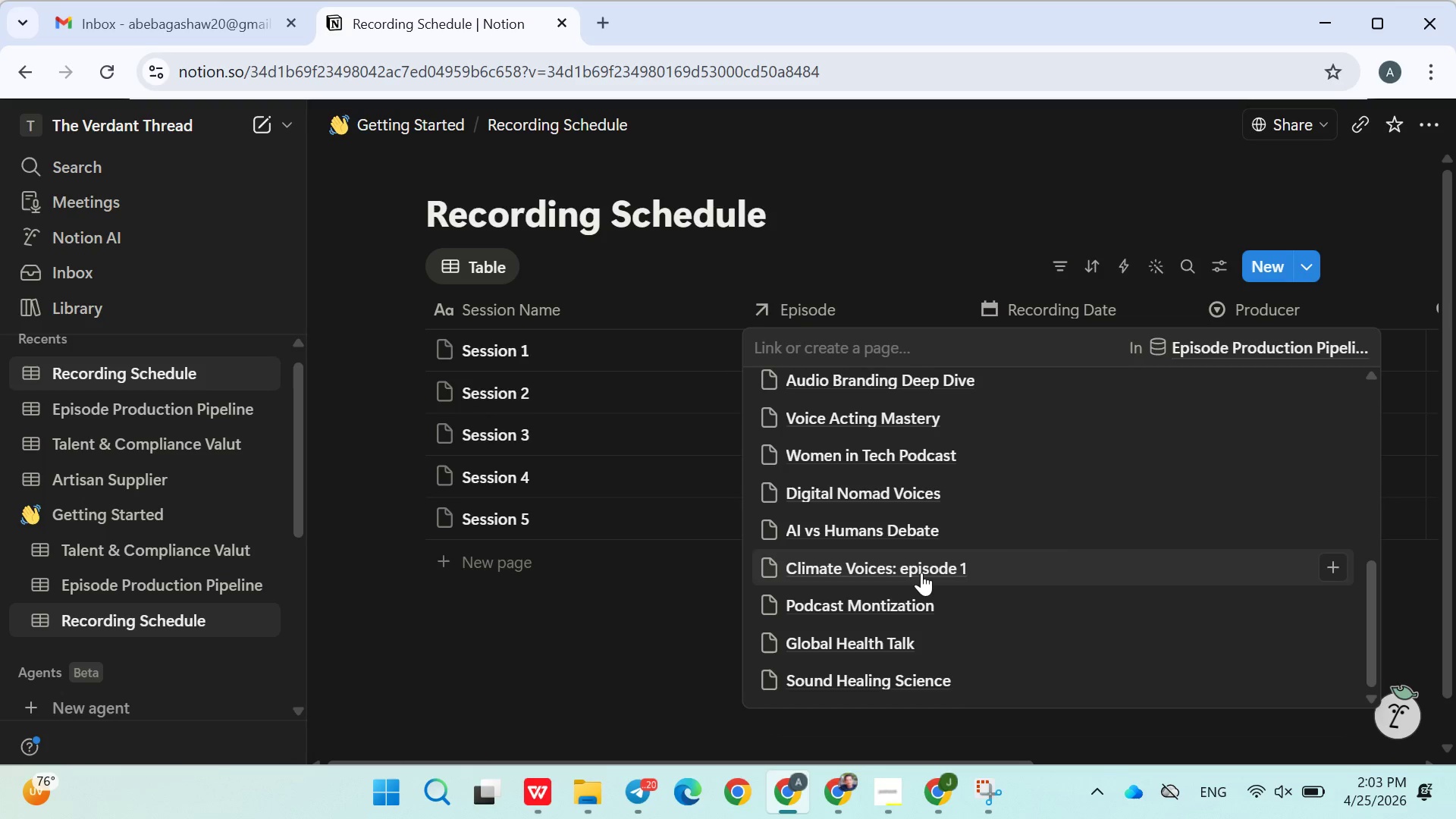 
wait(13.23)
 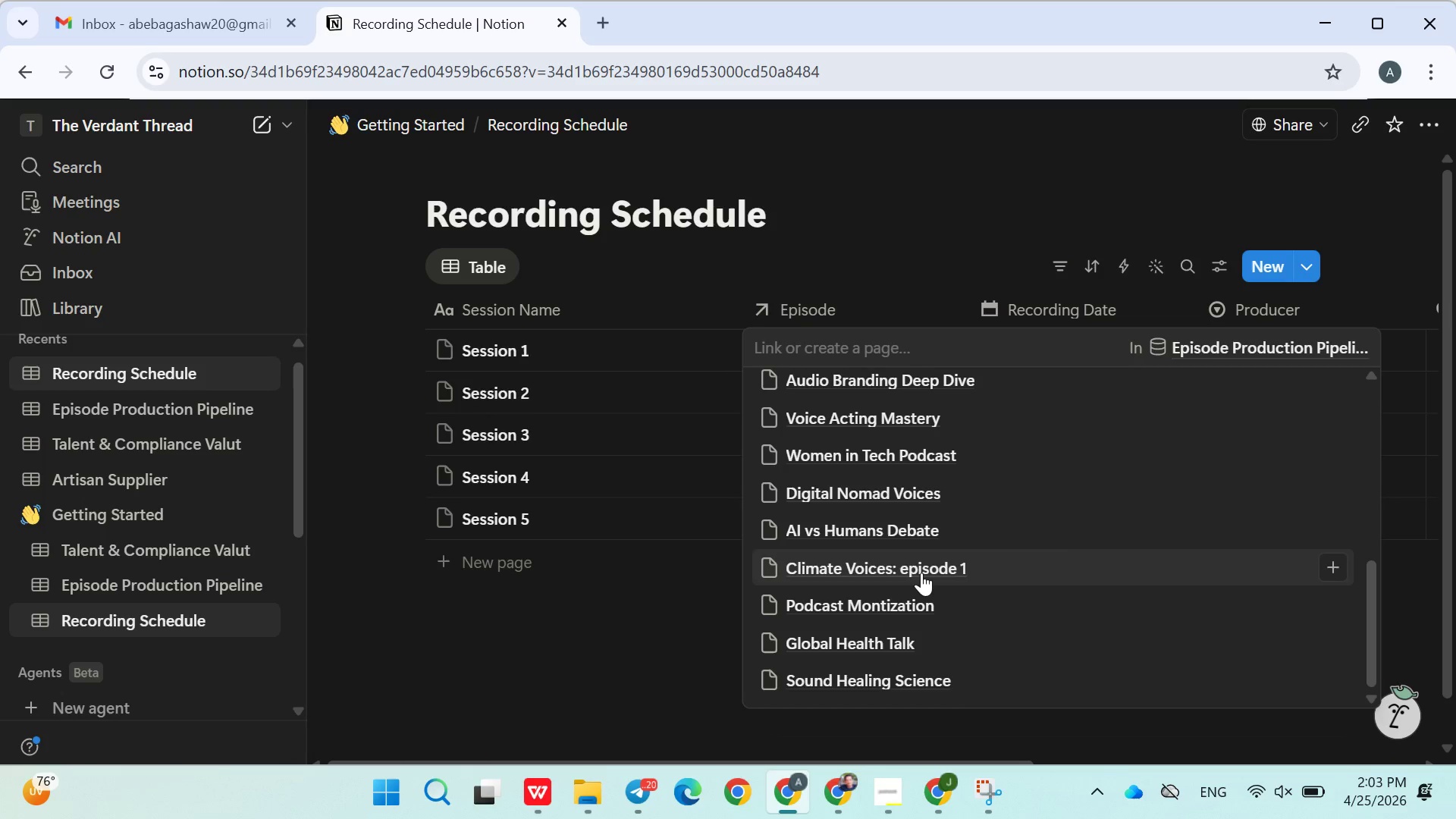 
type(sound)
 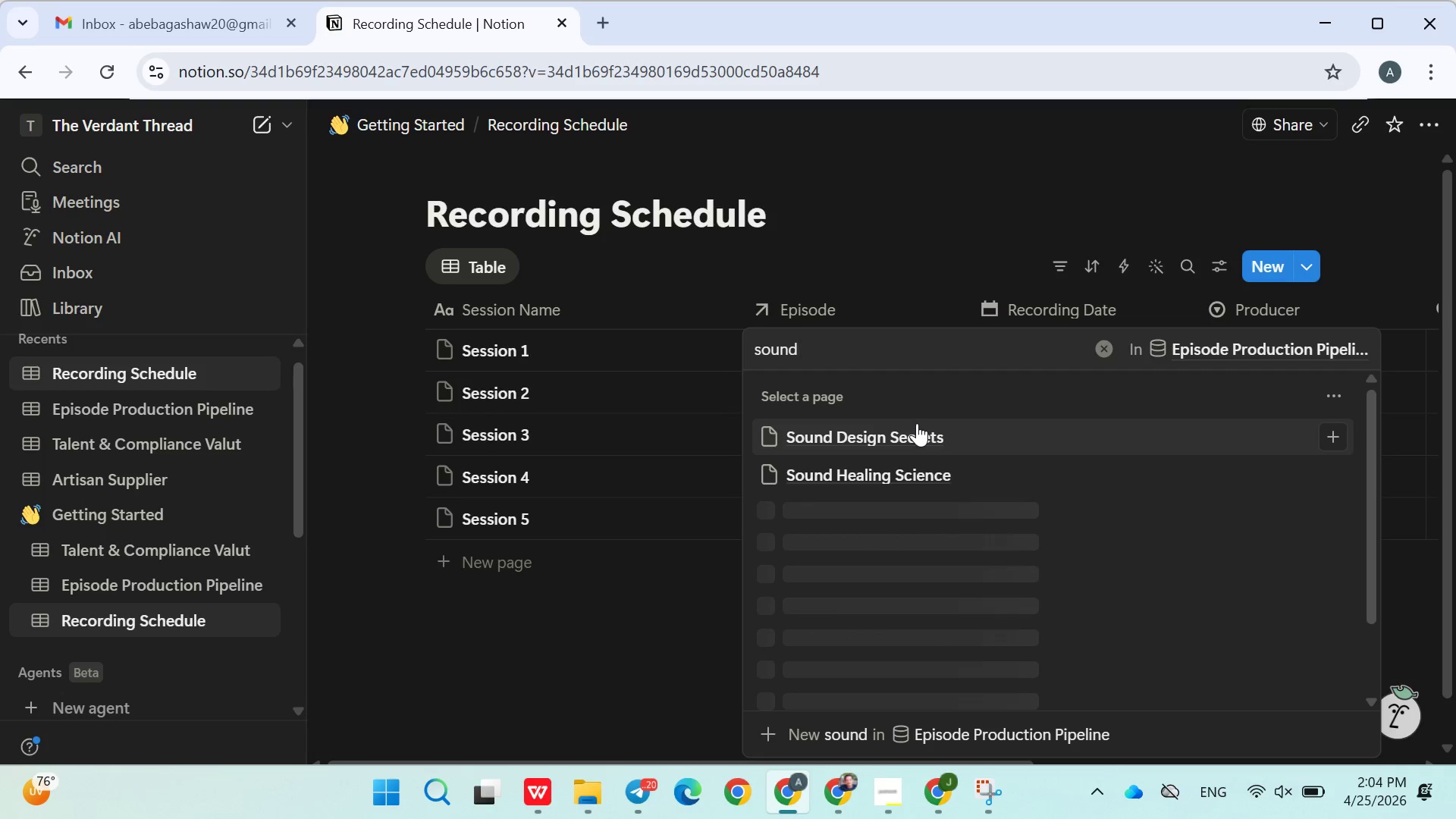 
left_click([915, 425])
 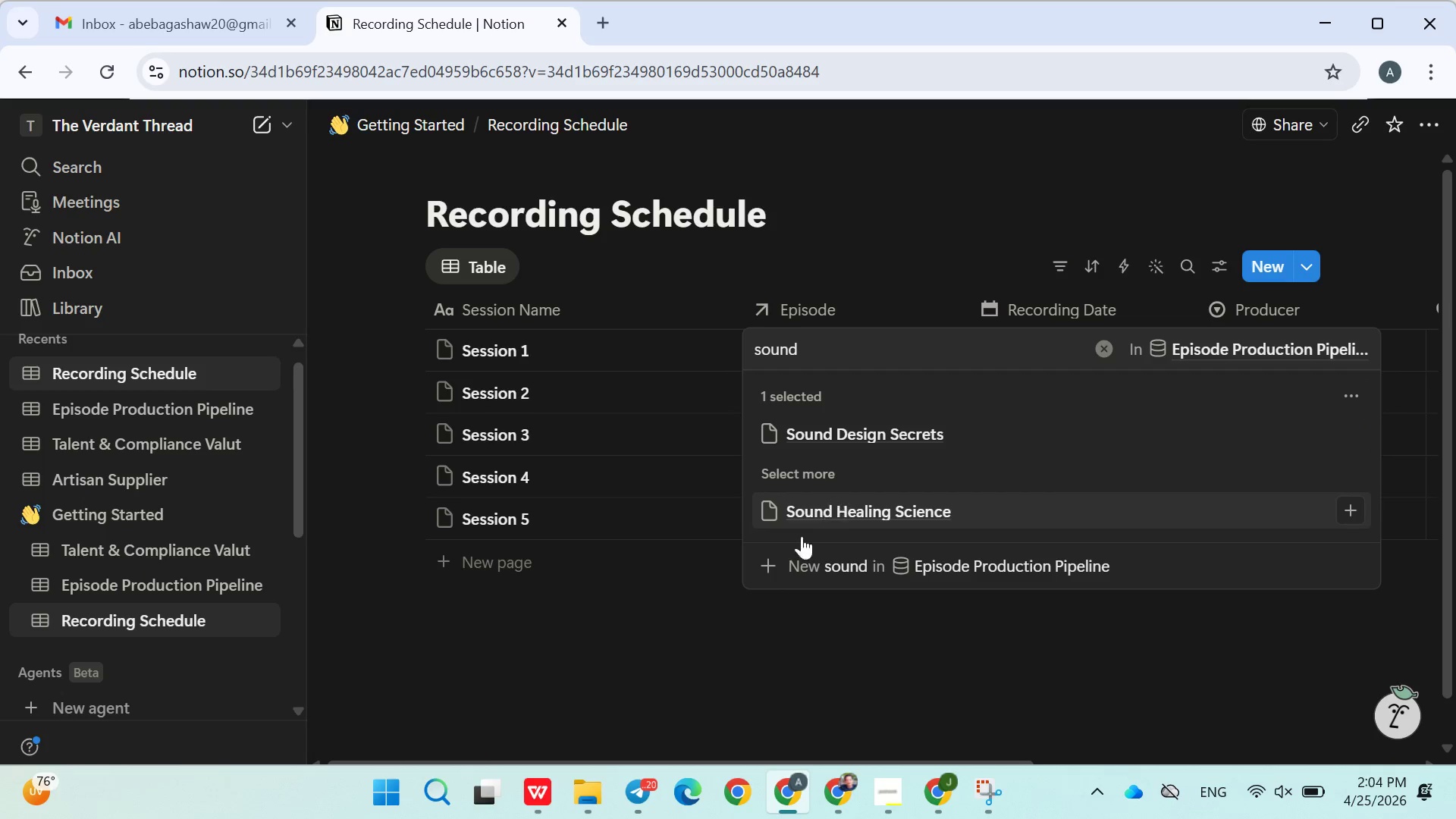 
left_click([752, 670])
 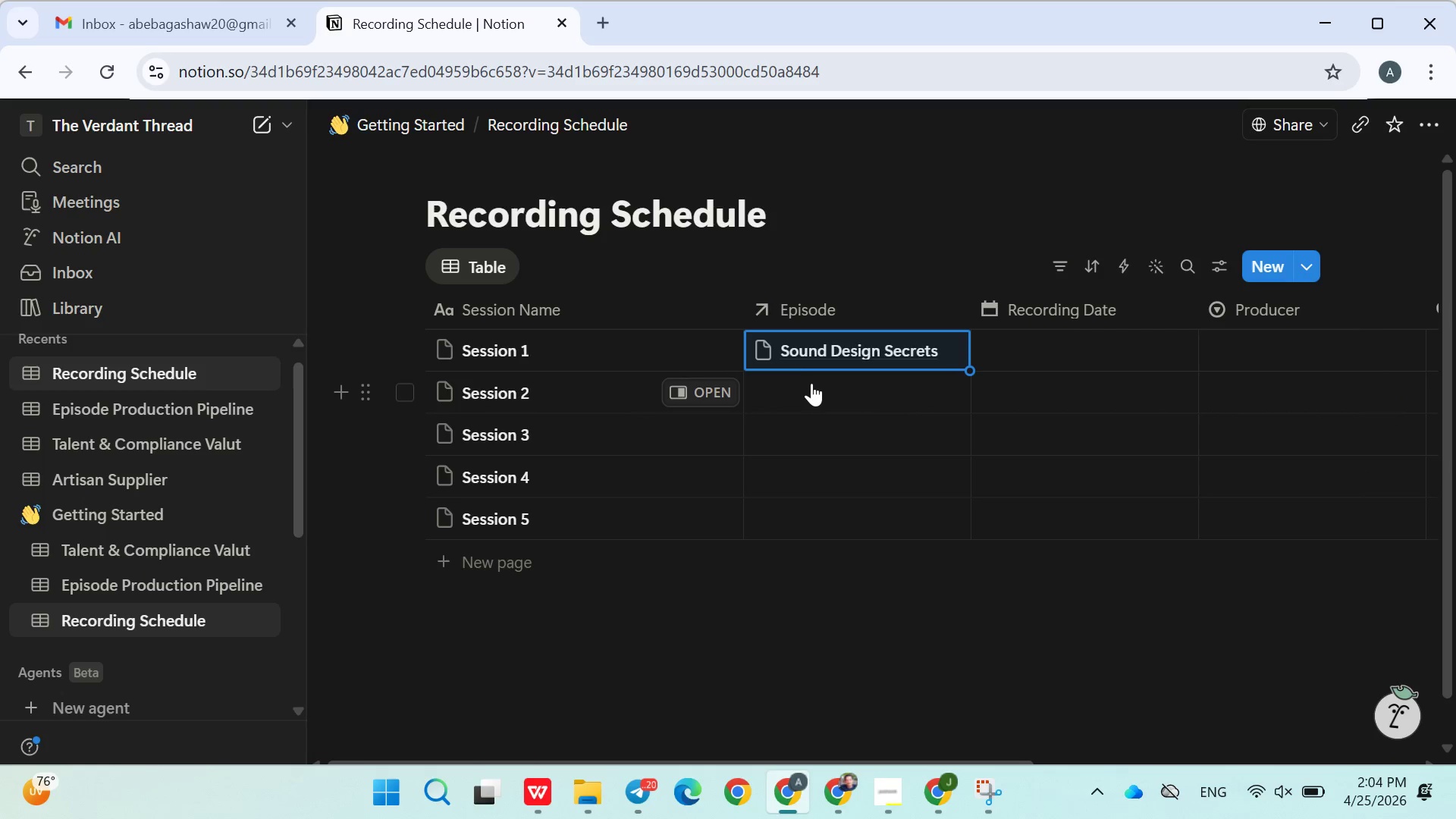 
left_click([811, 386])
 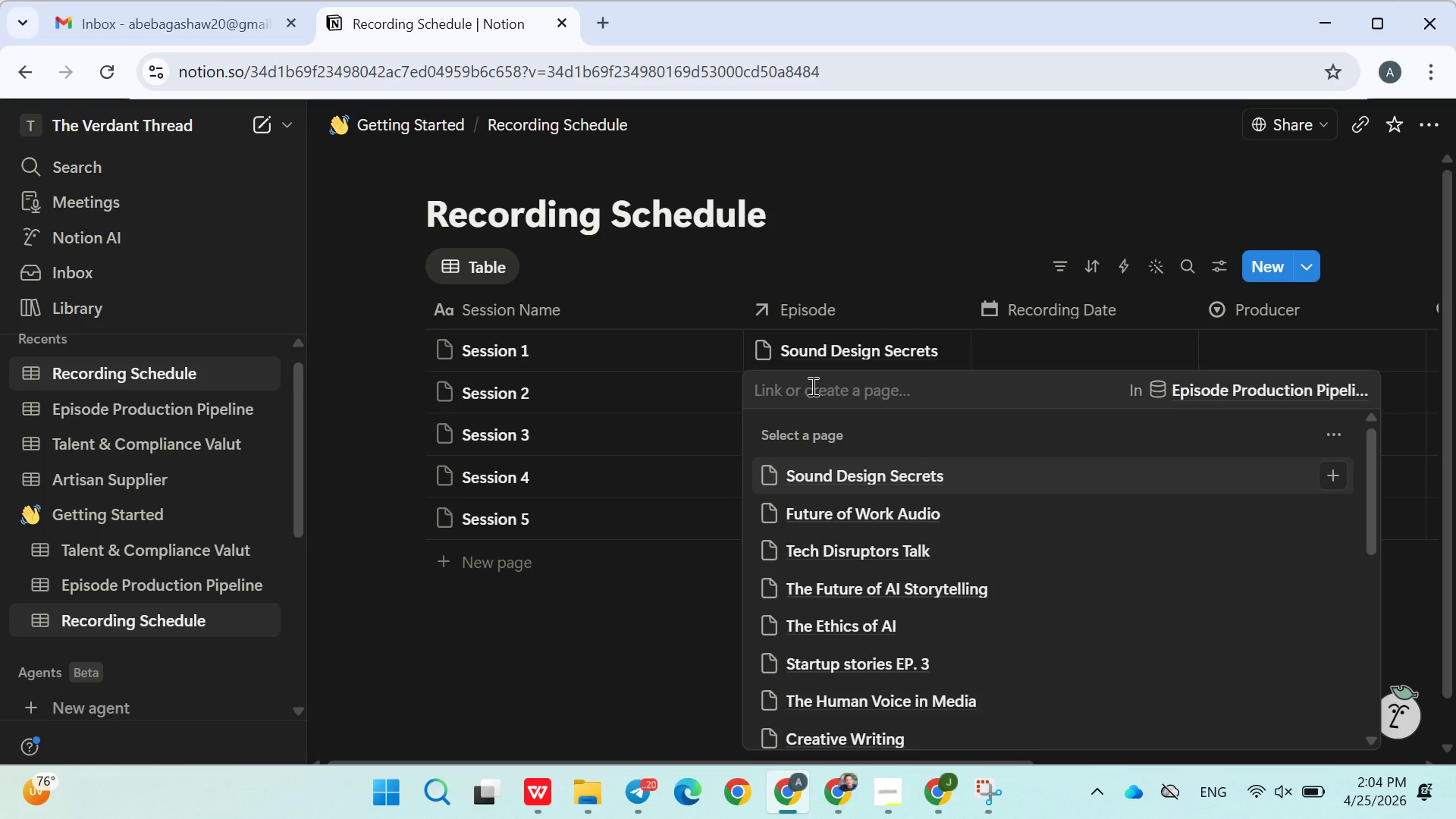 
type(Audio)
 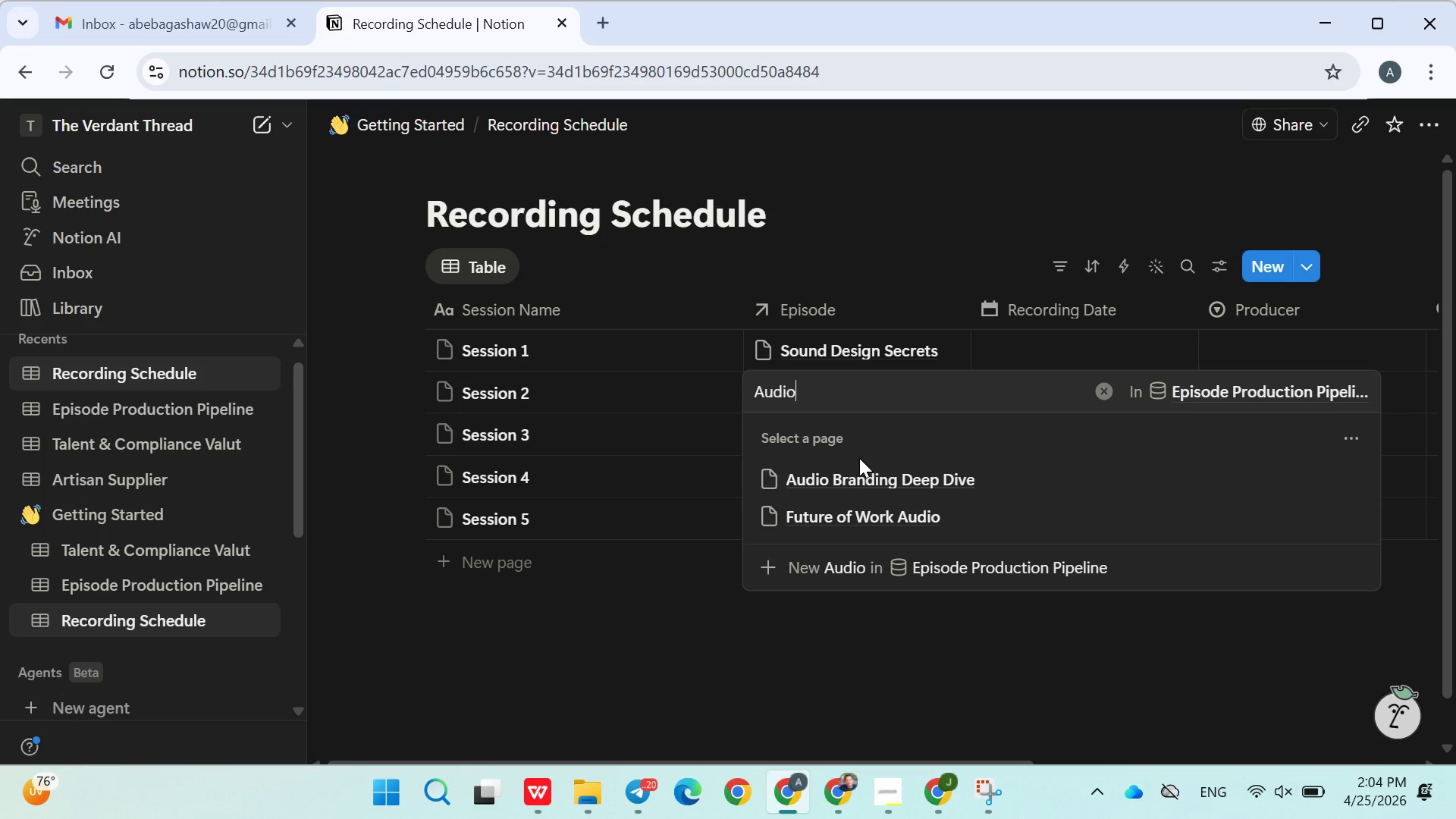 
left_click([861, 469])
 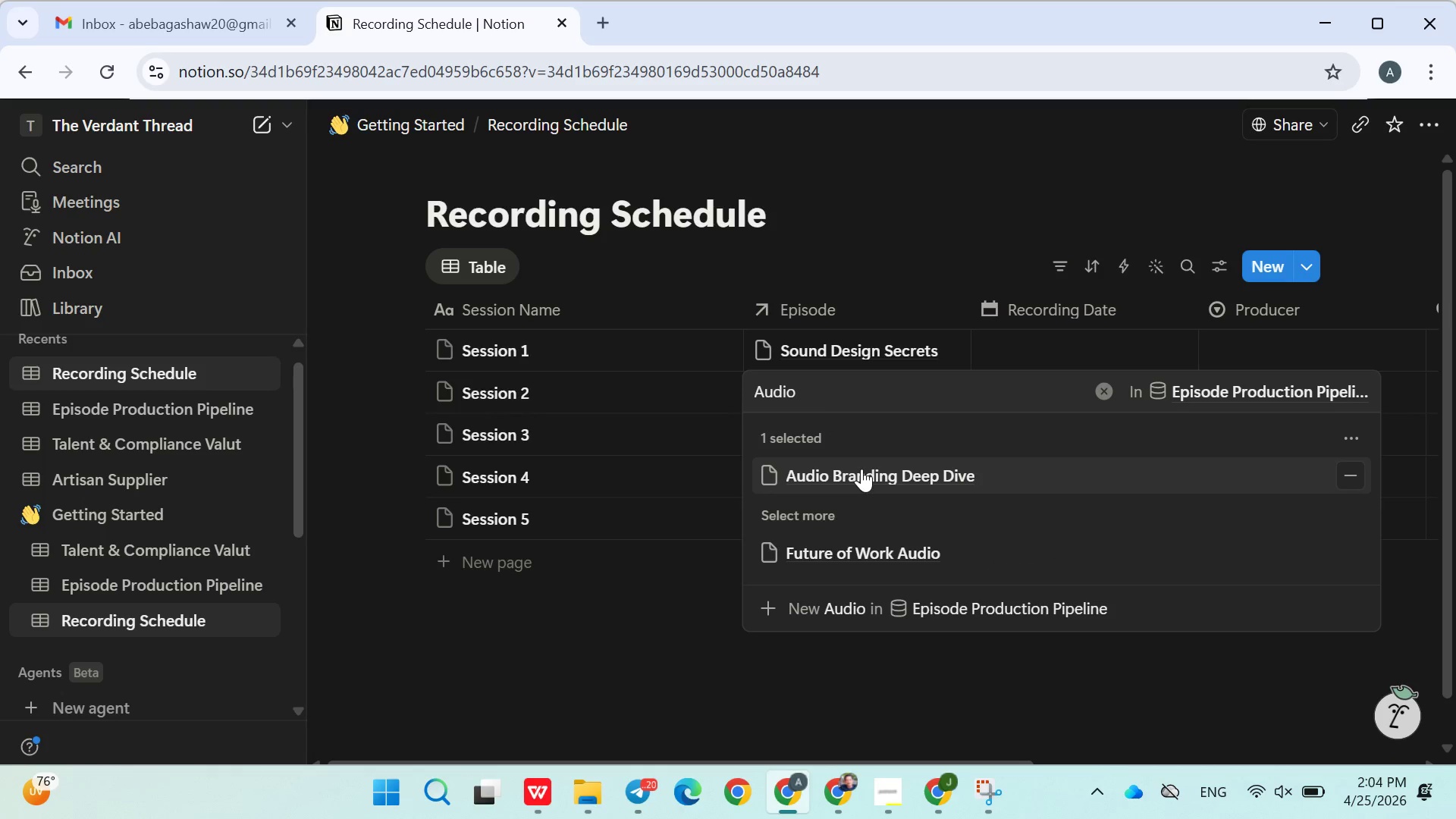 
left_click([738, 615])
 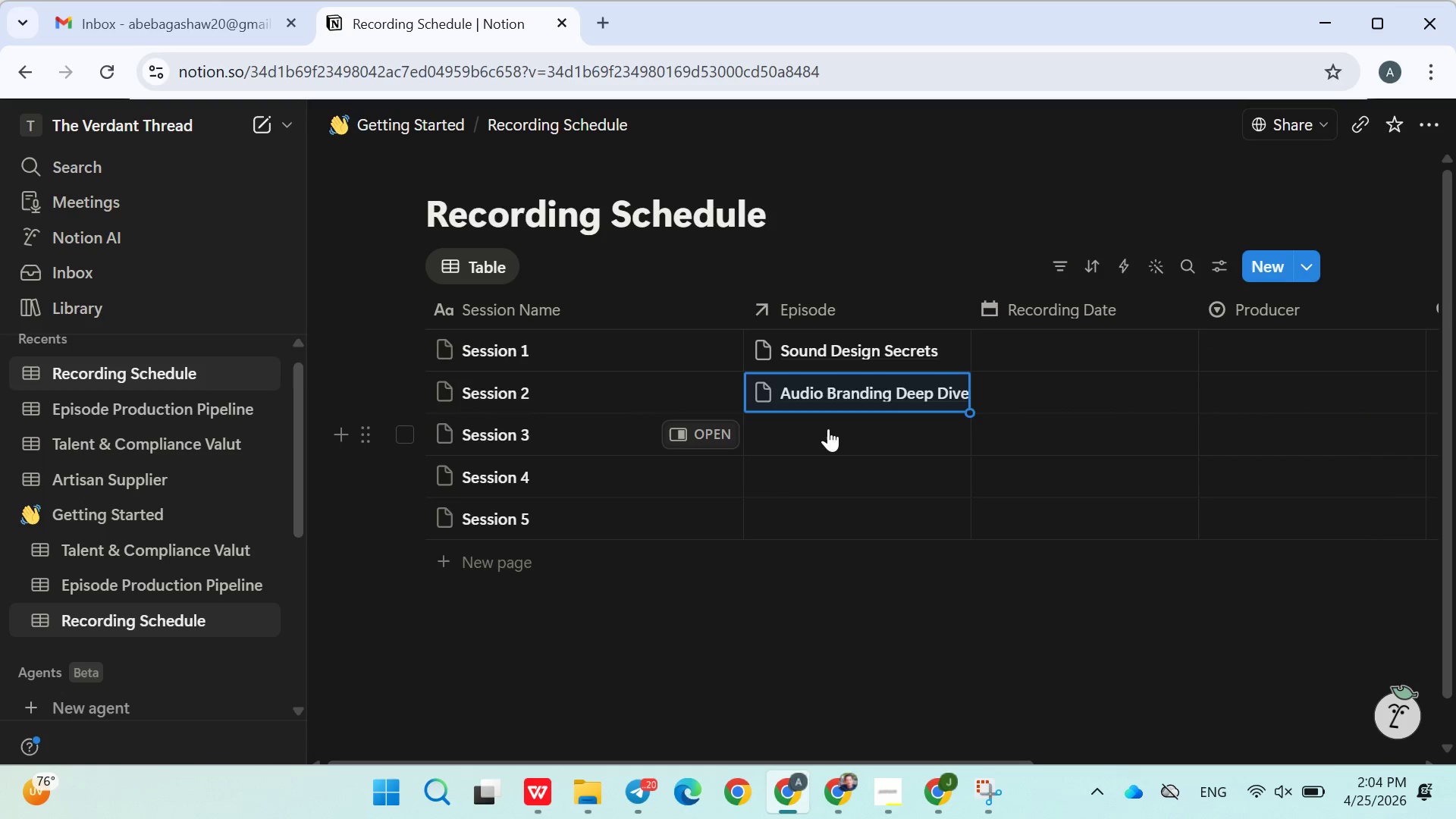 
left_click([828, 428])
 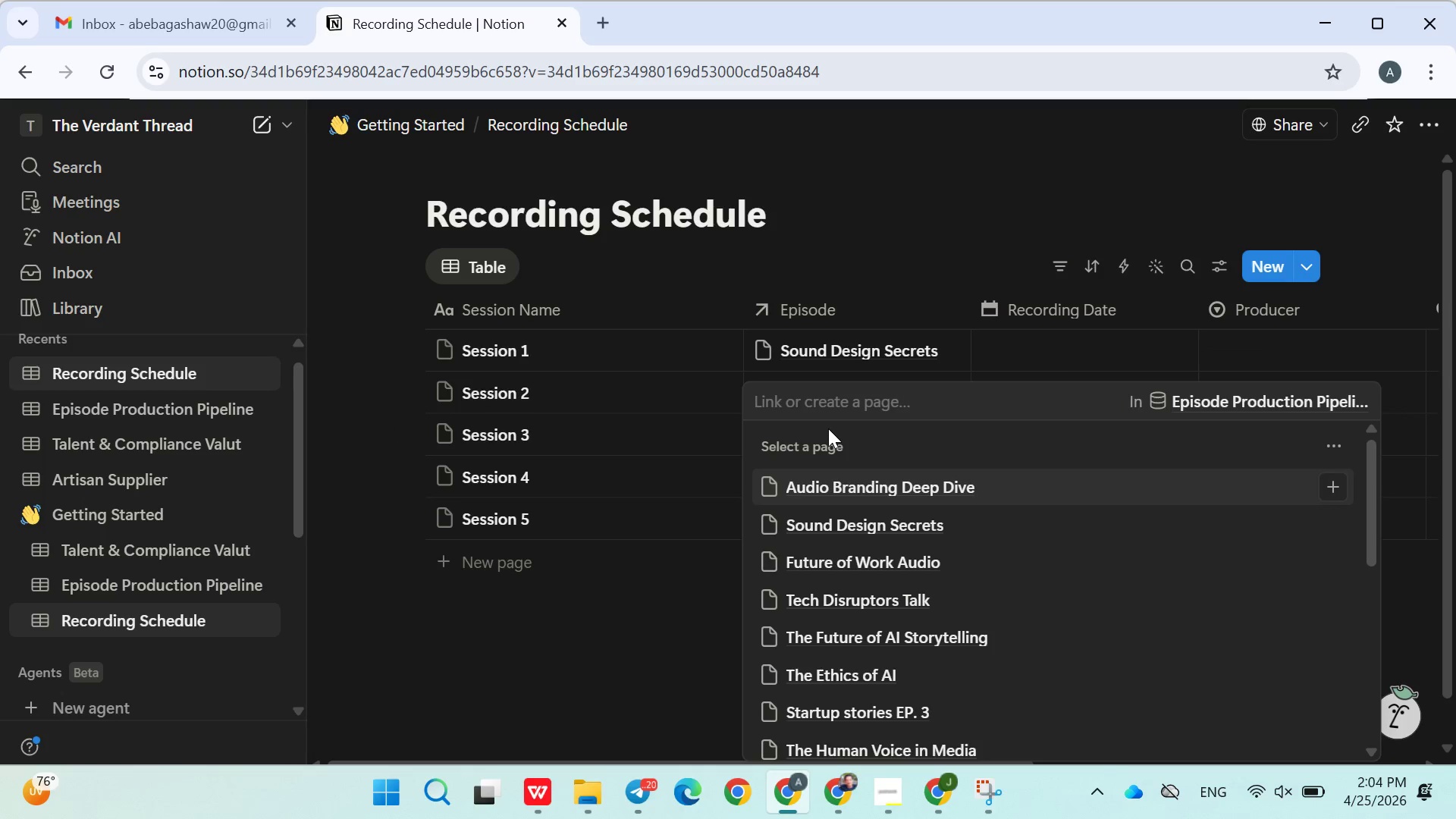 
type(the h)
 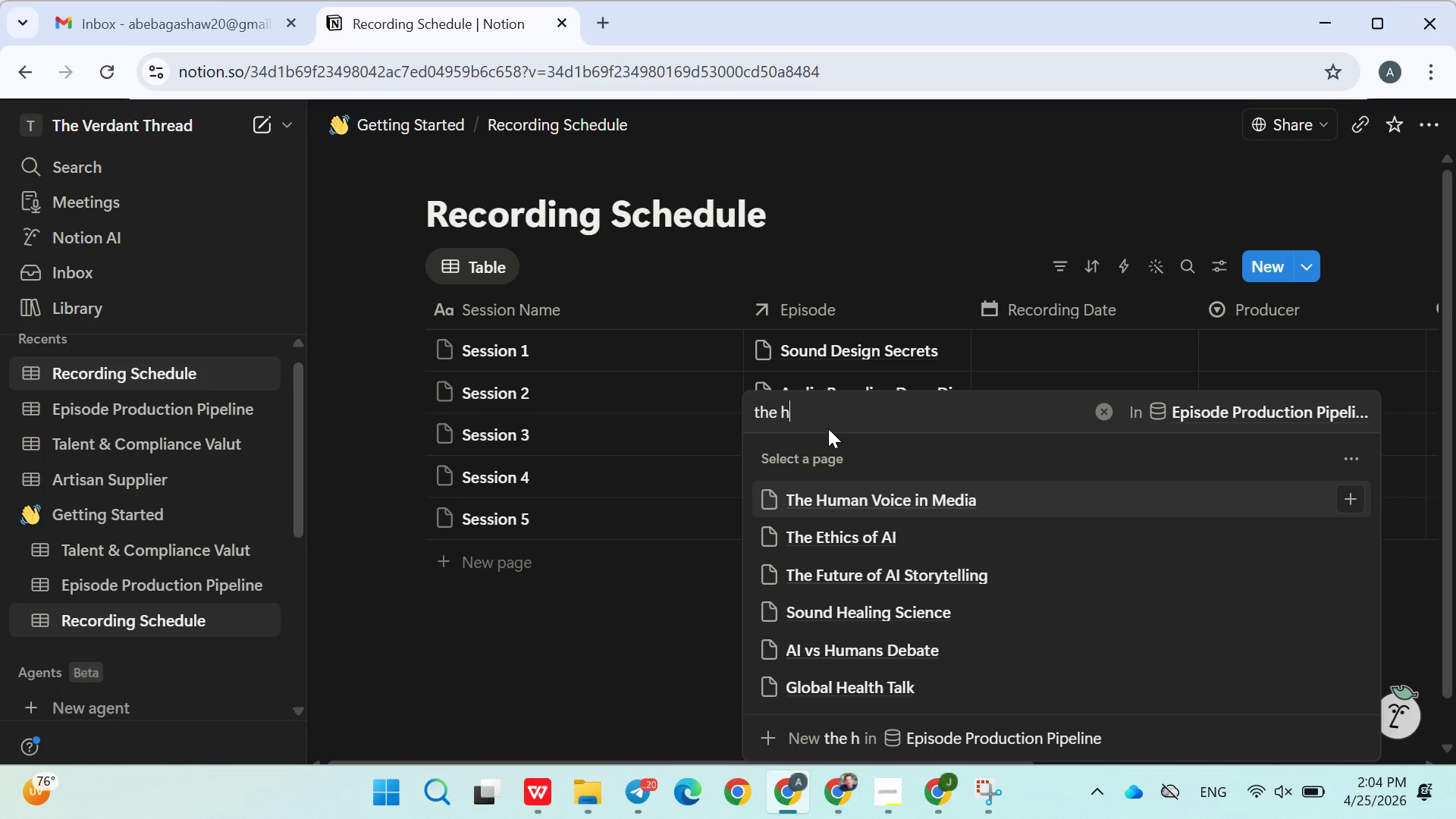 
wait(5.39)
 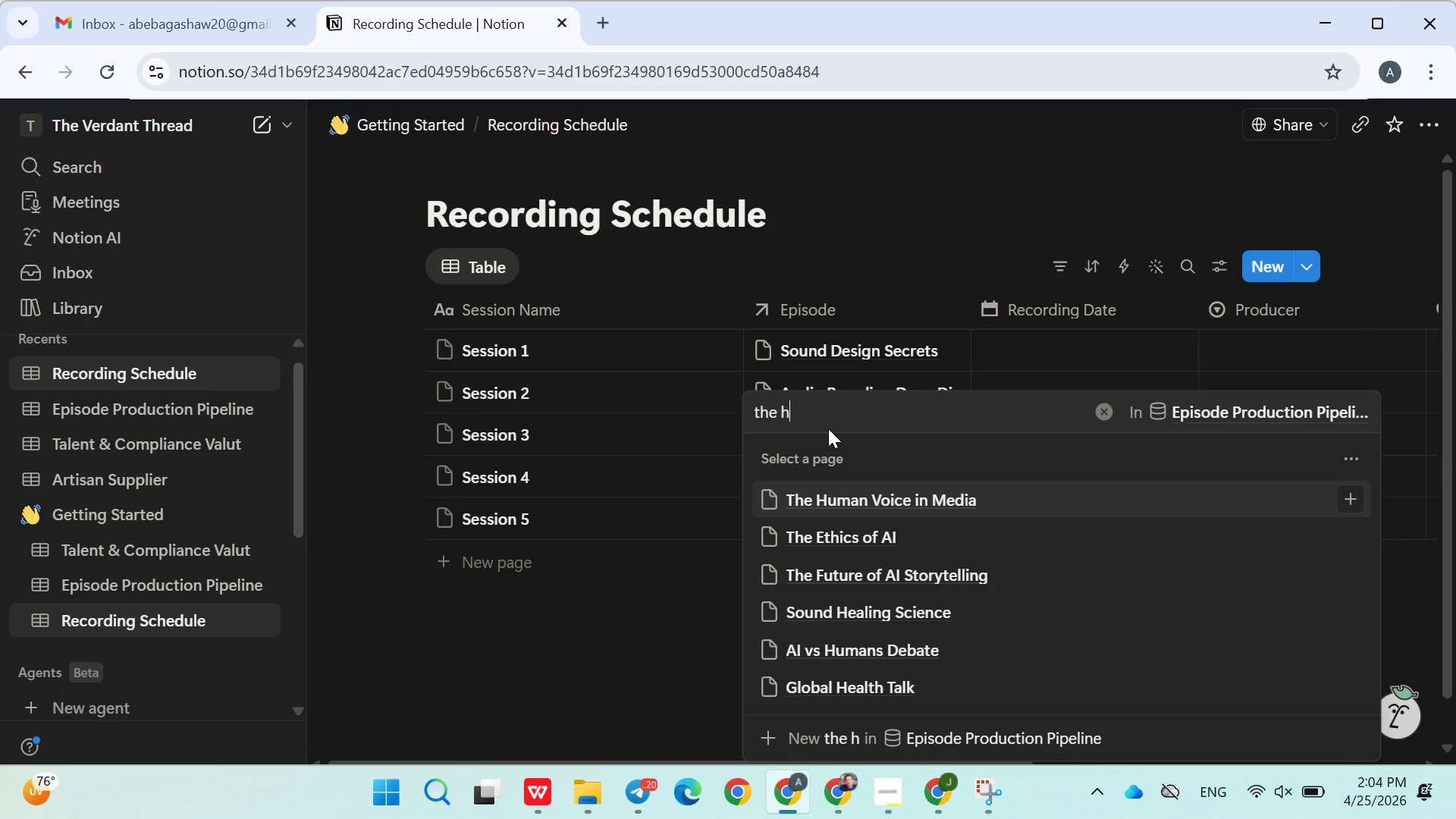 
left_click([851, 488])
 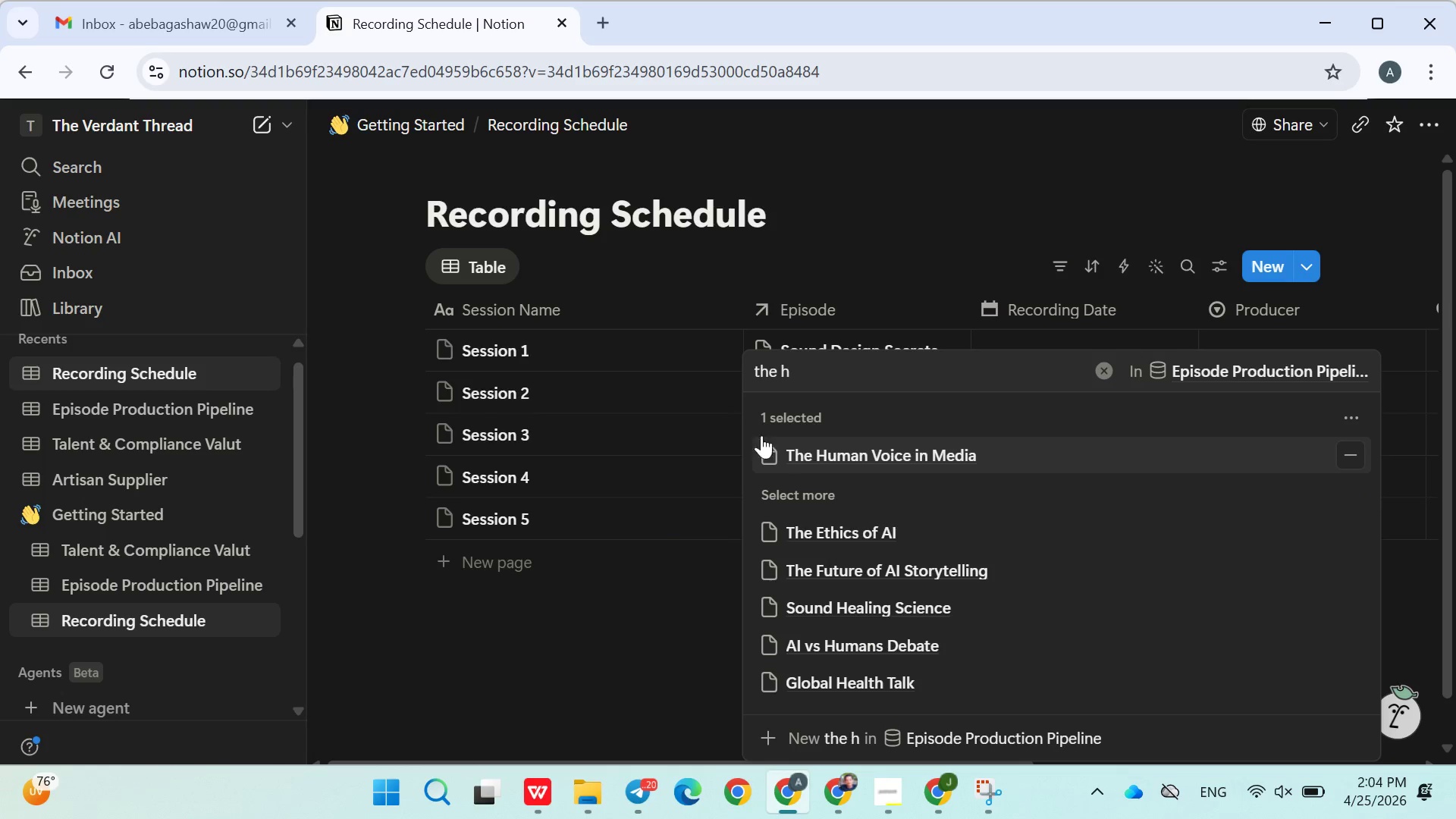 
left_click([624, 568])
 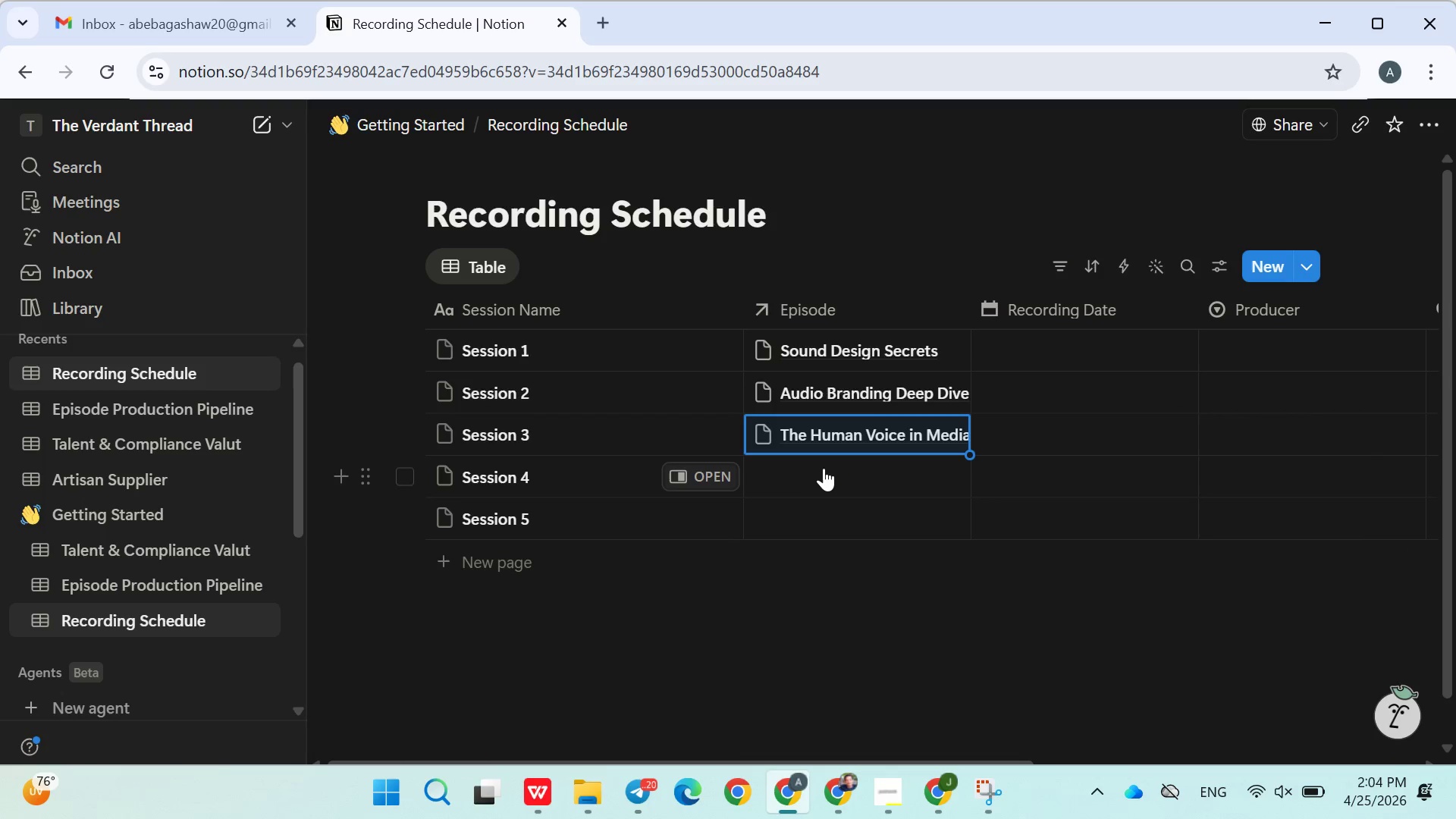 
left_click([827, 470])
 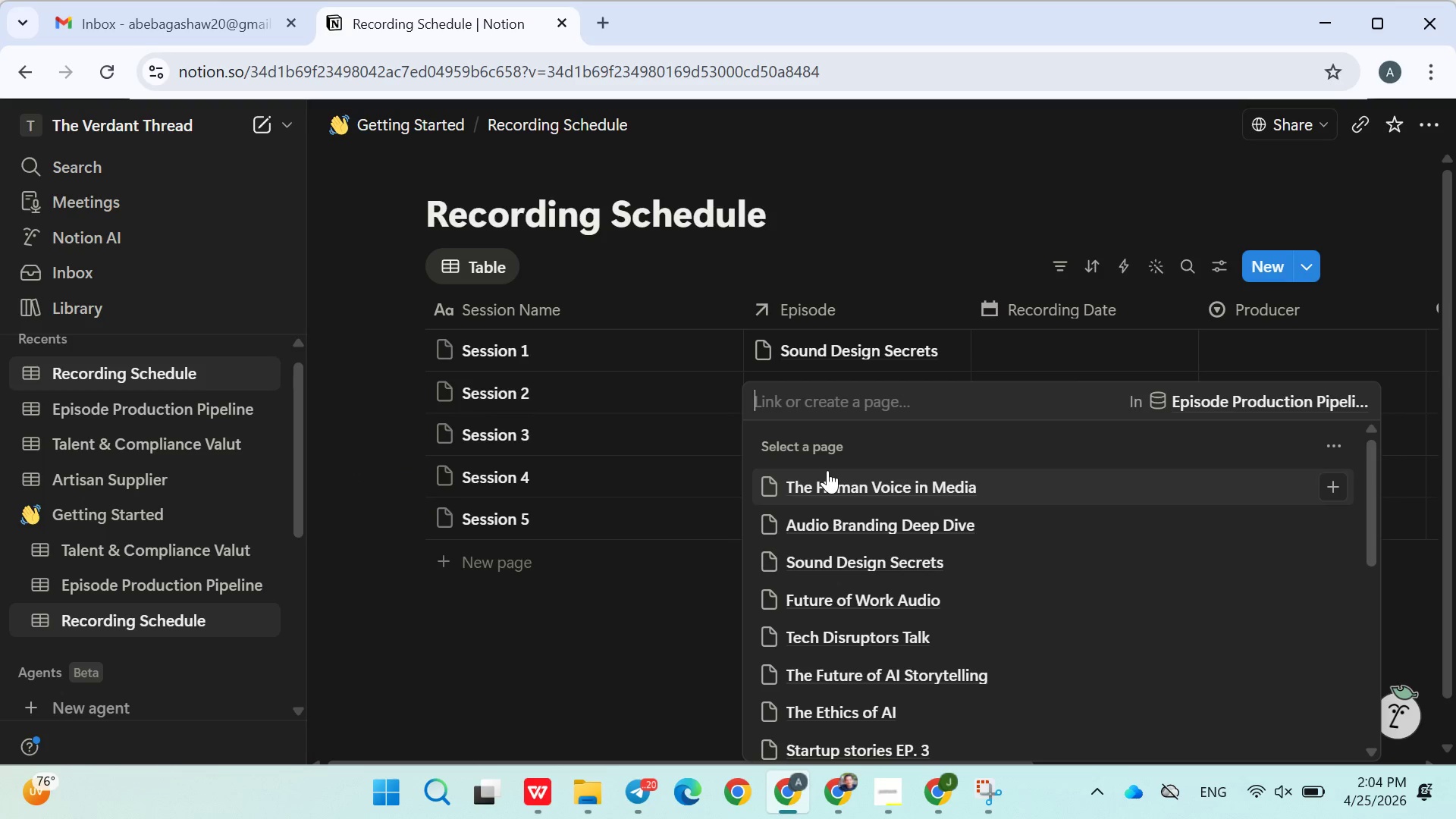 
type(wom)
 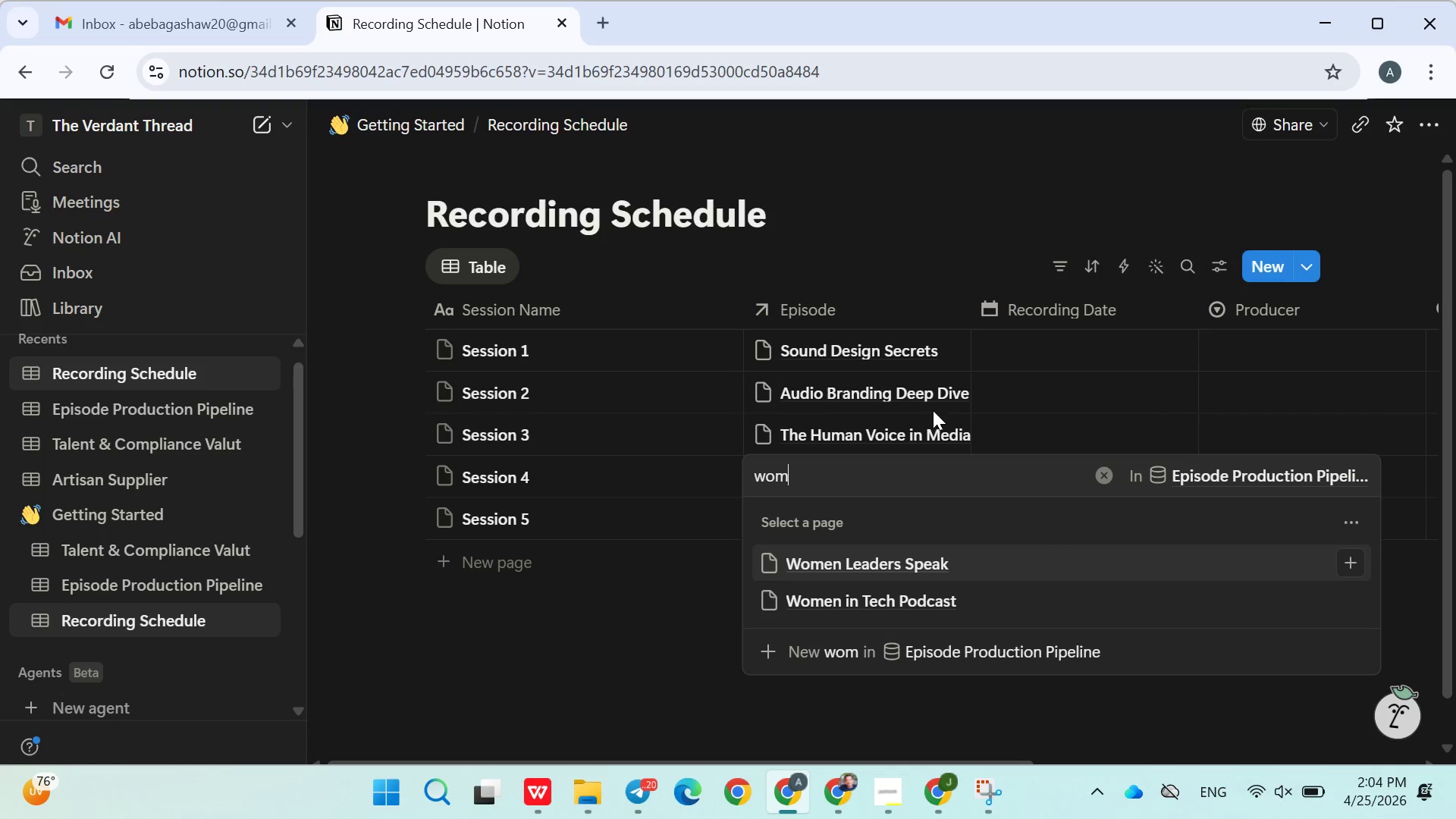 
wait(6.17)
 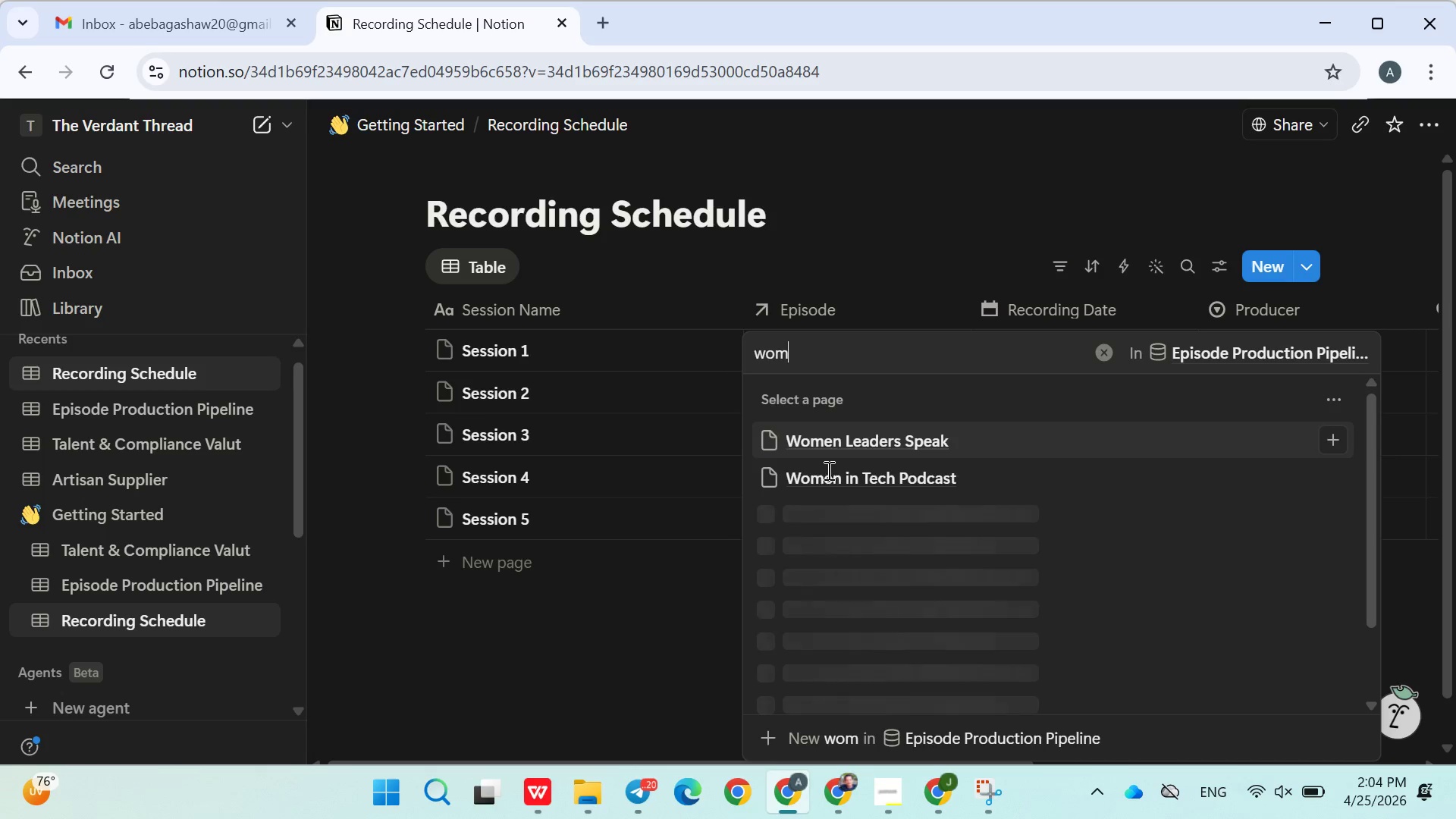 
left_click([877, 604])
 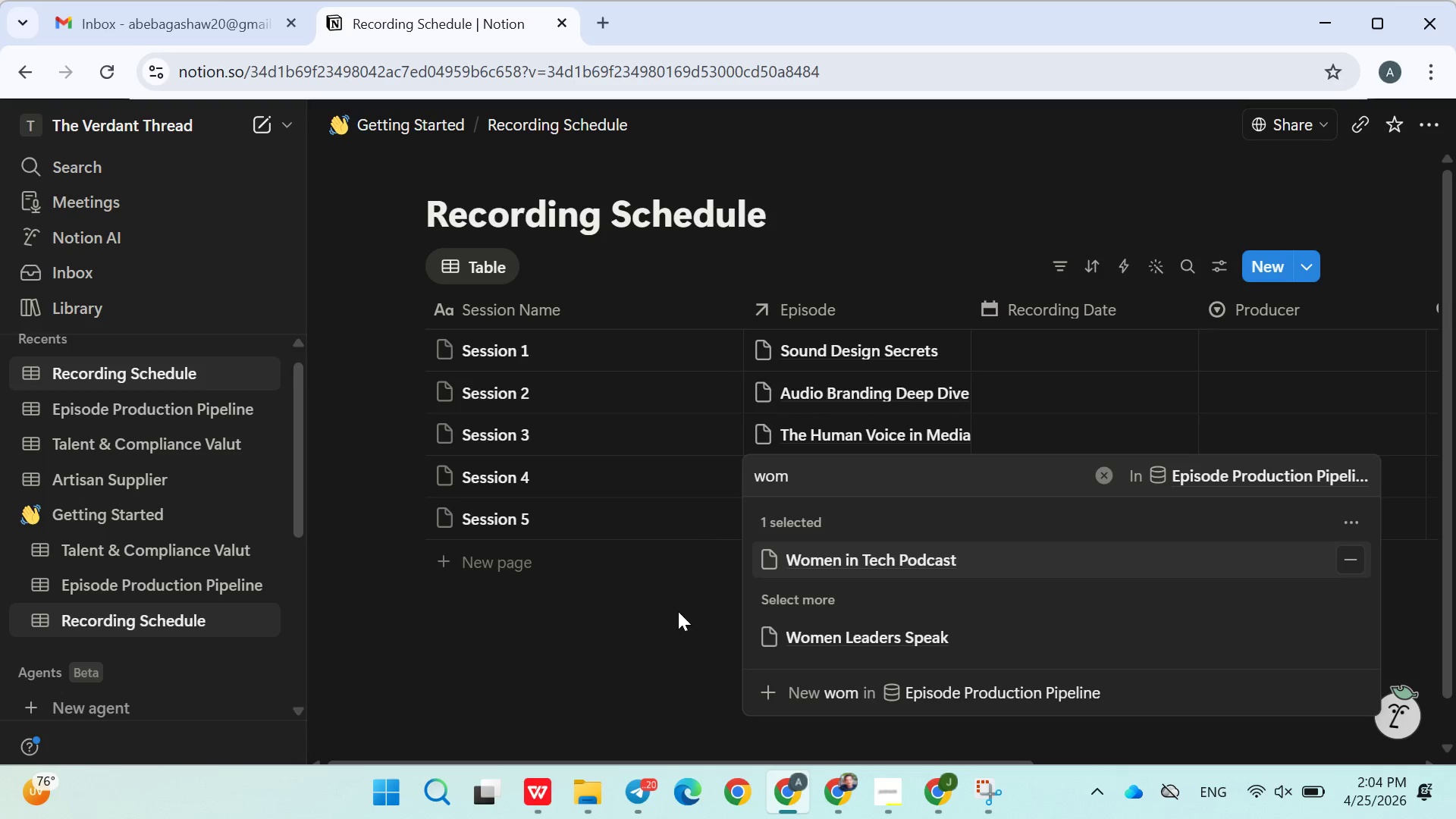 
left_click([677, 611])
 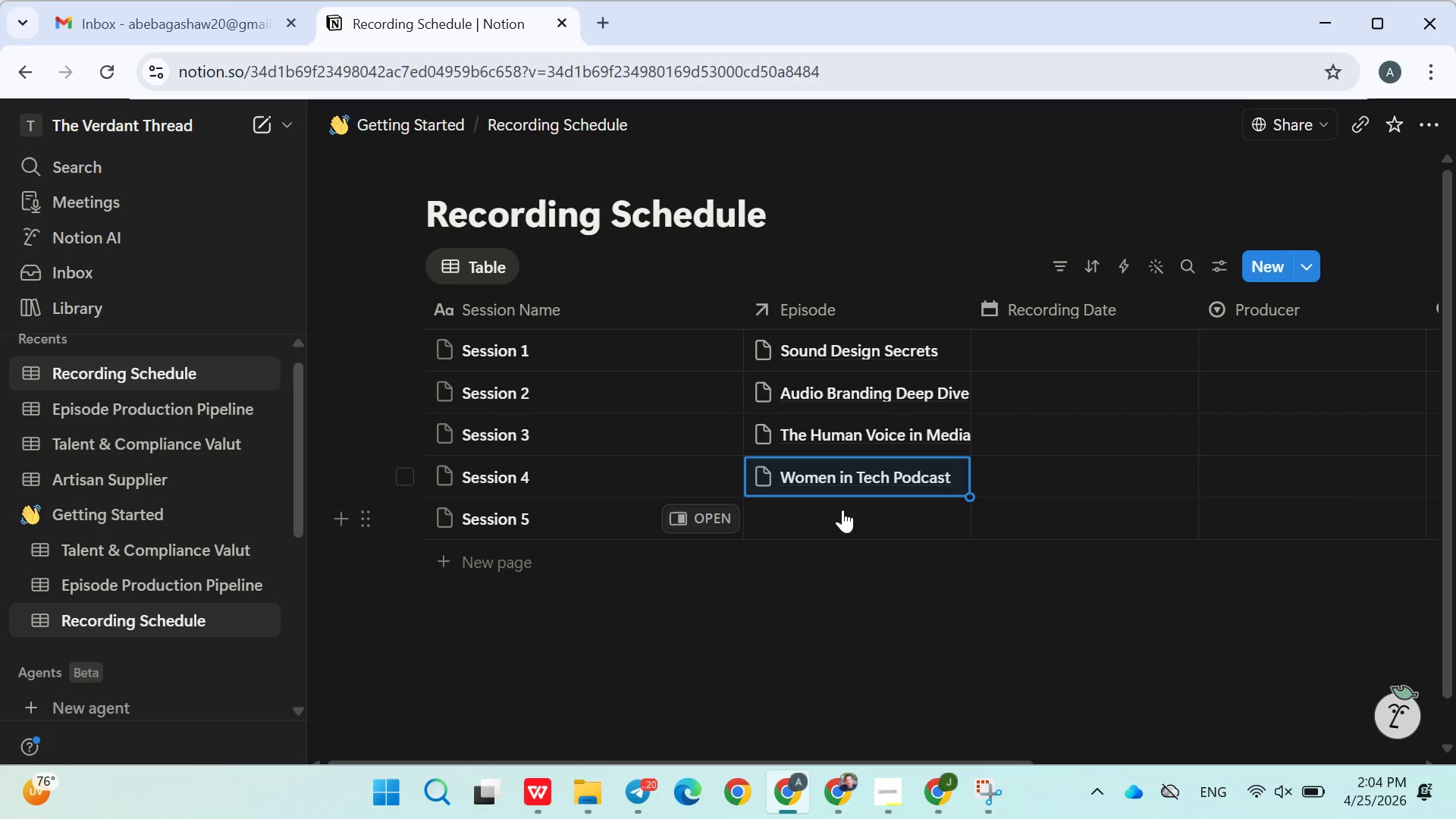 
left_click([841, 510])
 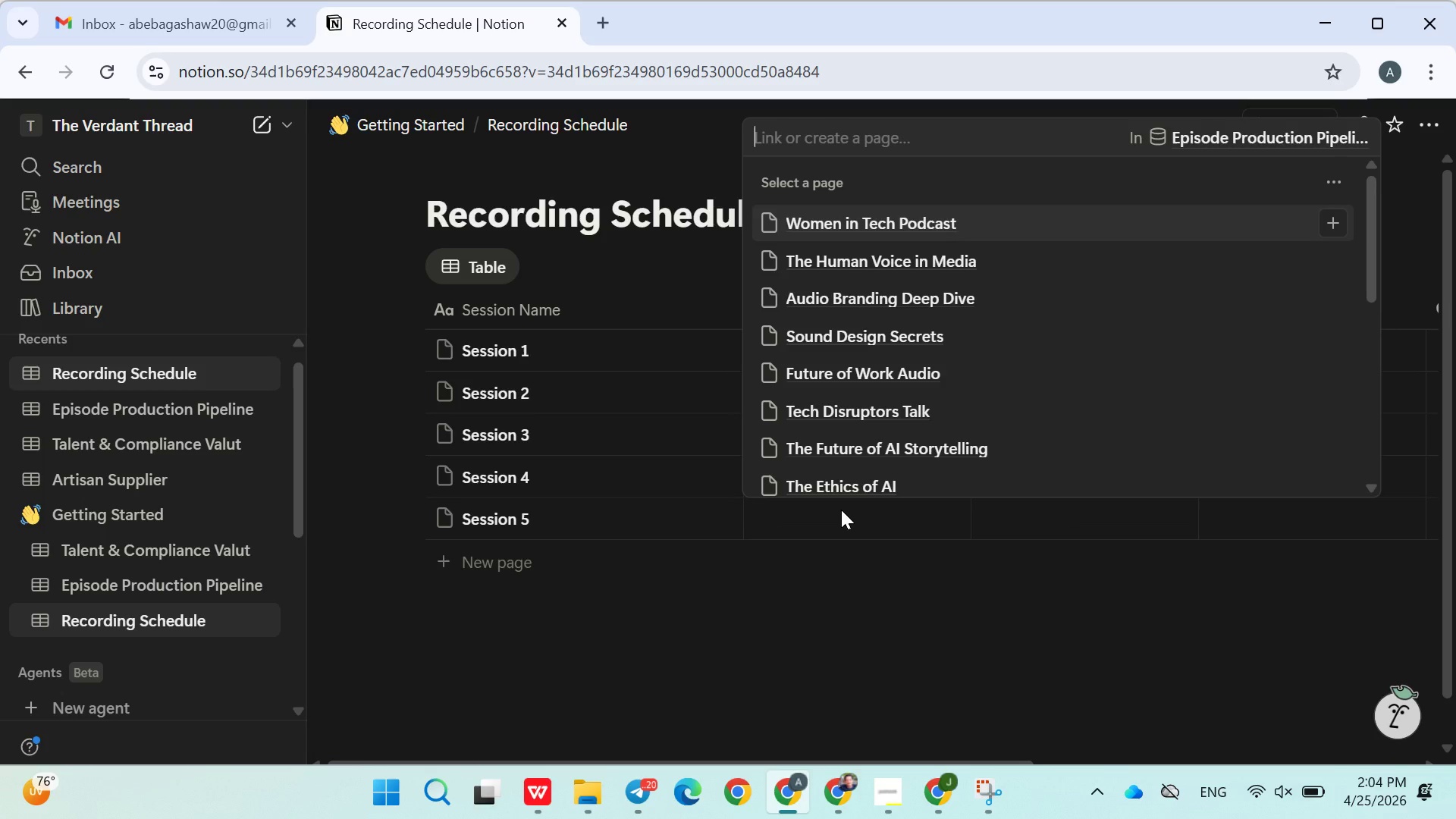 
type(future of w)
 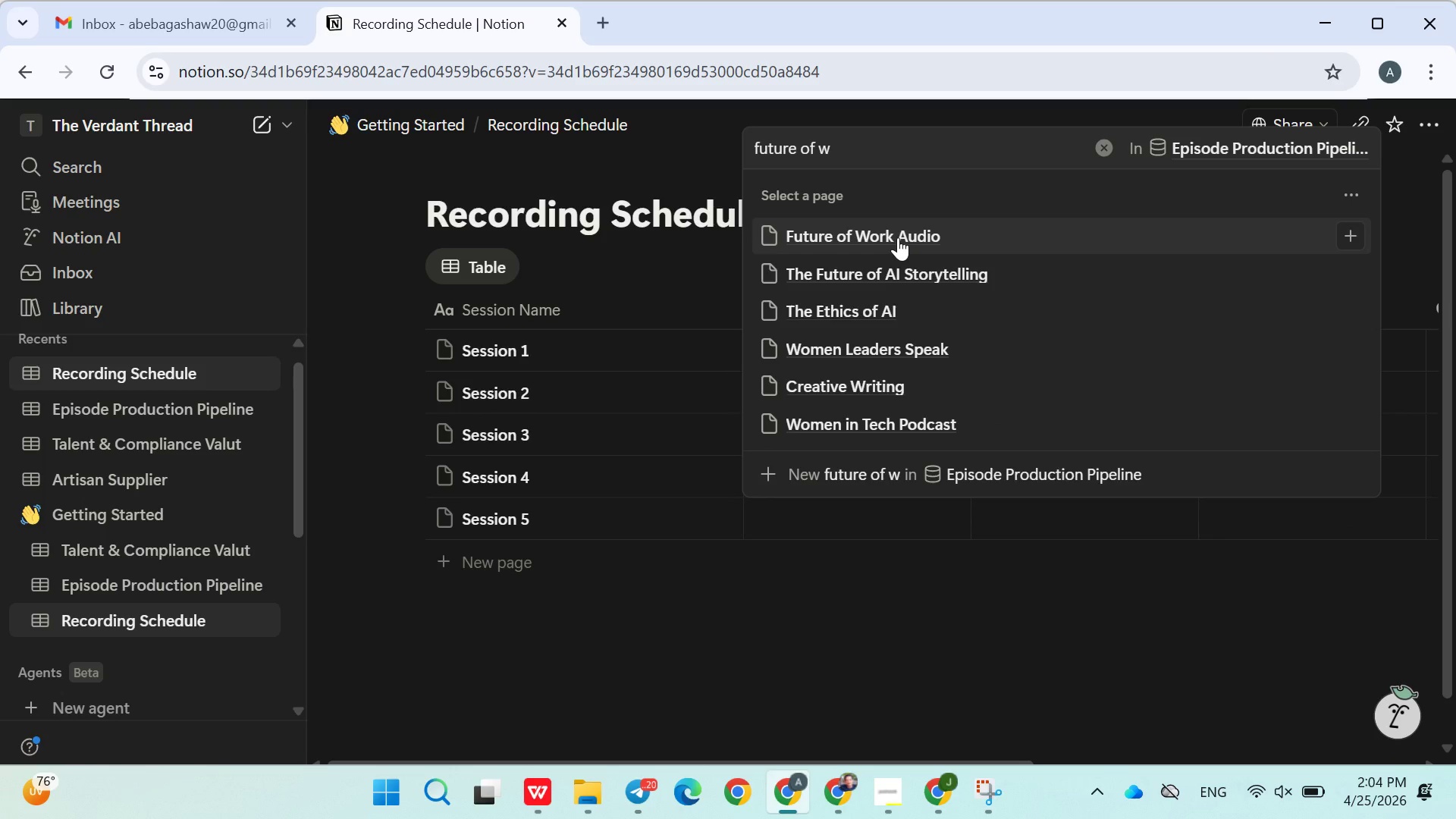 
wait(5.12)
 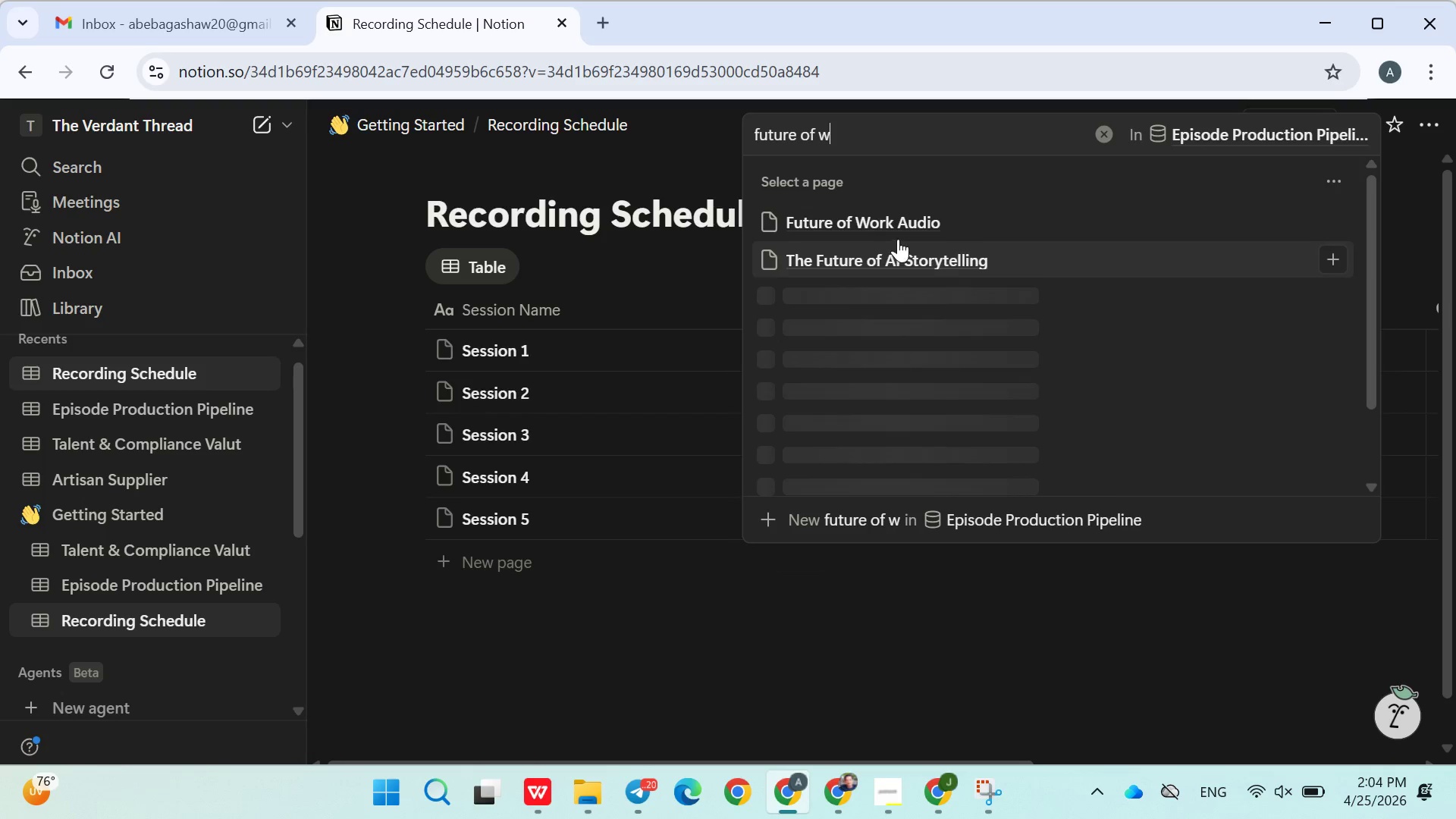 
left_click([920, 231])
 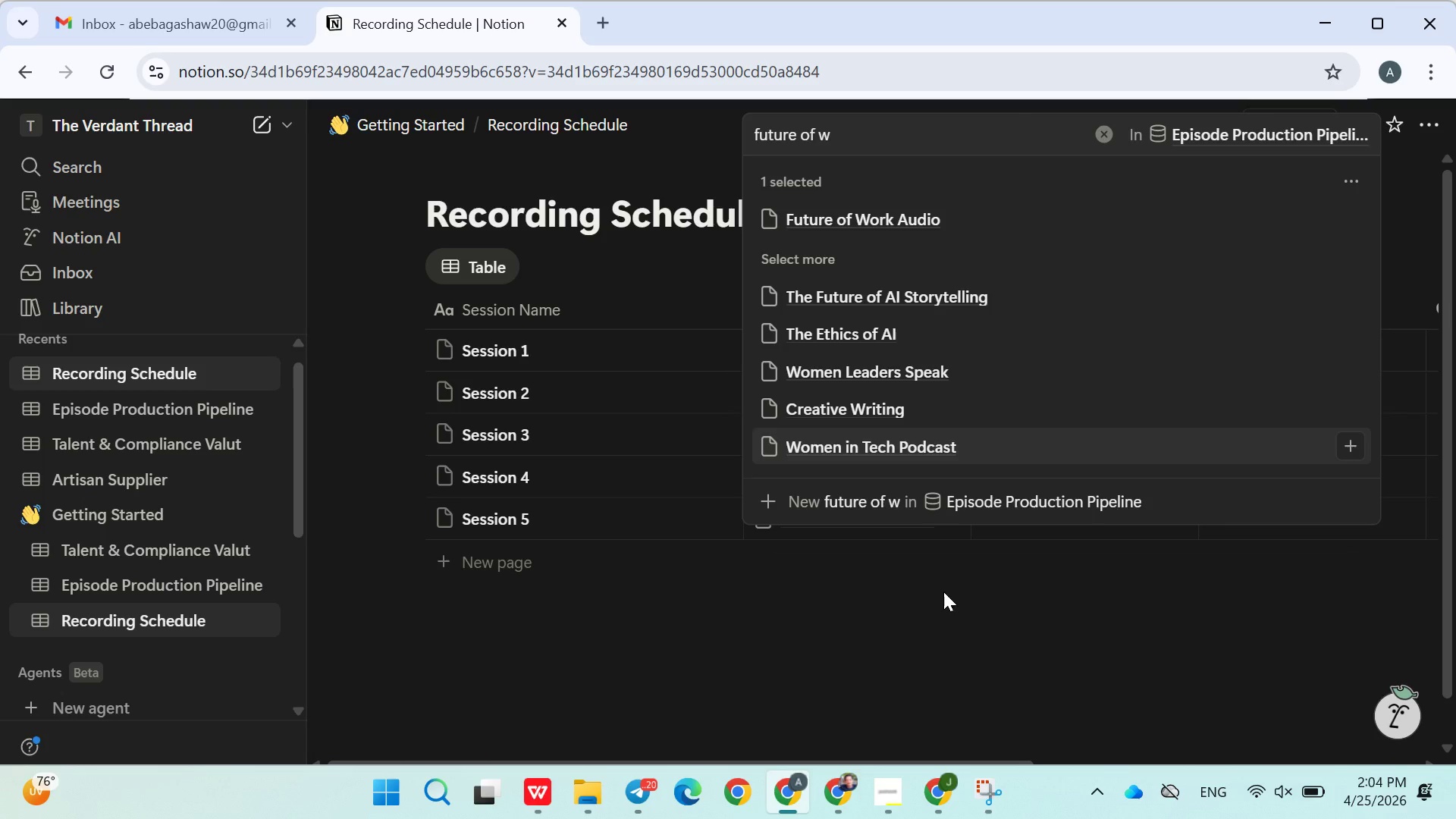 
left_click([941, 619])
 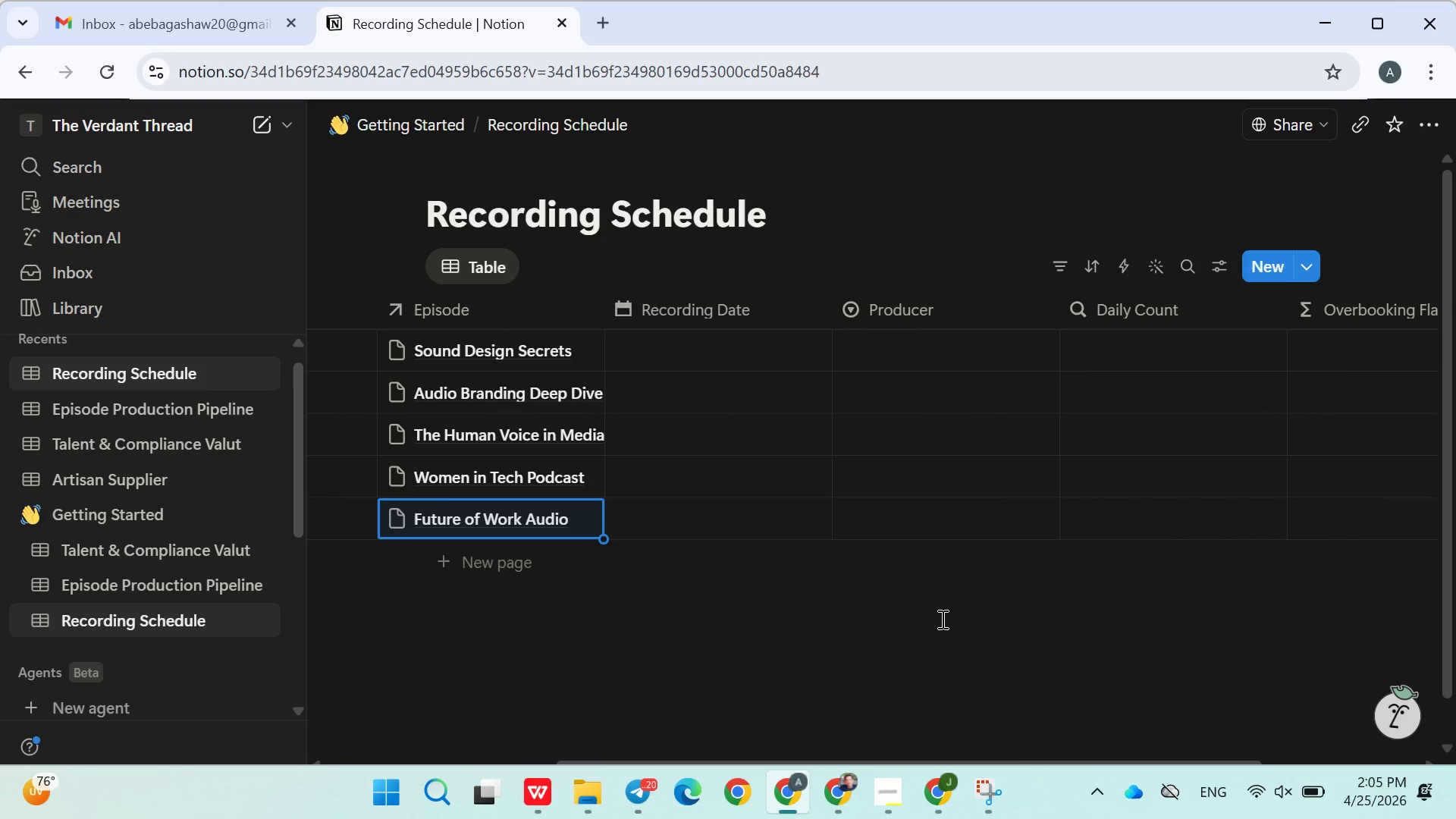 
wait(6.95)
 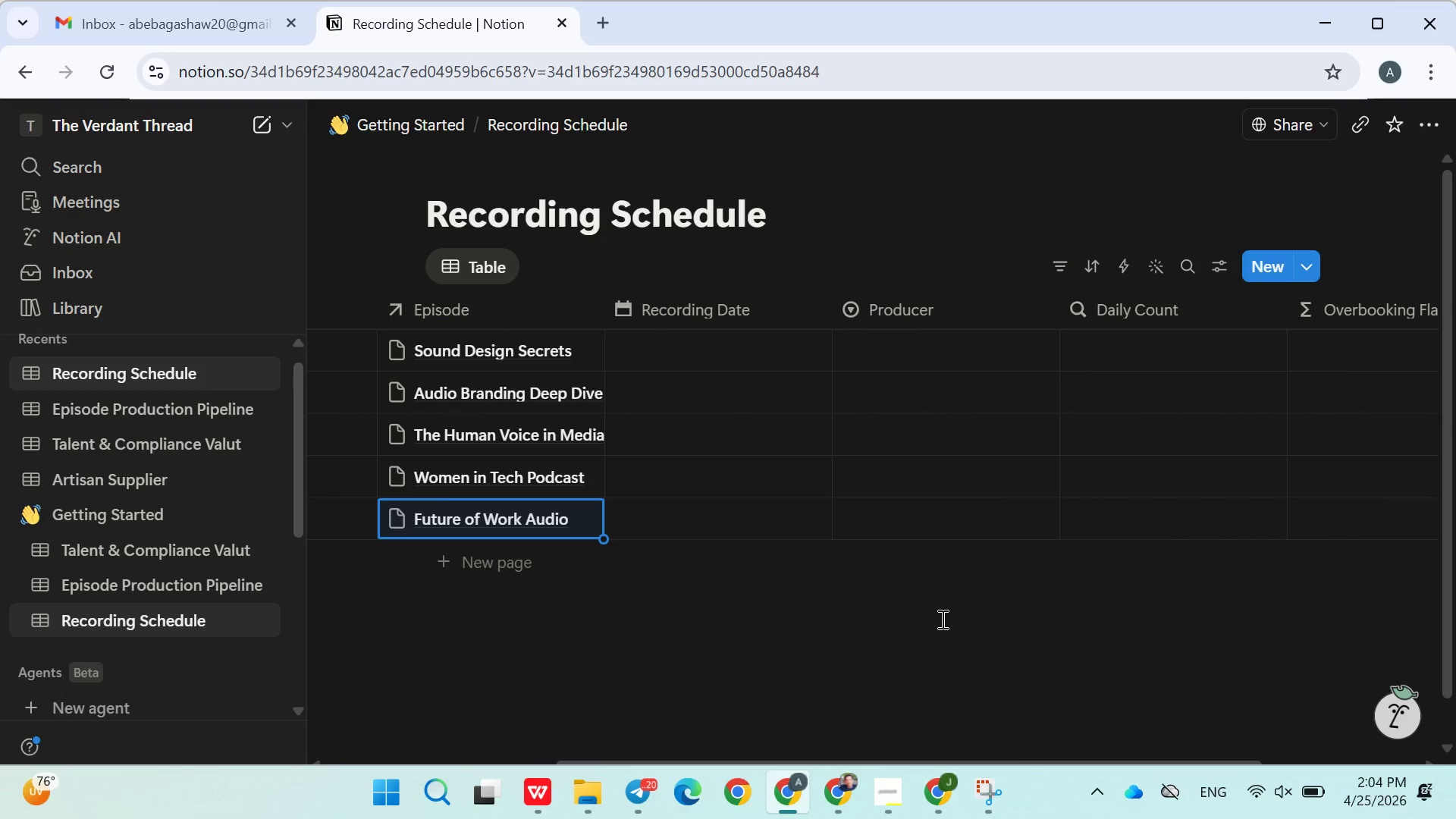 
left_click([683, 353])
 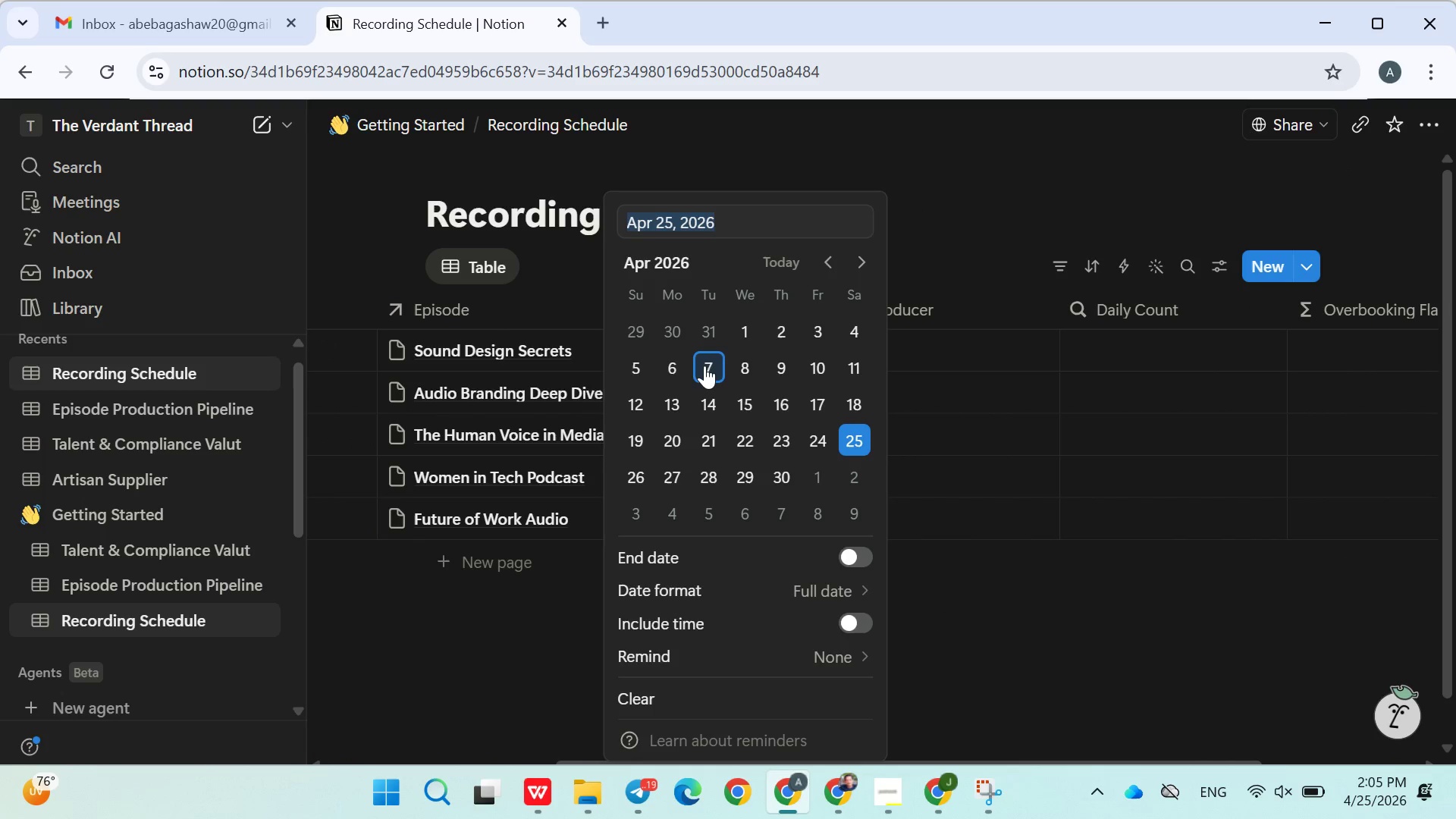 
left_click([708, 369])
 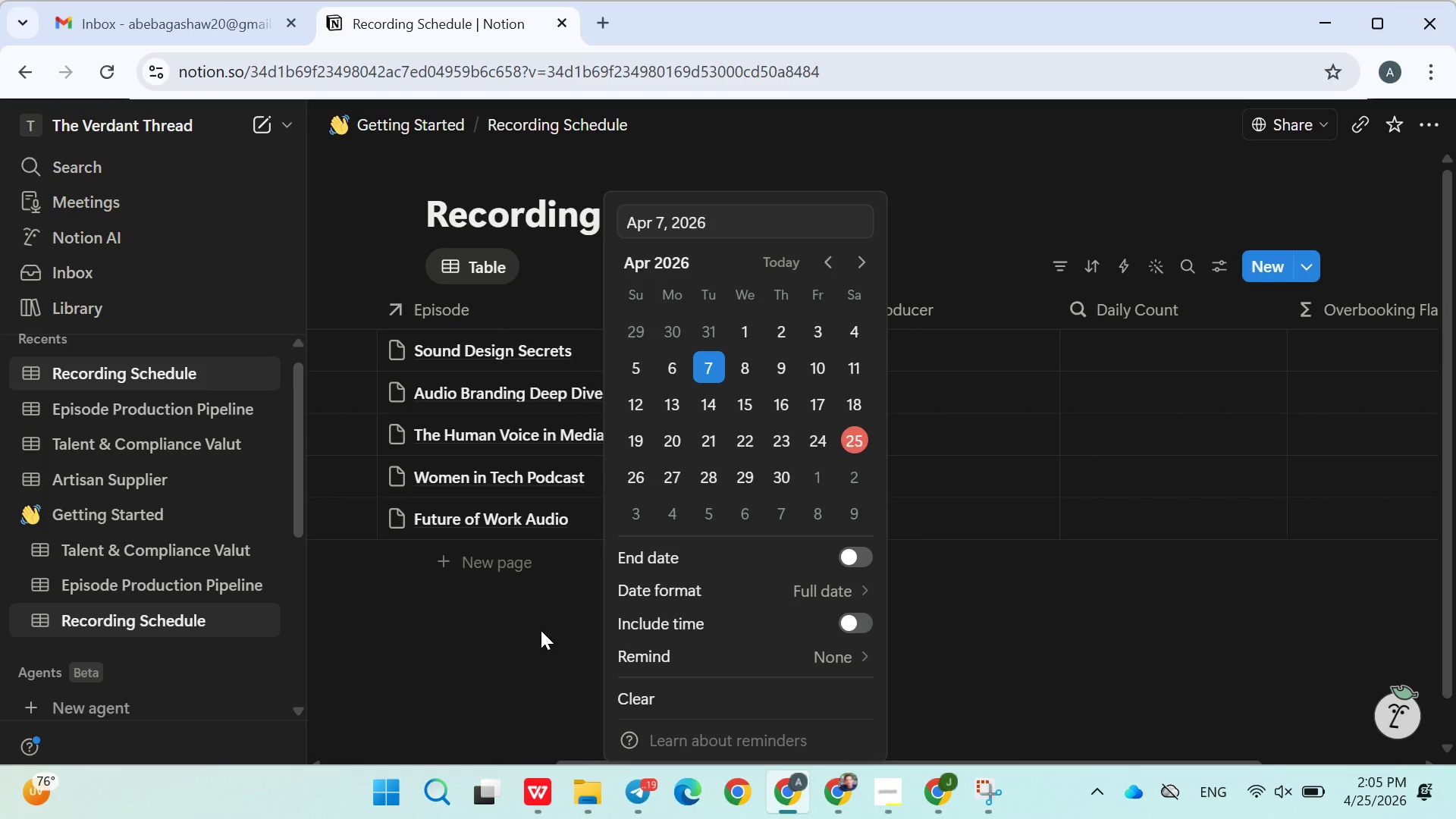 
left_click([541, 631])
 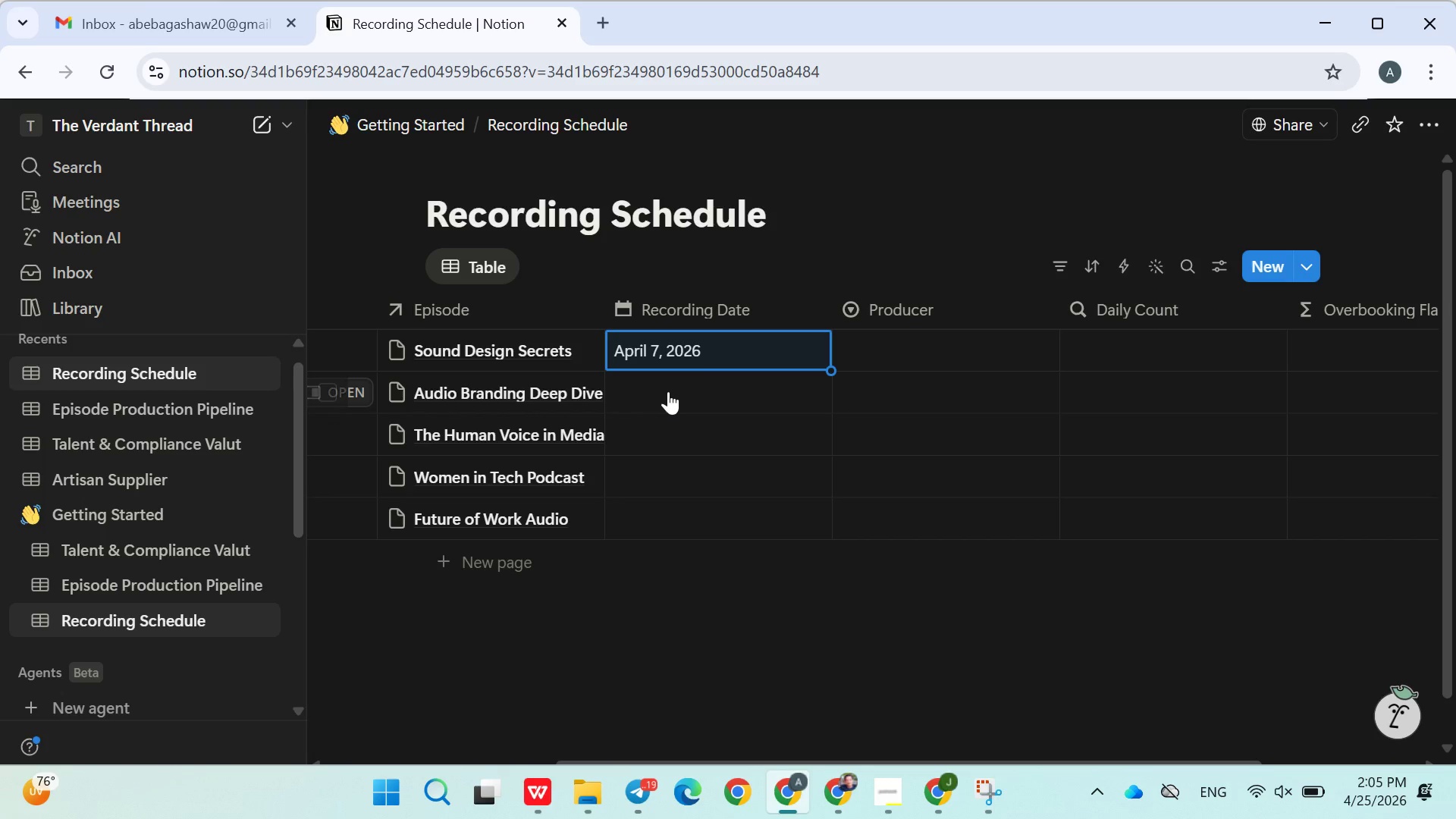 
left_click([668, 391])
 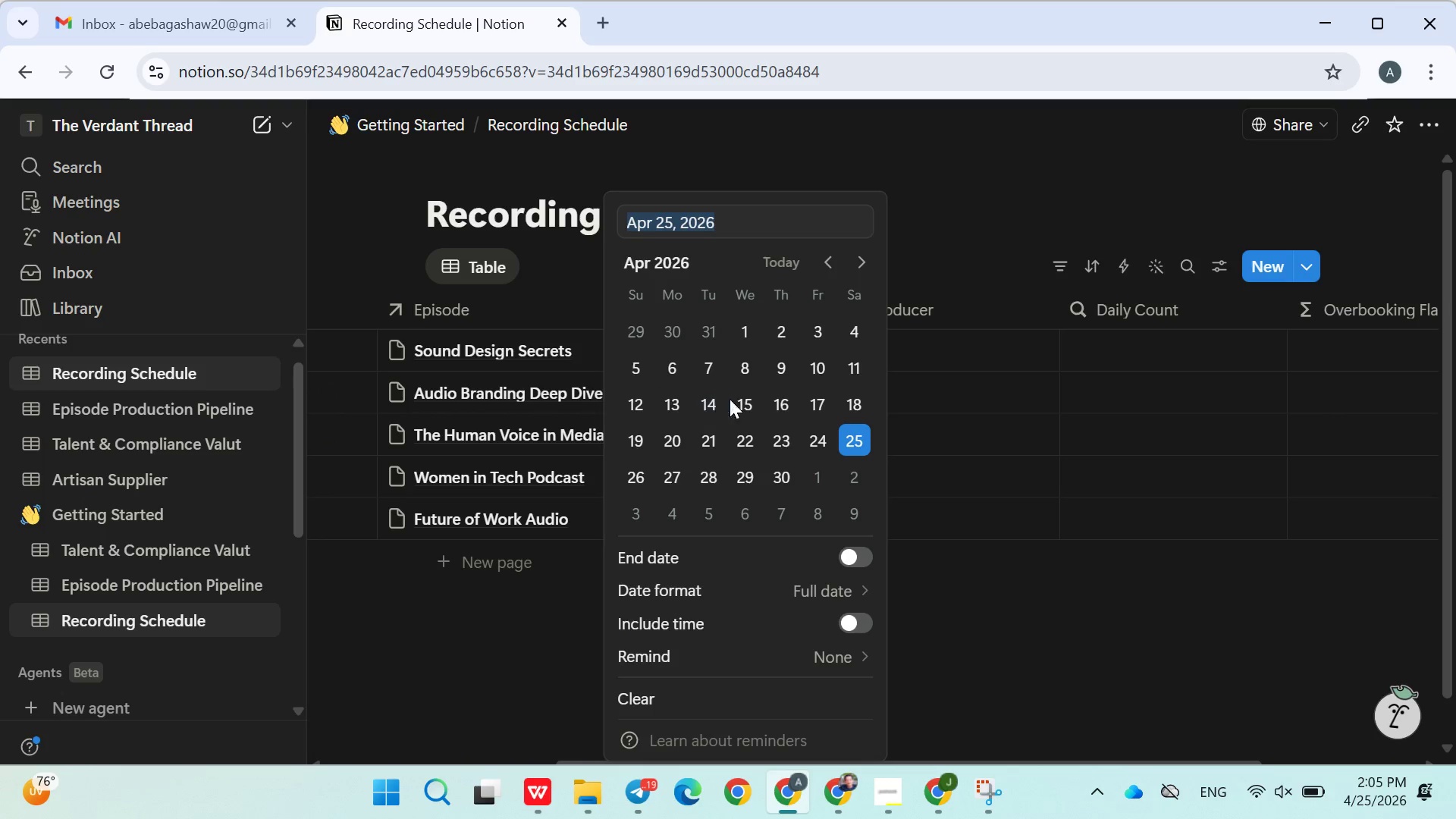 
left_click([748, 407])
 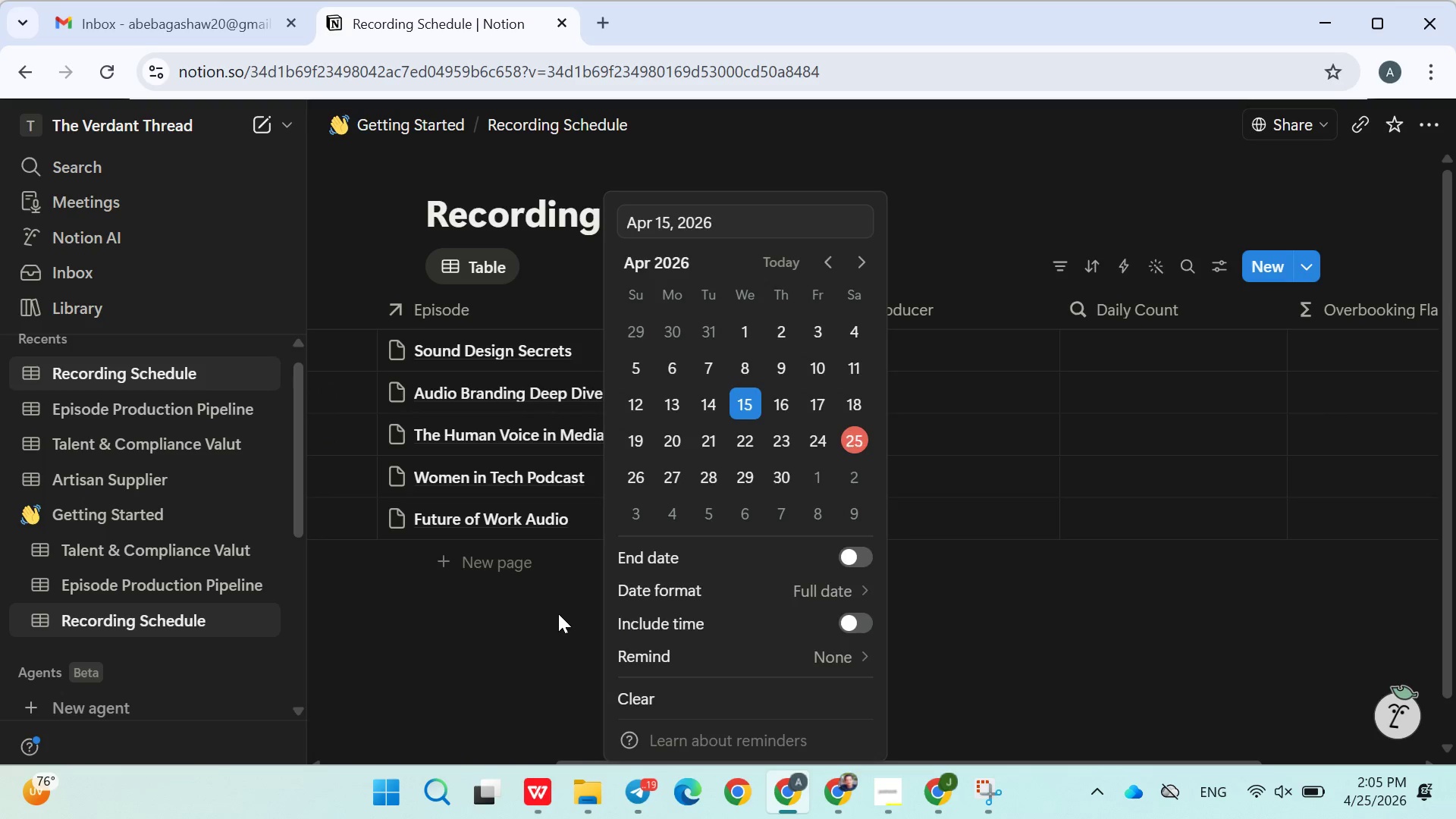 
left_click([558, 613])
 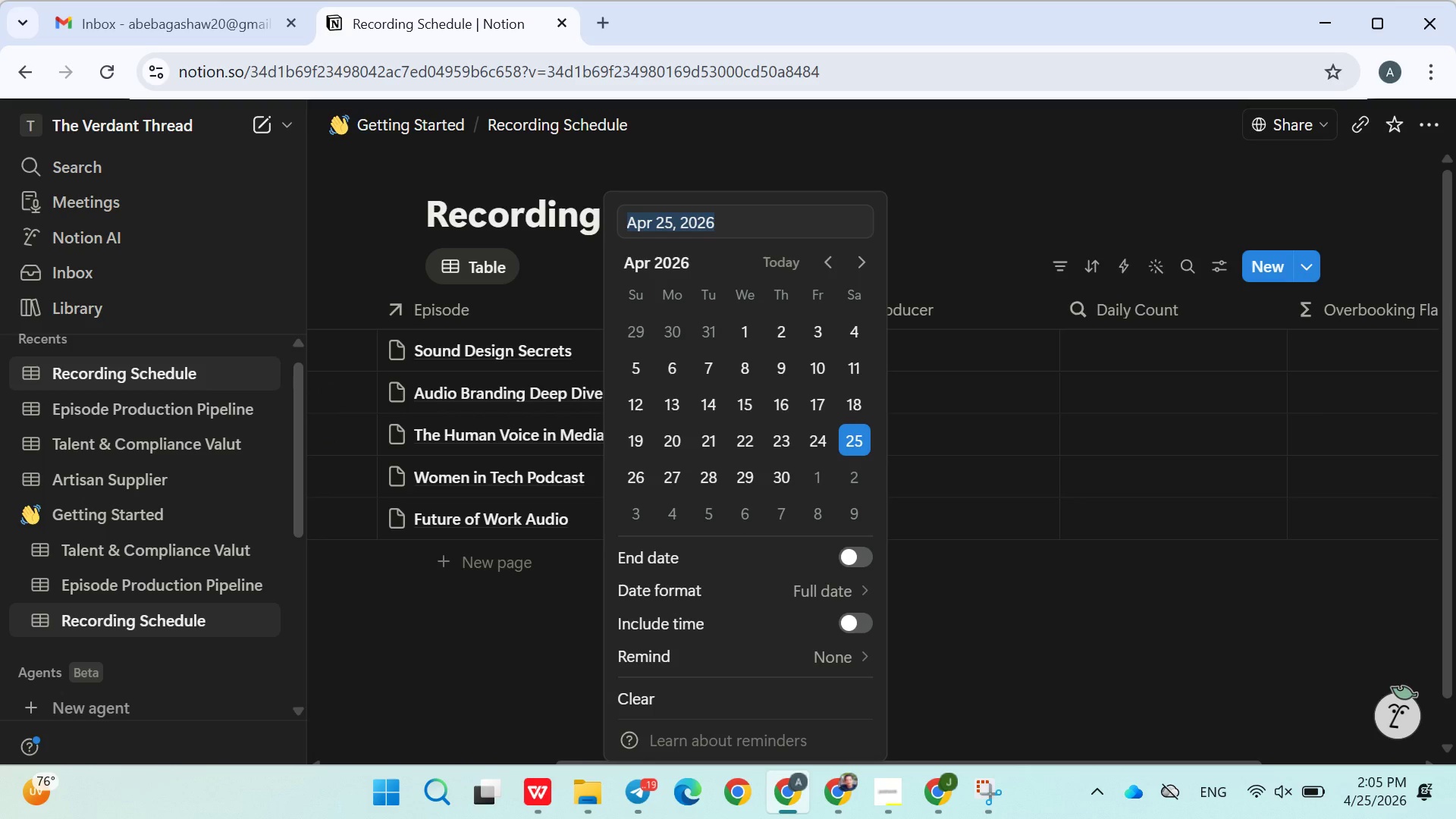 
wait(10.08)
 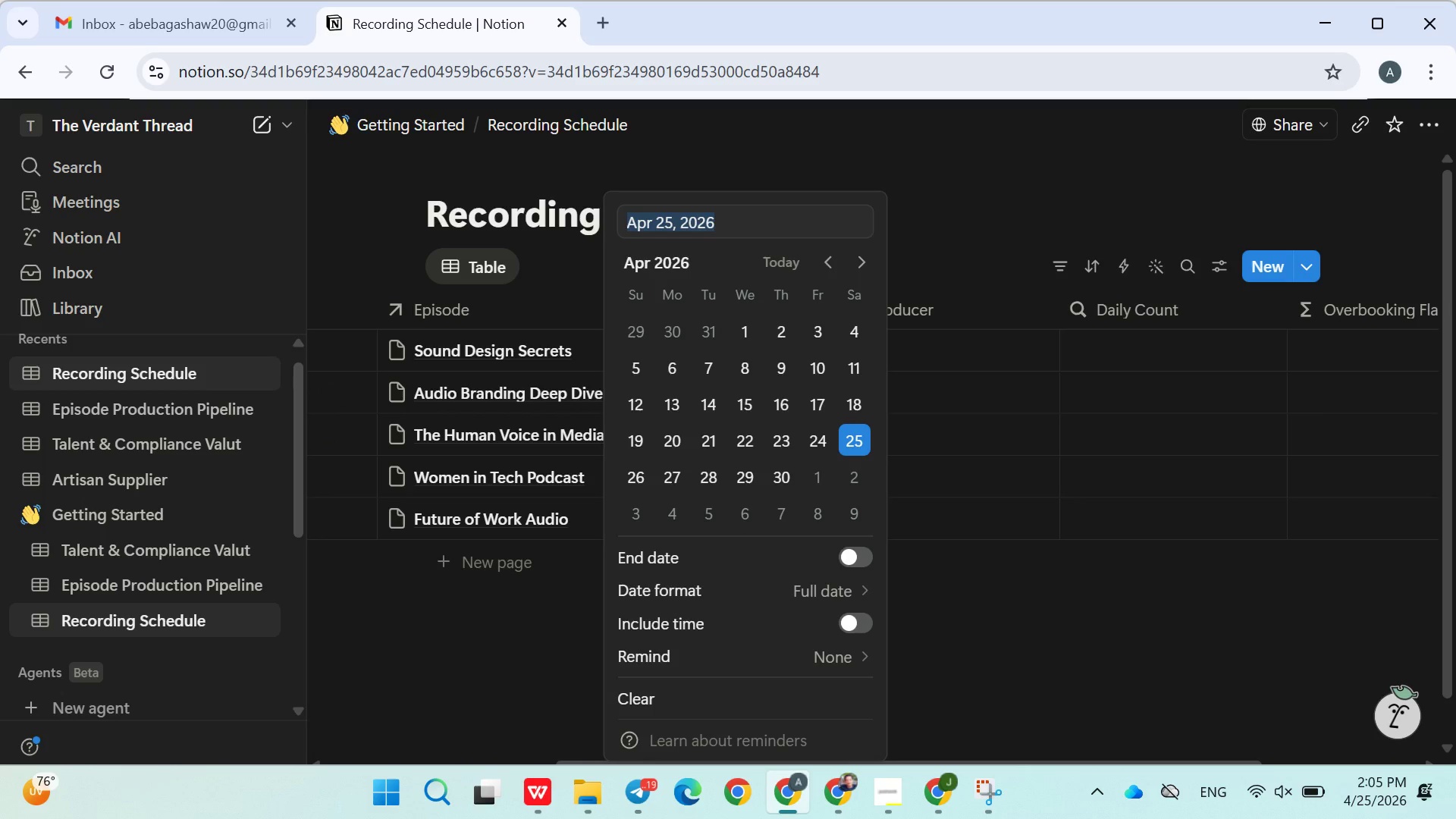 
left_click([880, 353])
 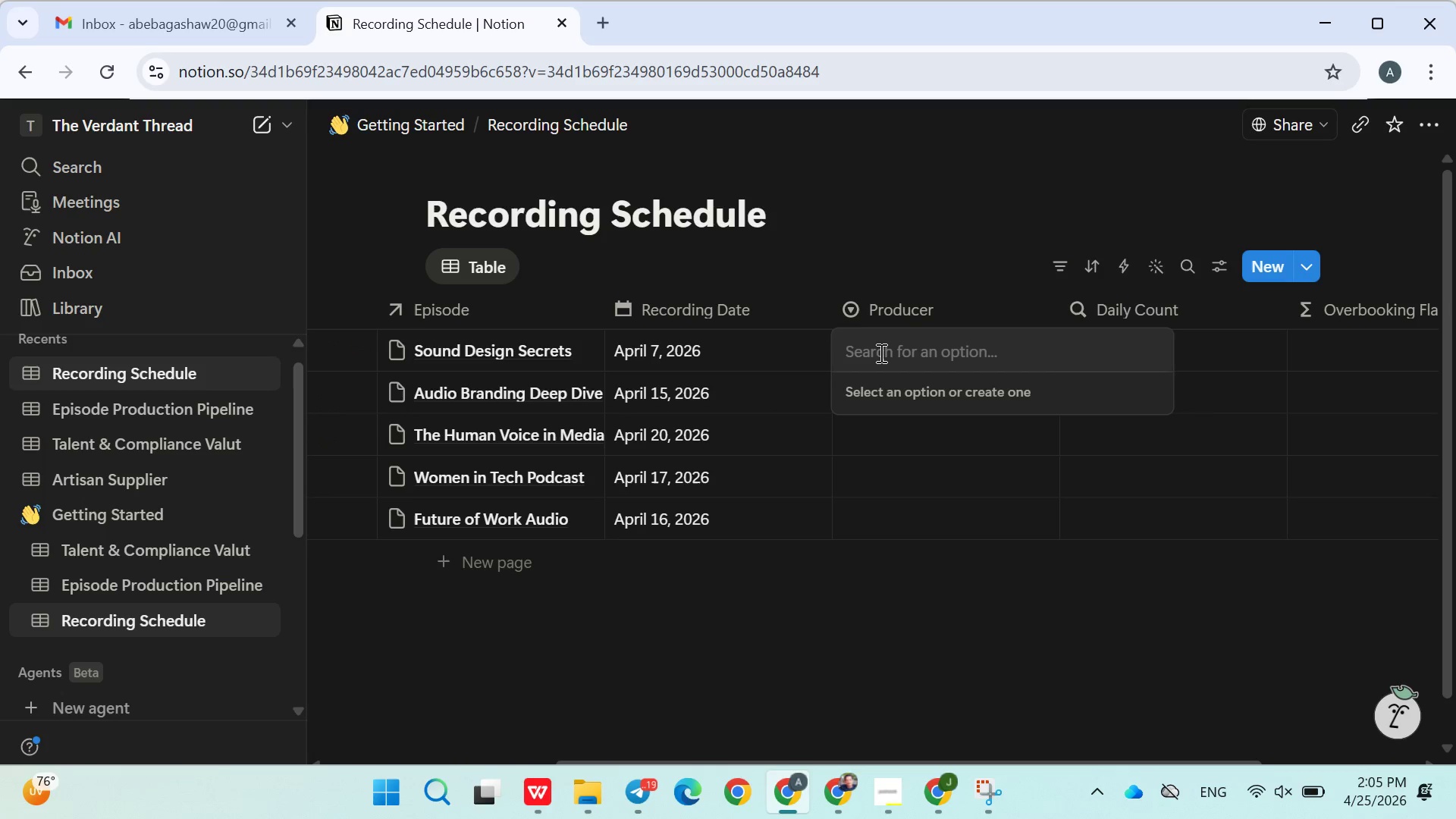 
type(Producer)
 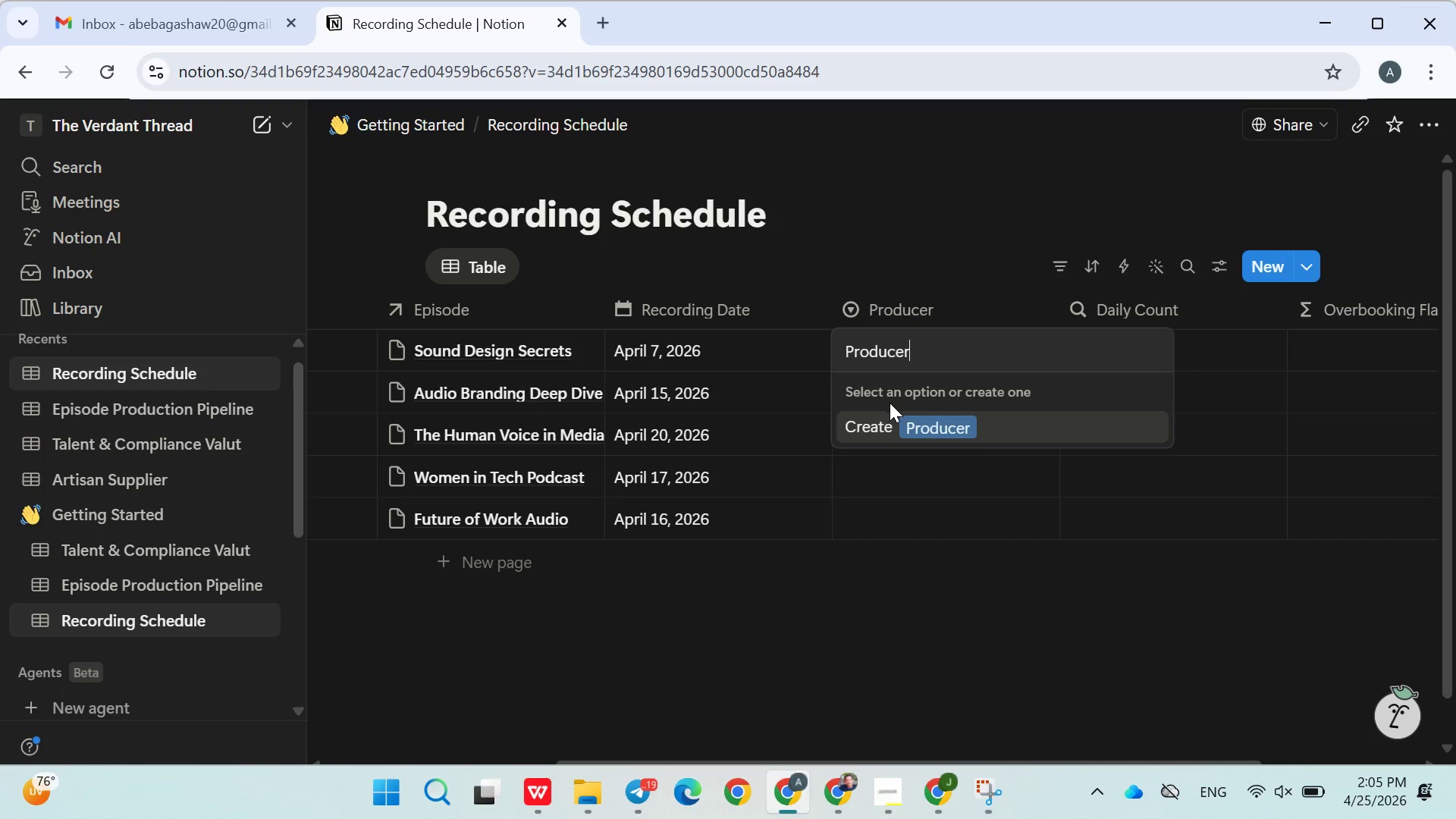 
left_click([887, 426])
 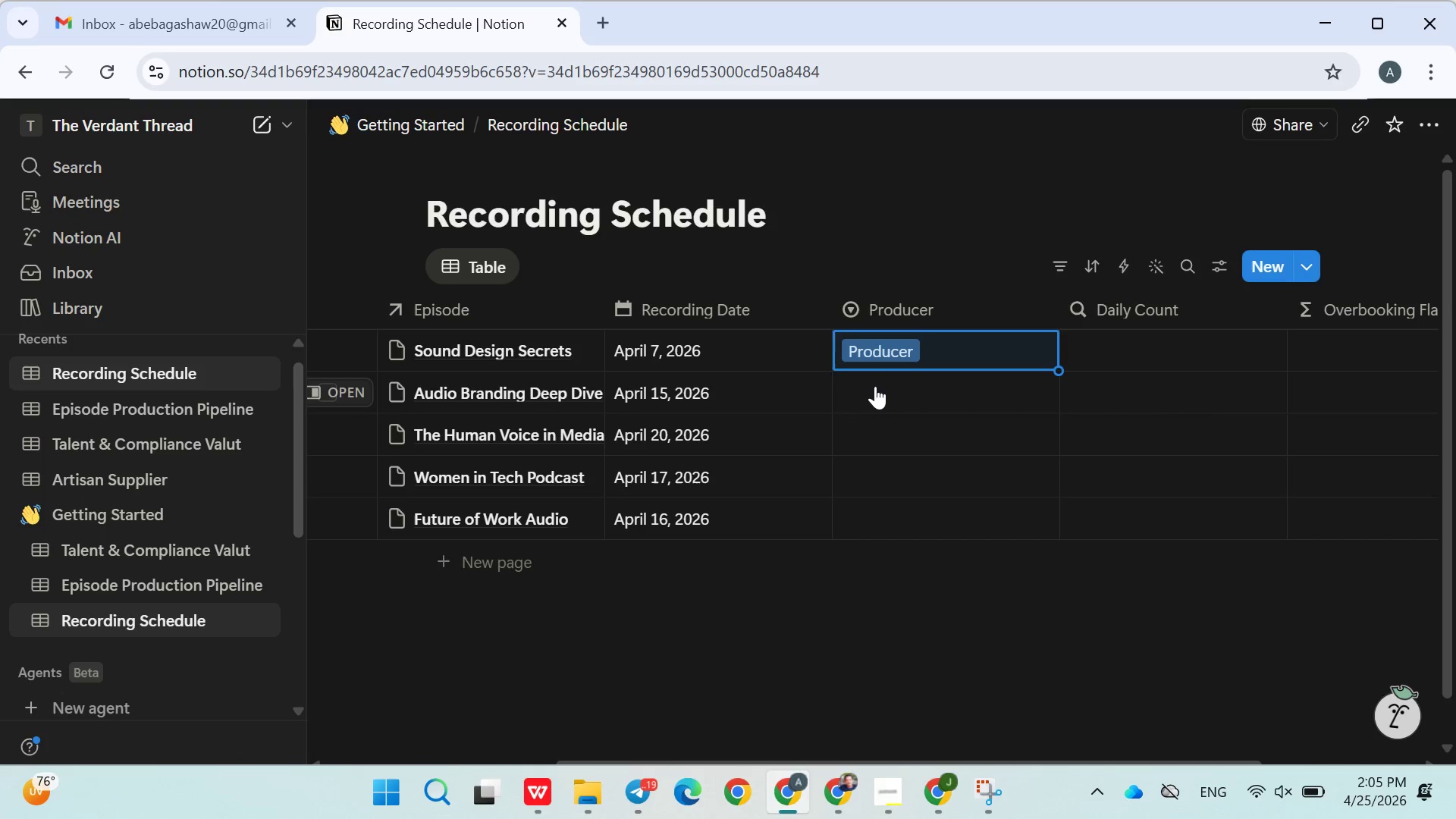 
left_click([875, 386])
 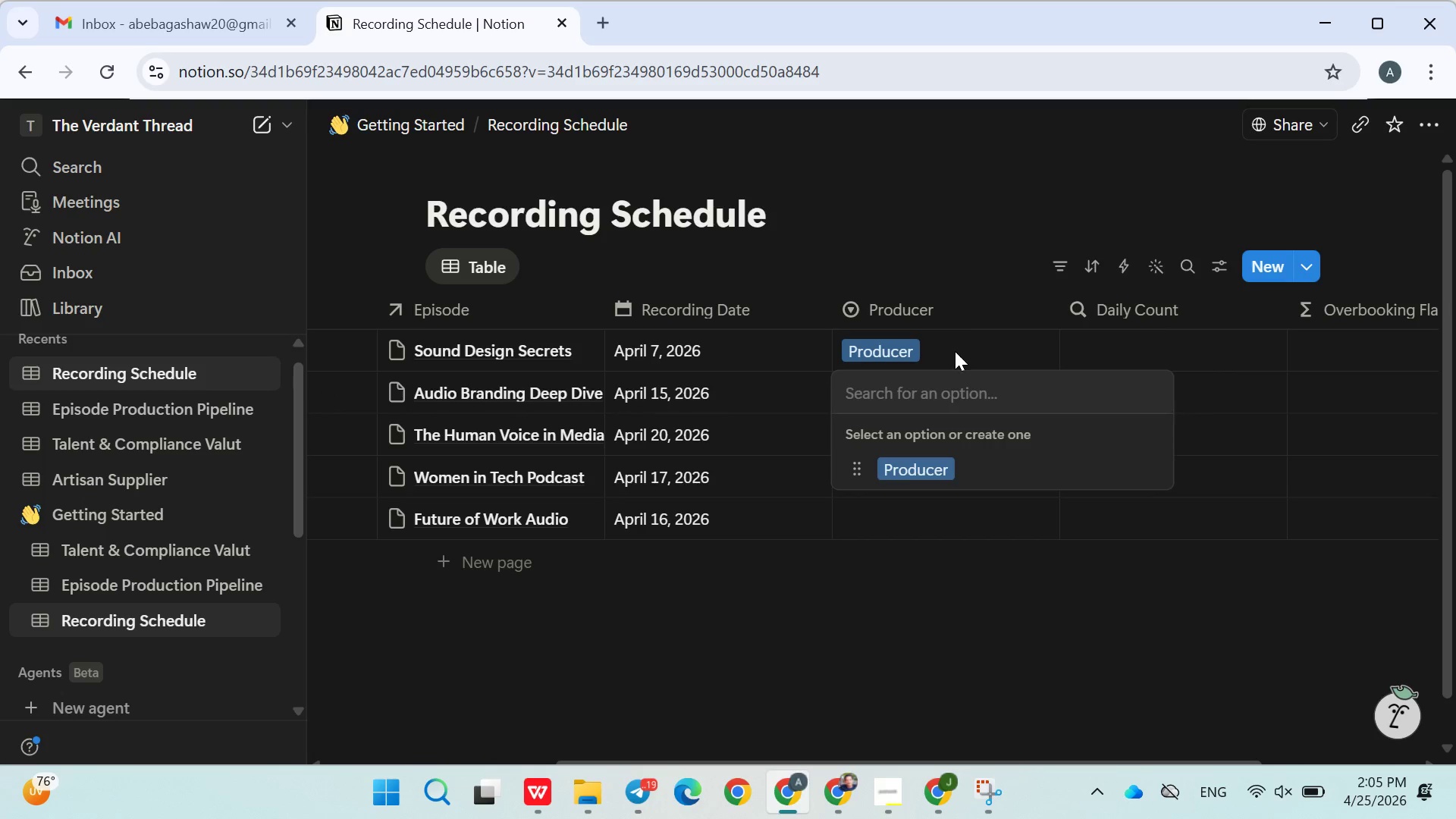 
double_click([945, 353])
 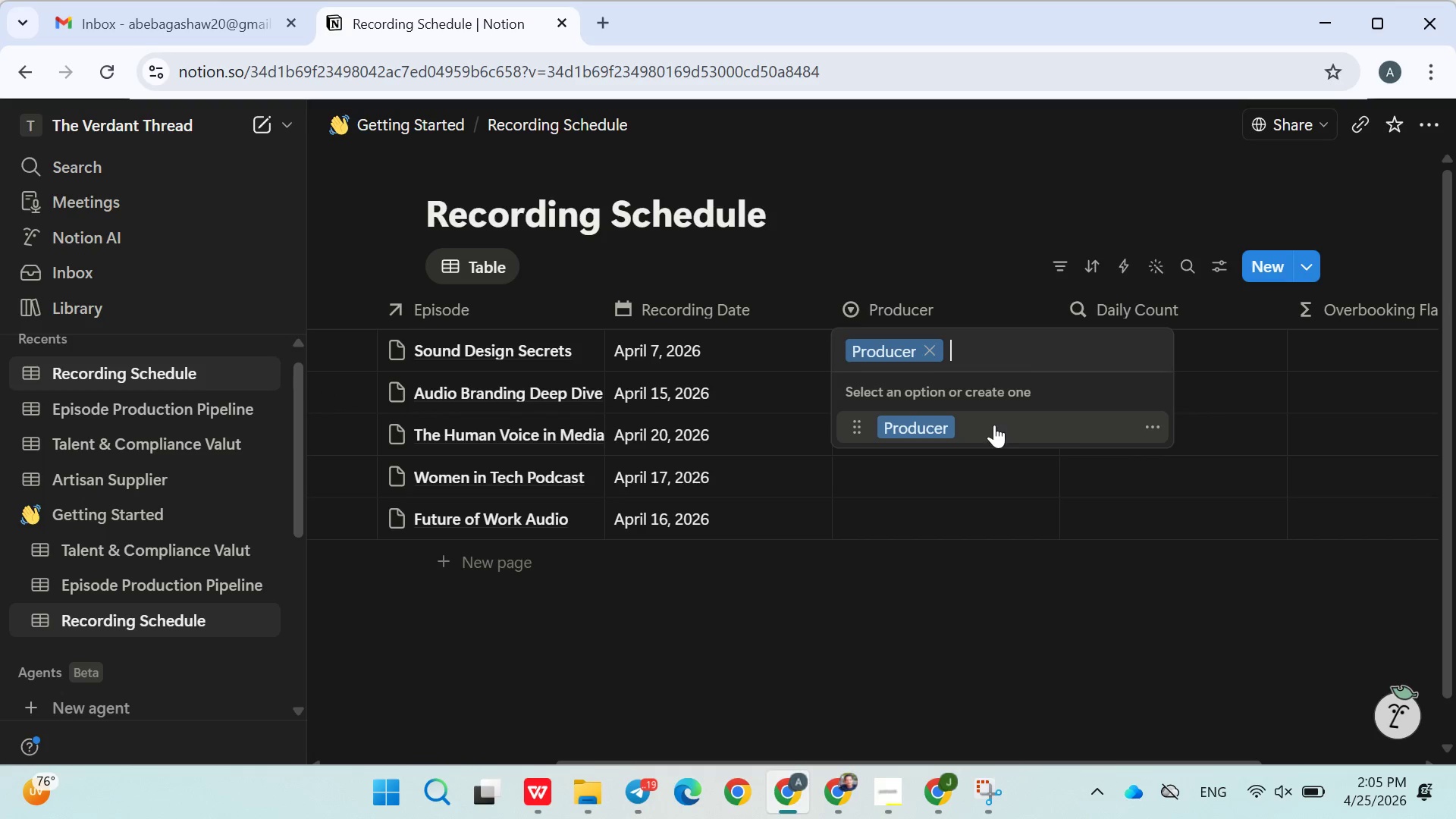 
left_click([1150, 431])
 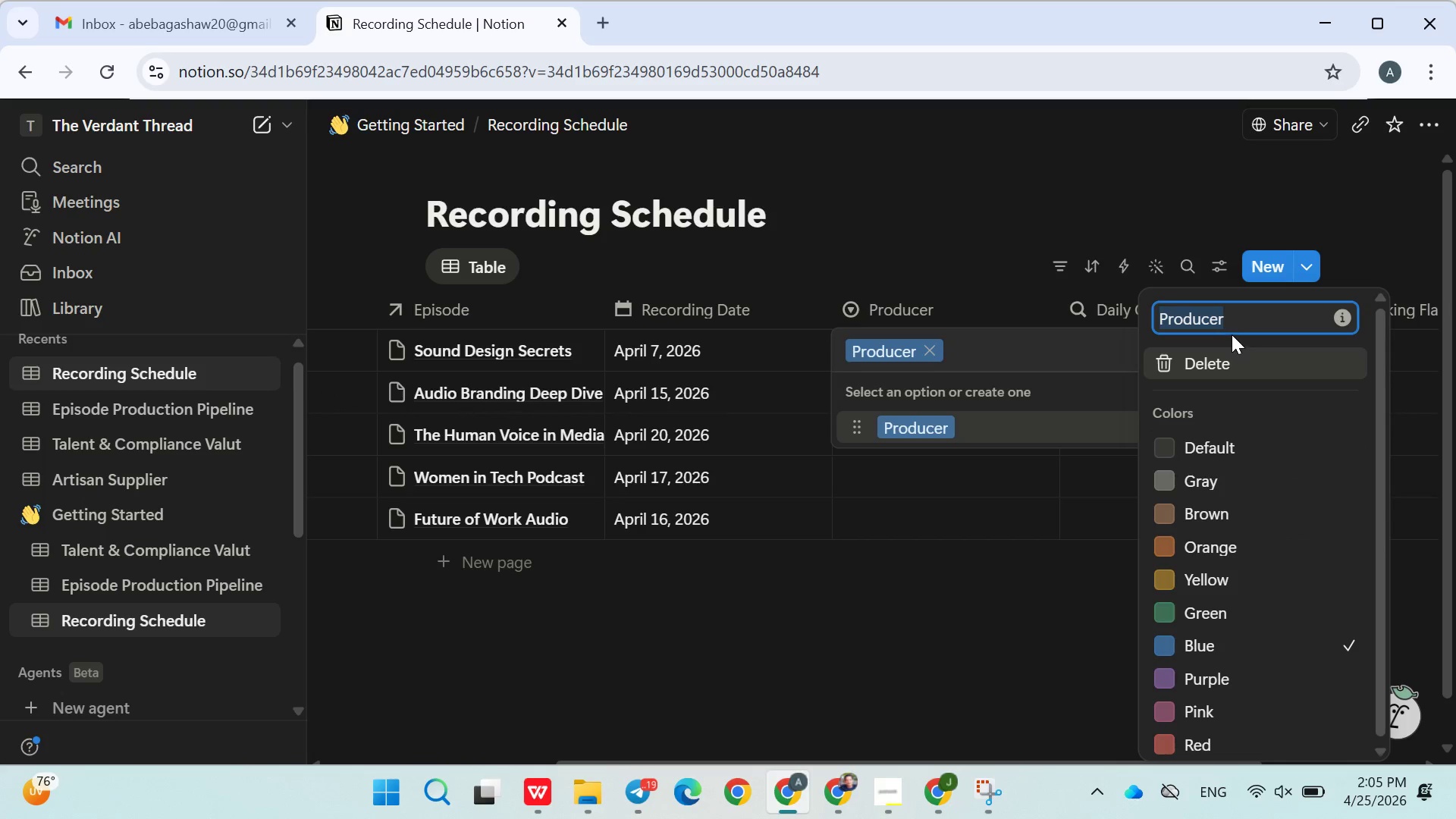 
left_click([1236, 322])
 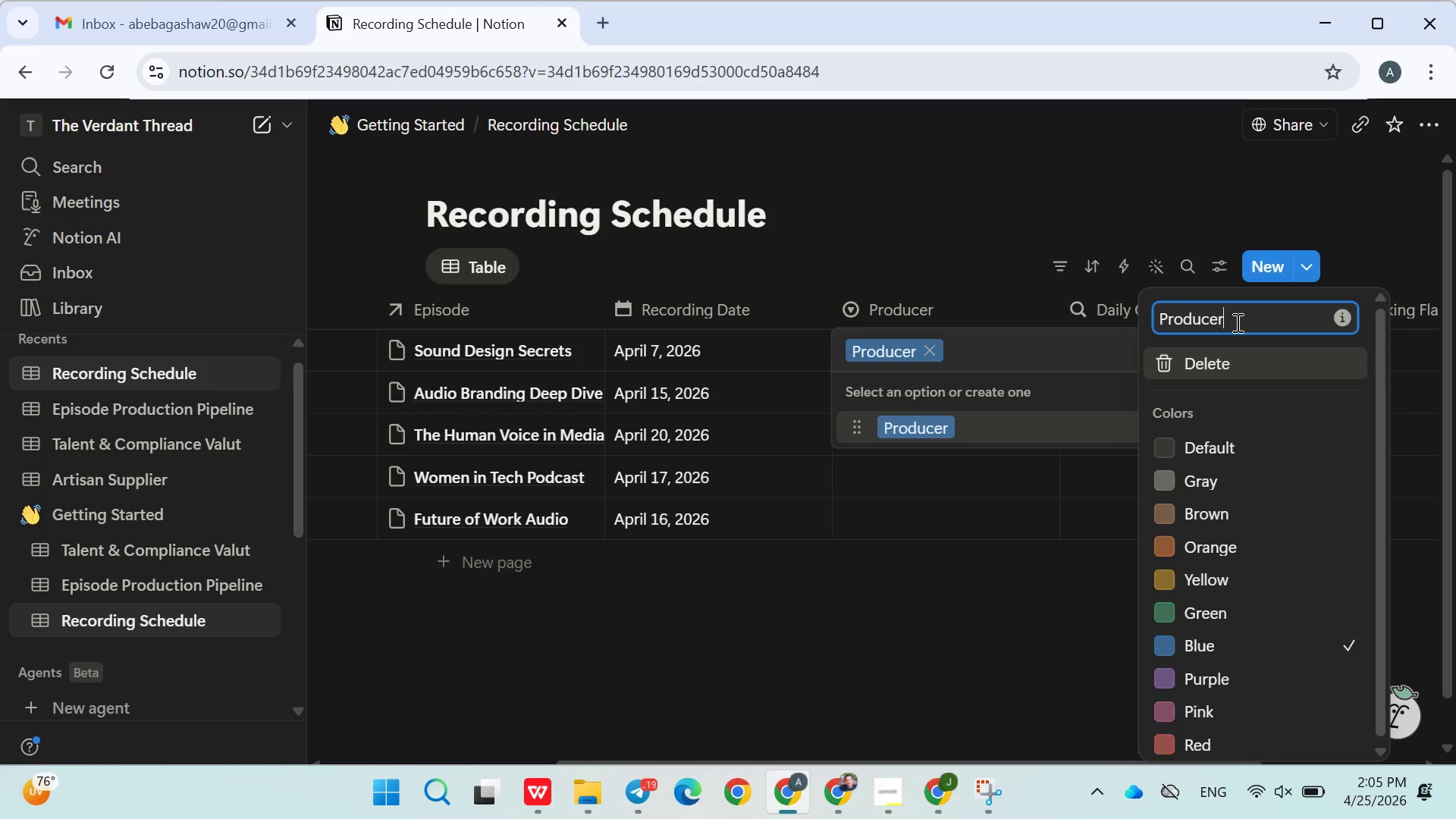 
key(Space)
 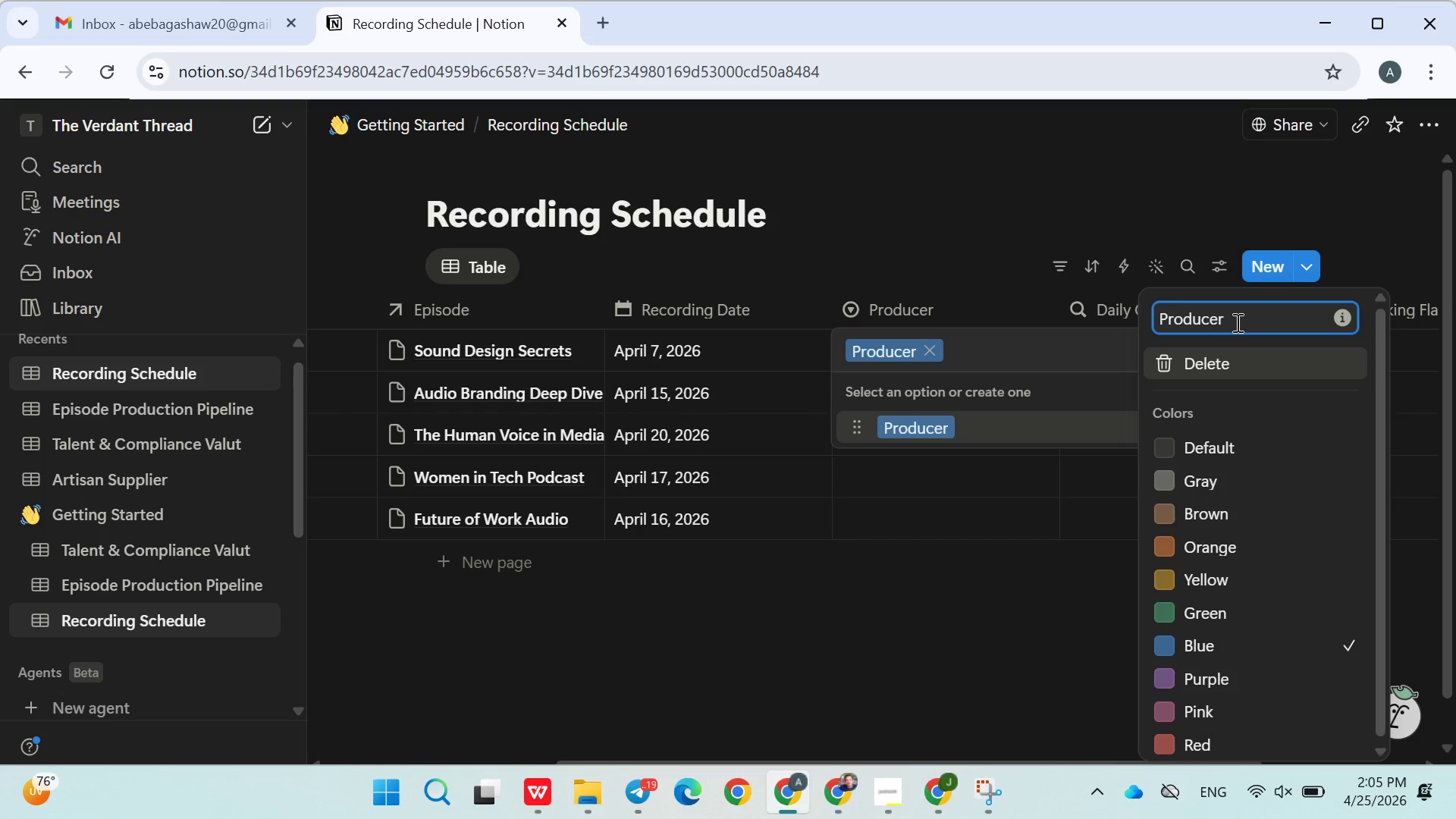 
key(Shift+A)
 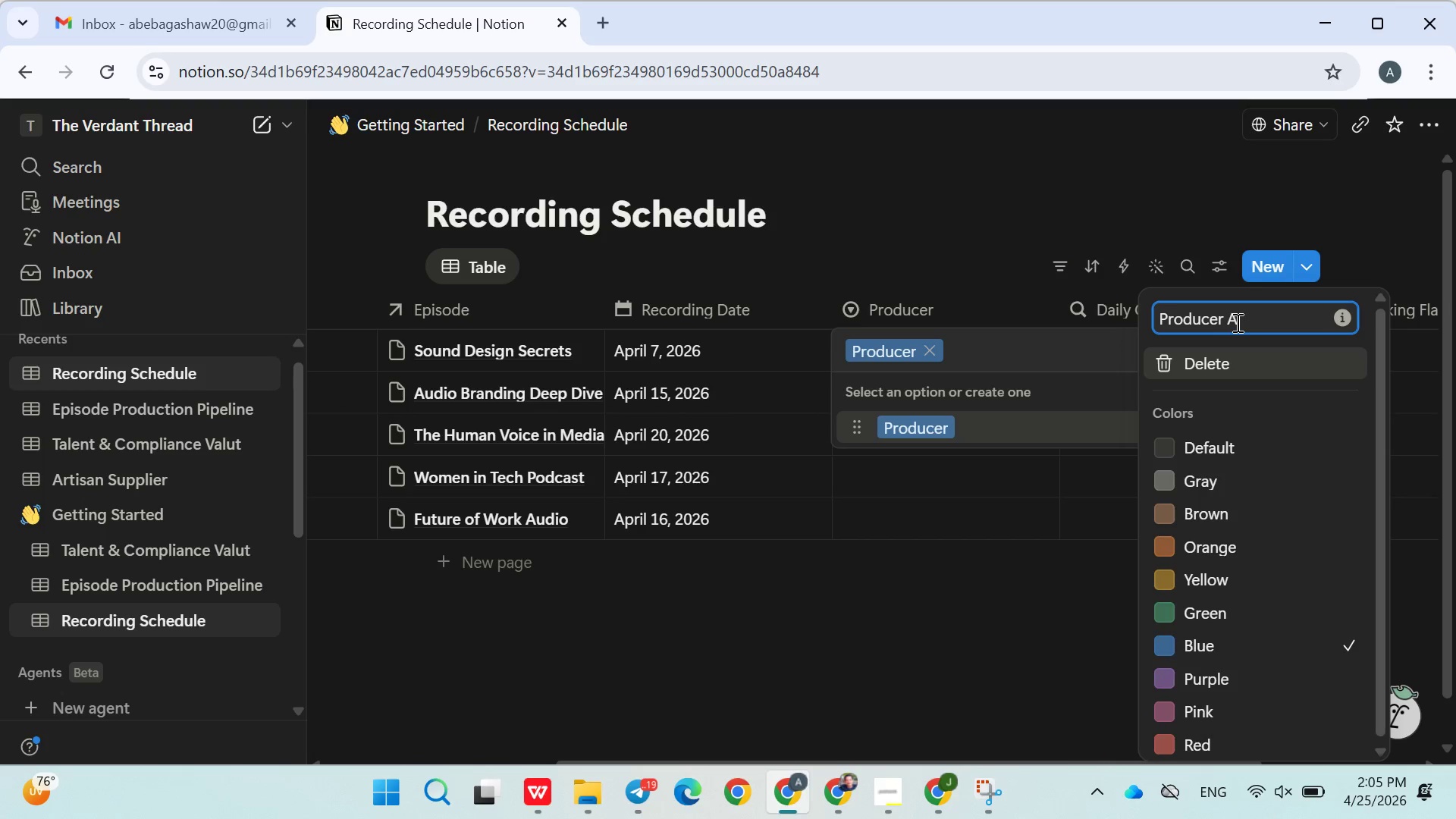 
key(Enter)
 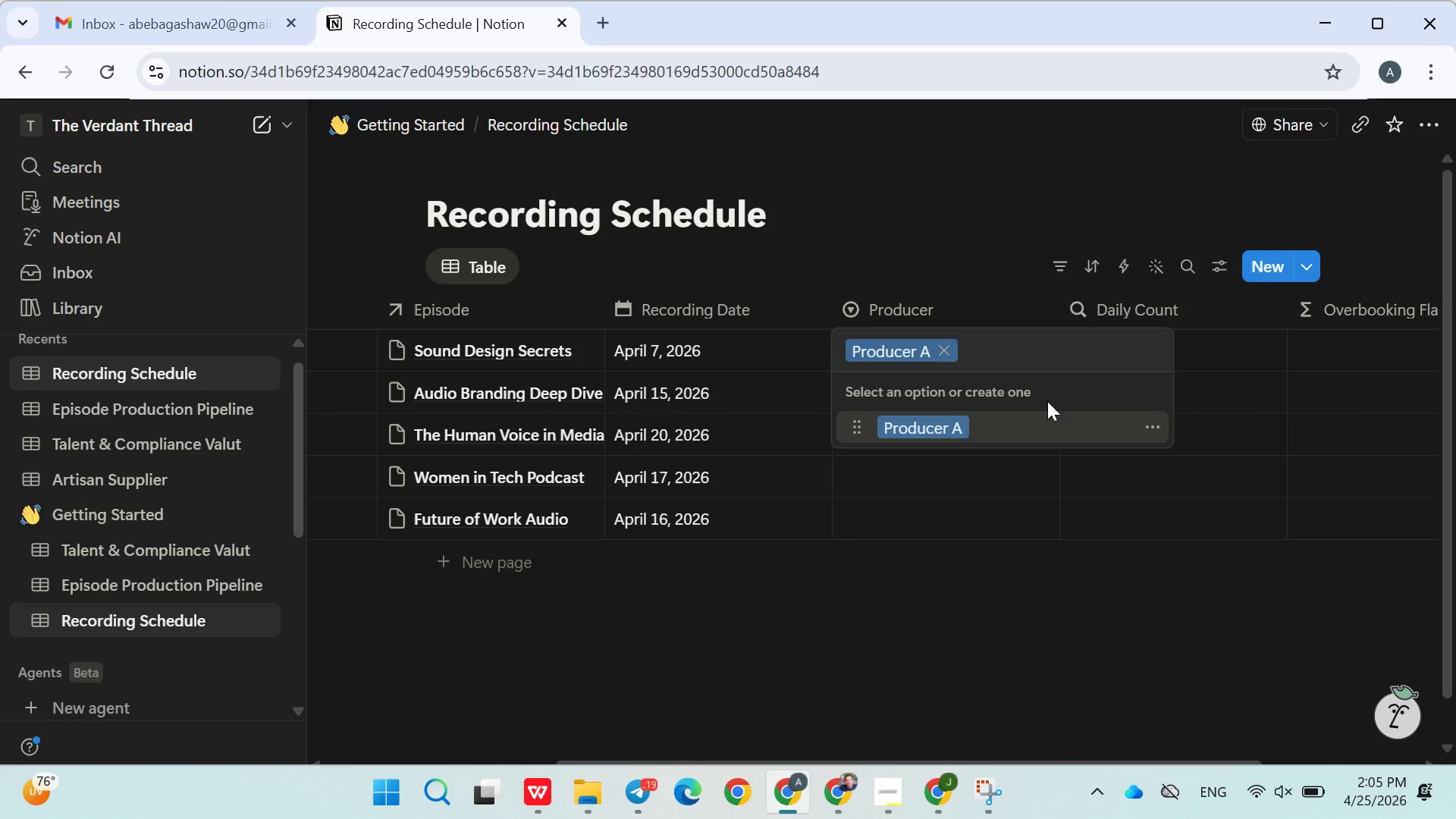 
left_click([971, 469])
 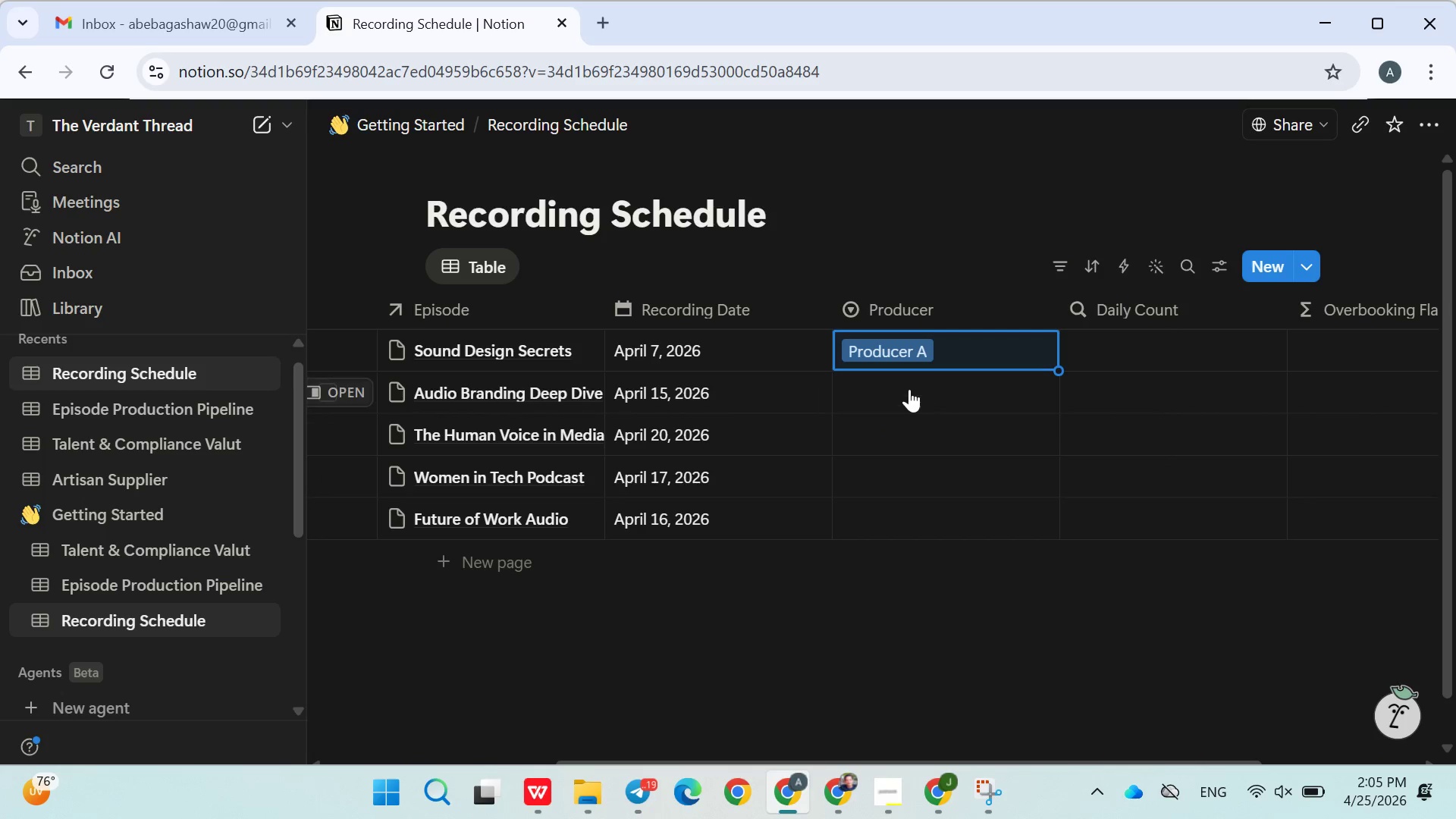 
left_click([908, 389])
 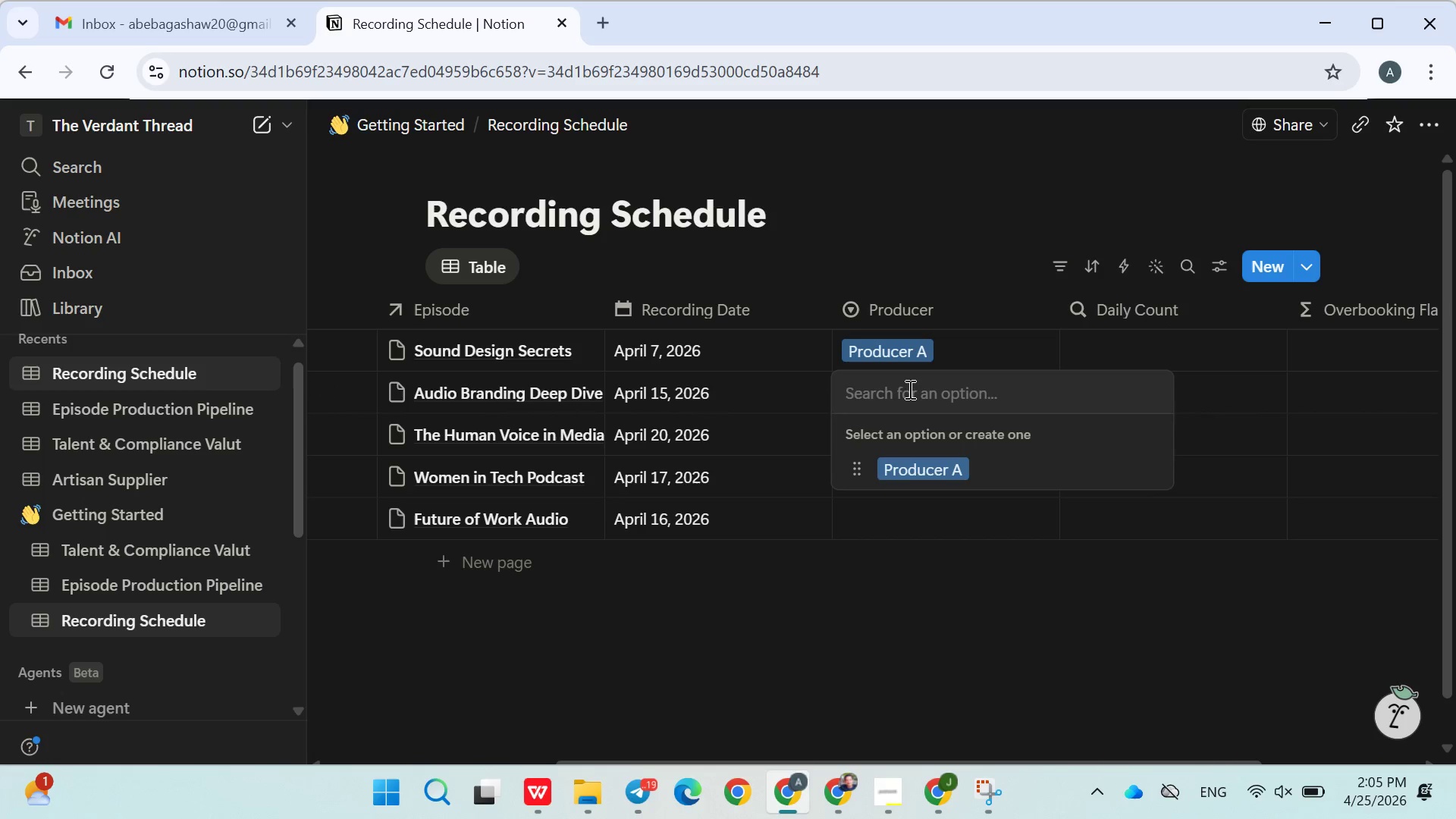 
type(Producer )
 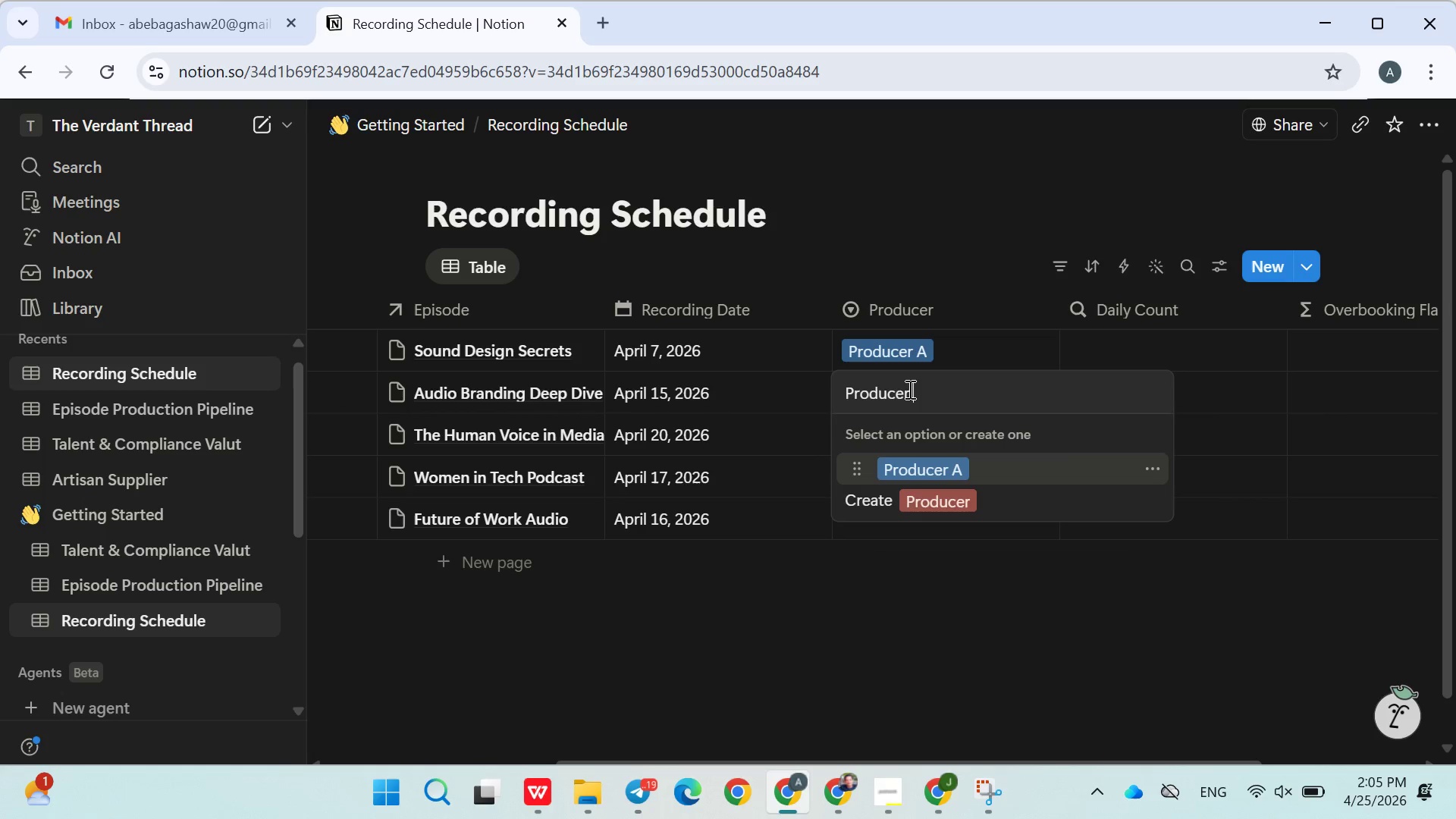 
key(Shift+B)
 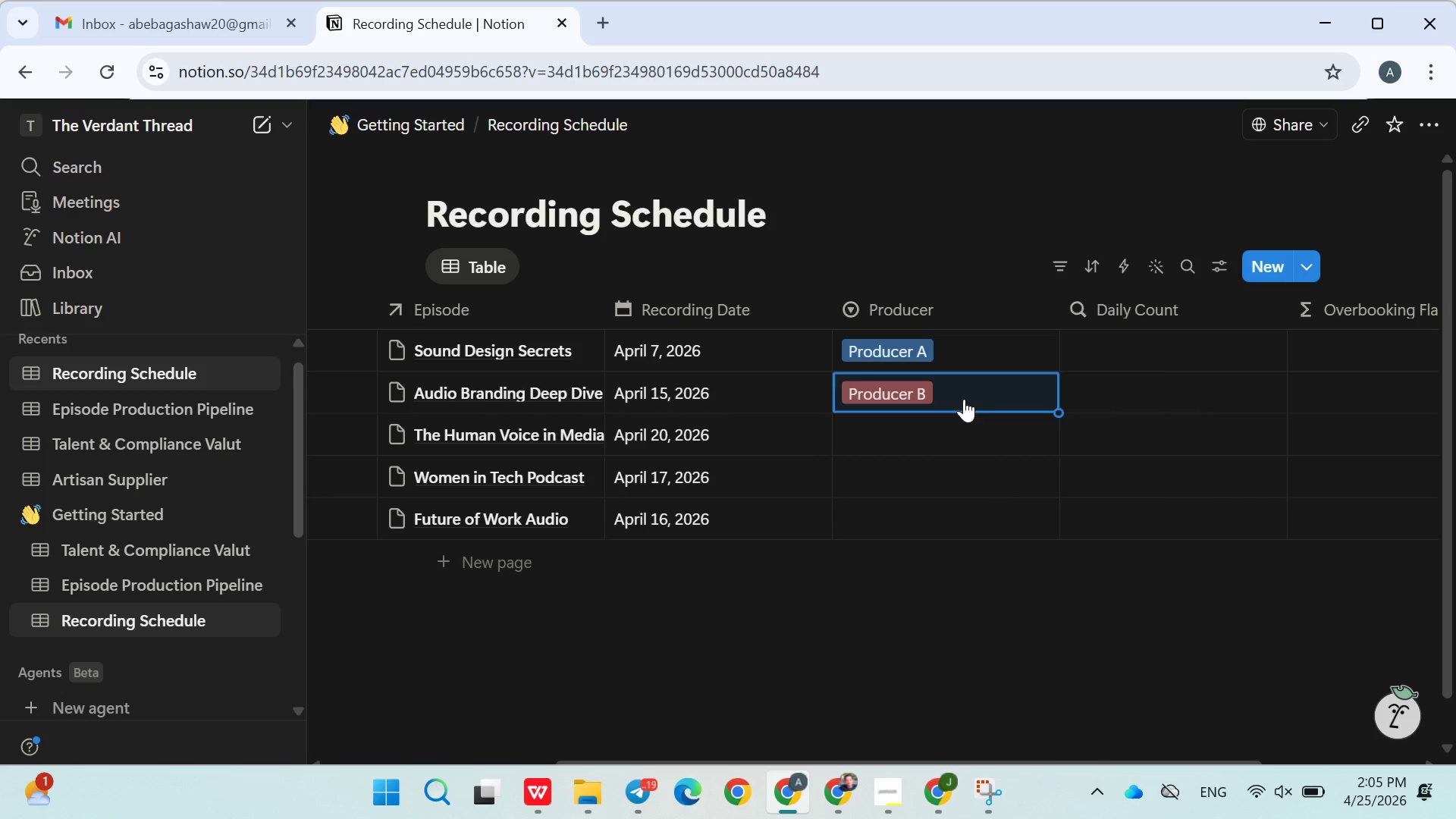 
left_click([937, 441])
 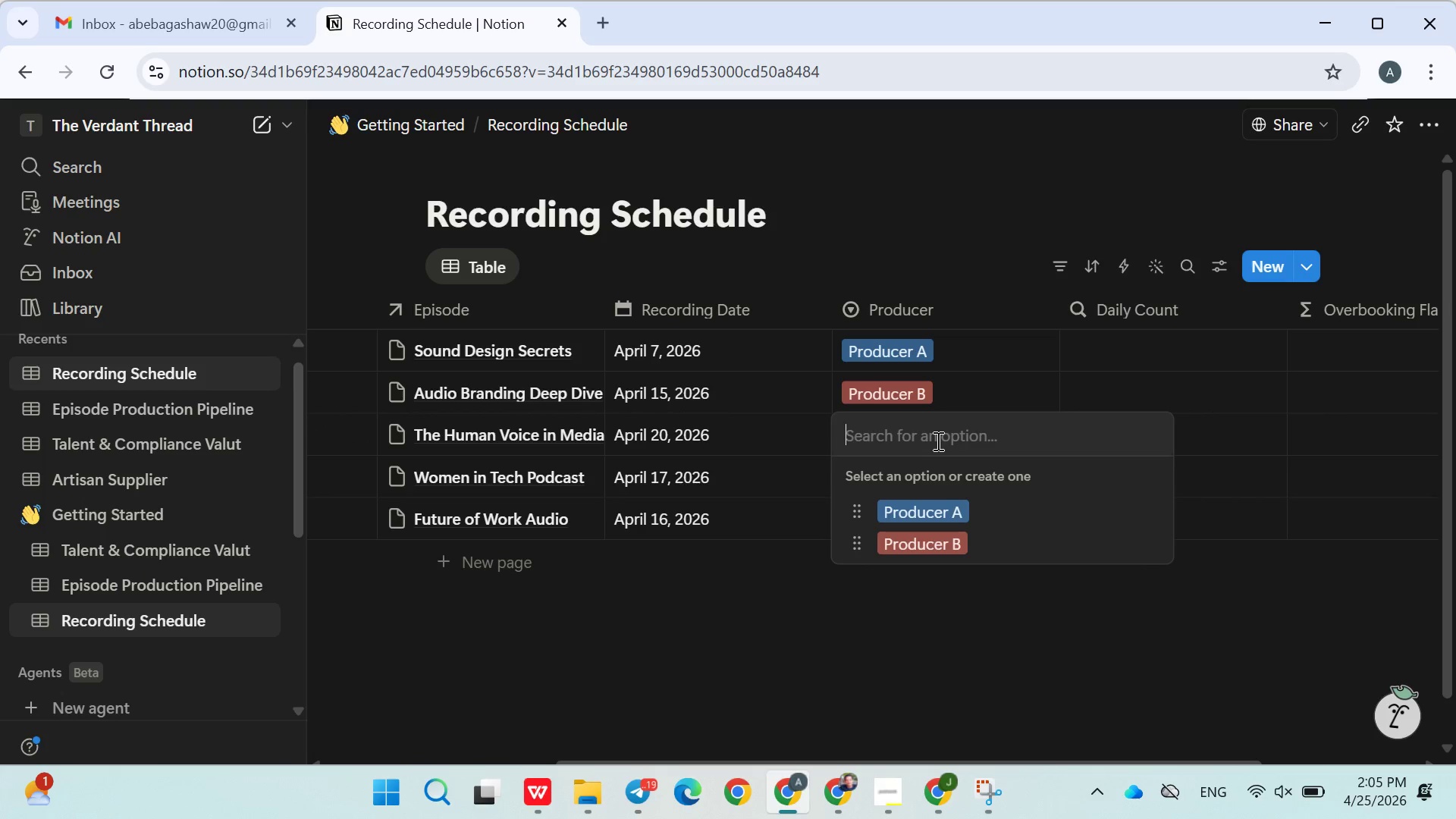 
type(Producer C)
 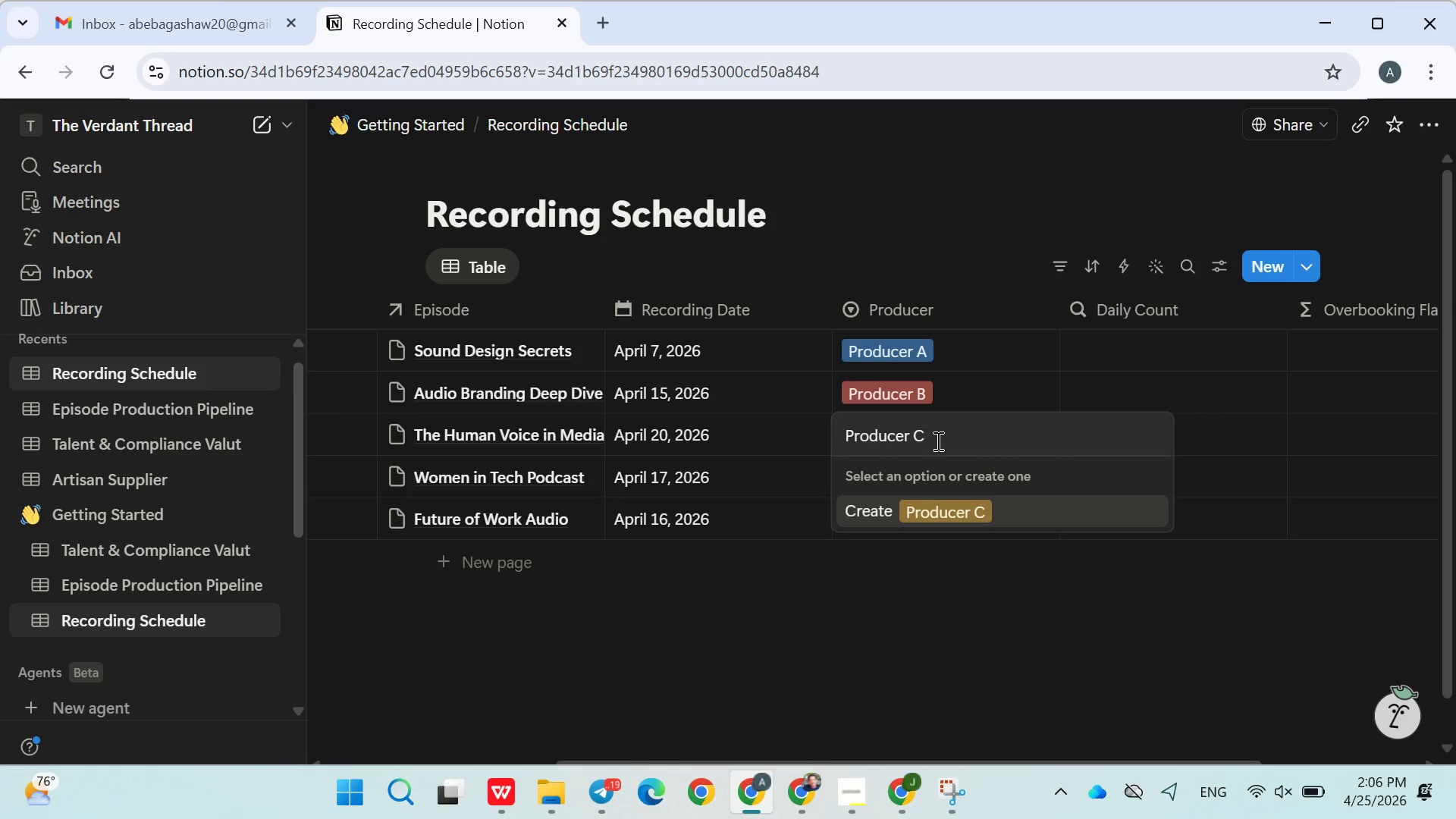 
key(Enter)
 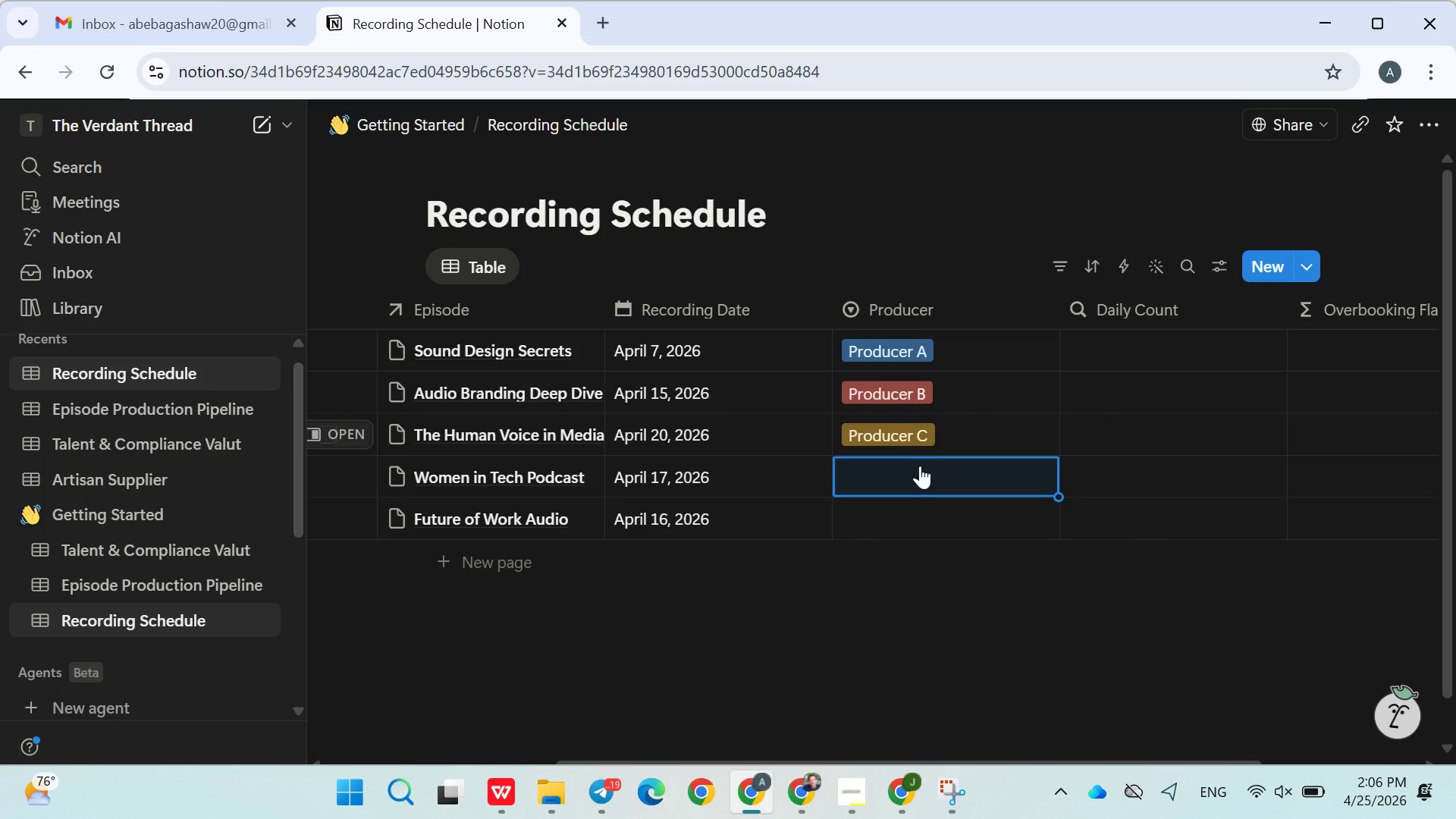 
left_click([905, 468])
 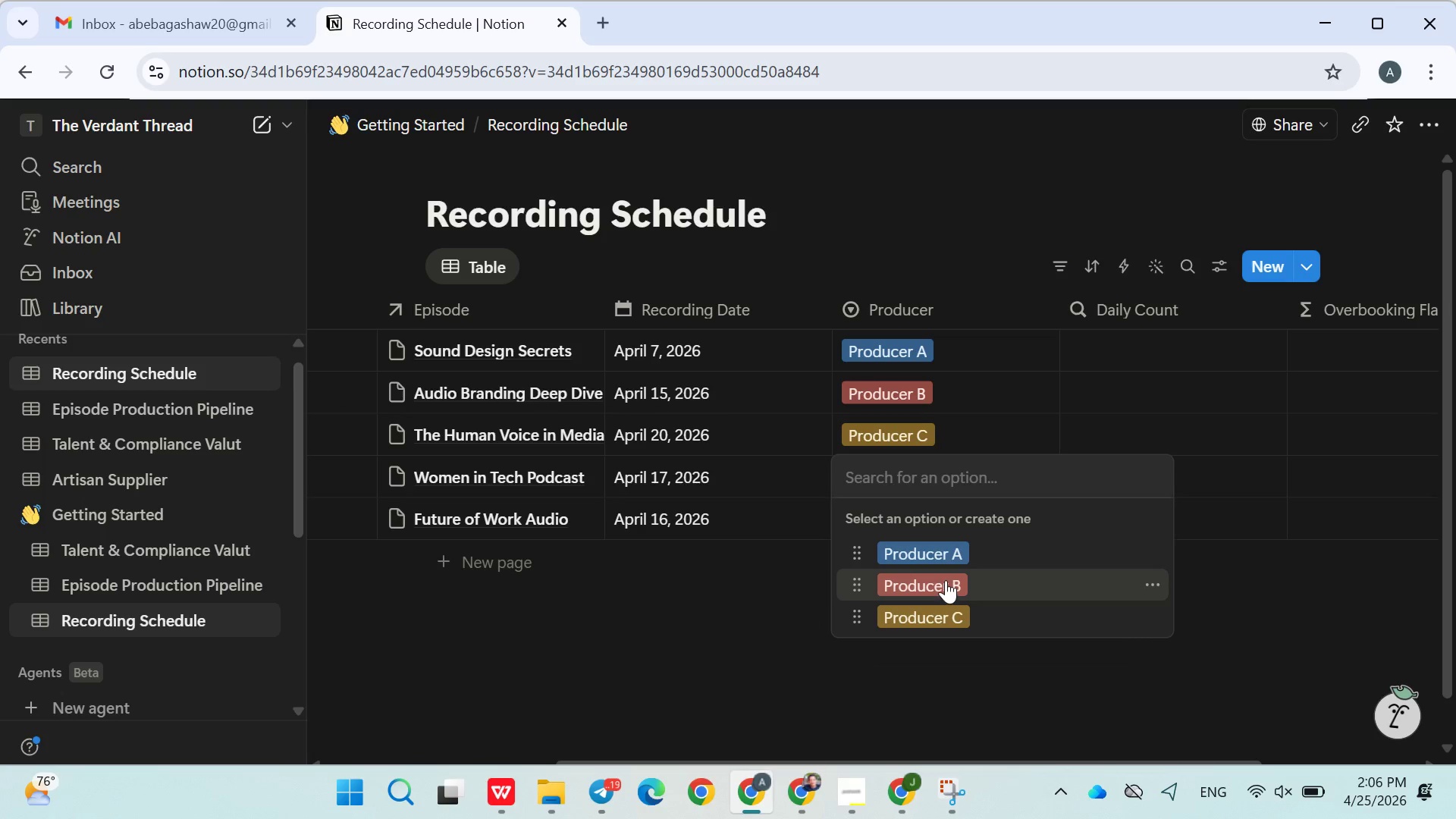 
left_click([951, 554])
 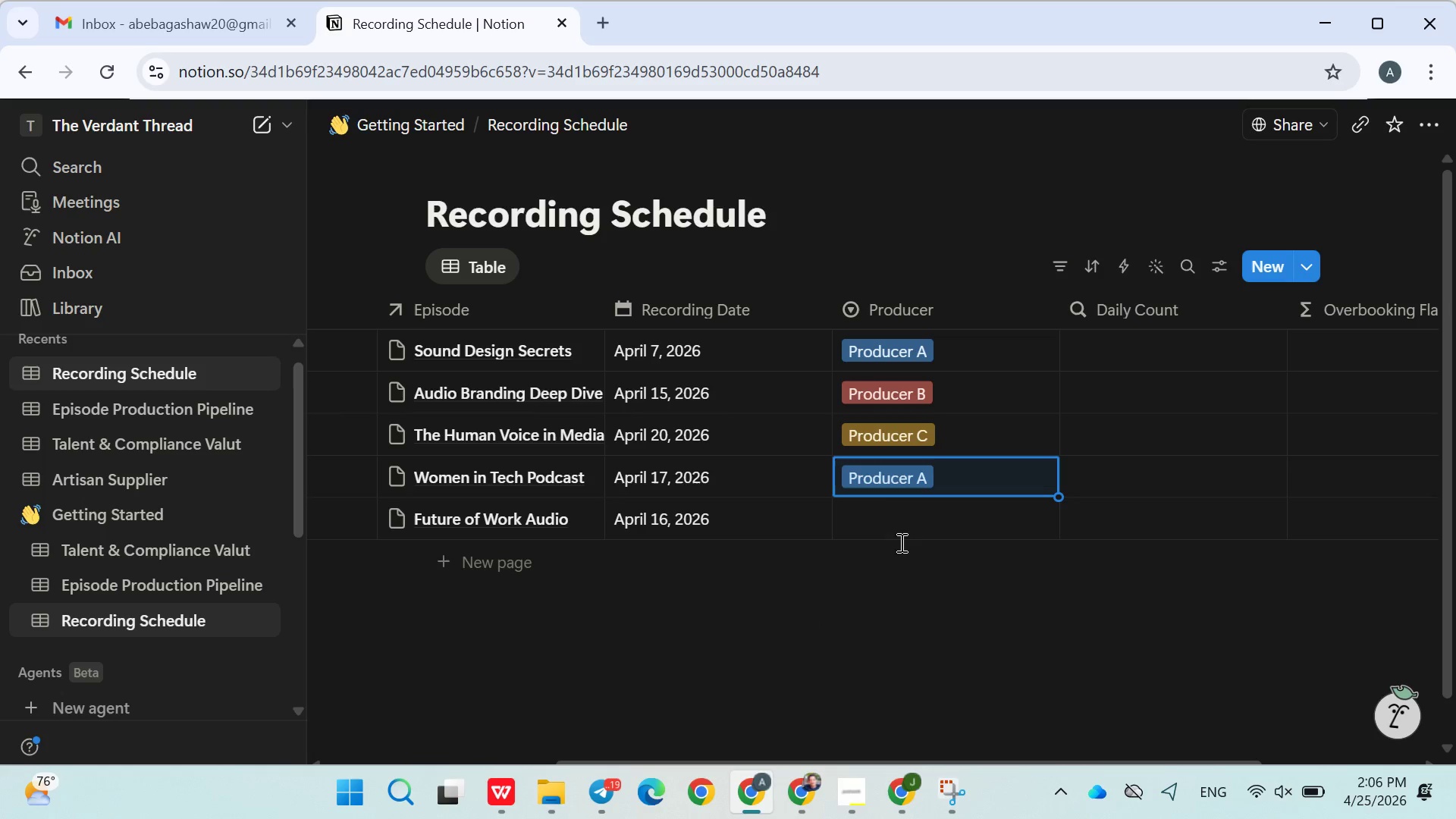 
left_click([898, 529])
 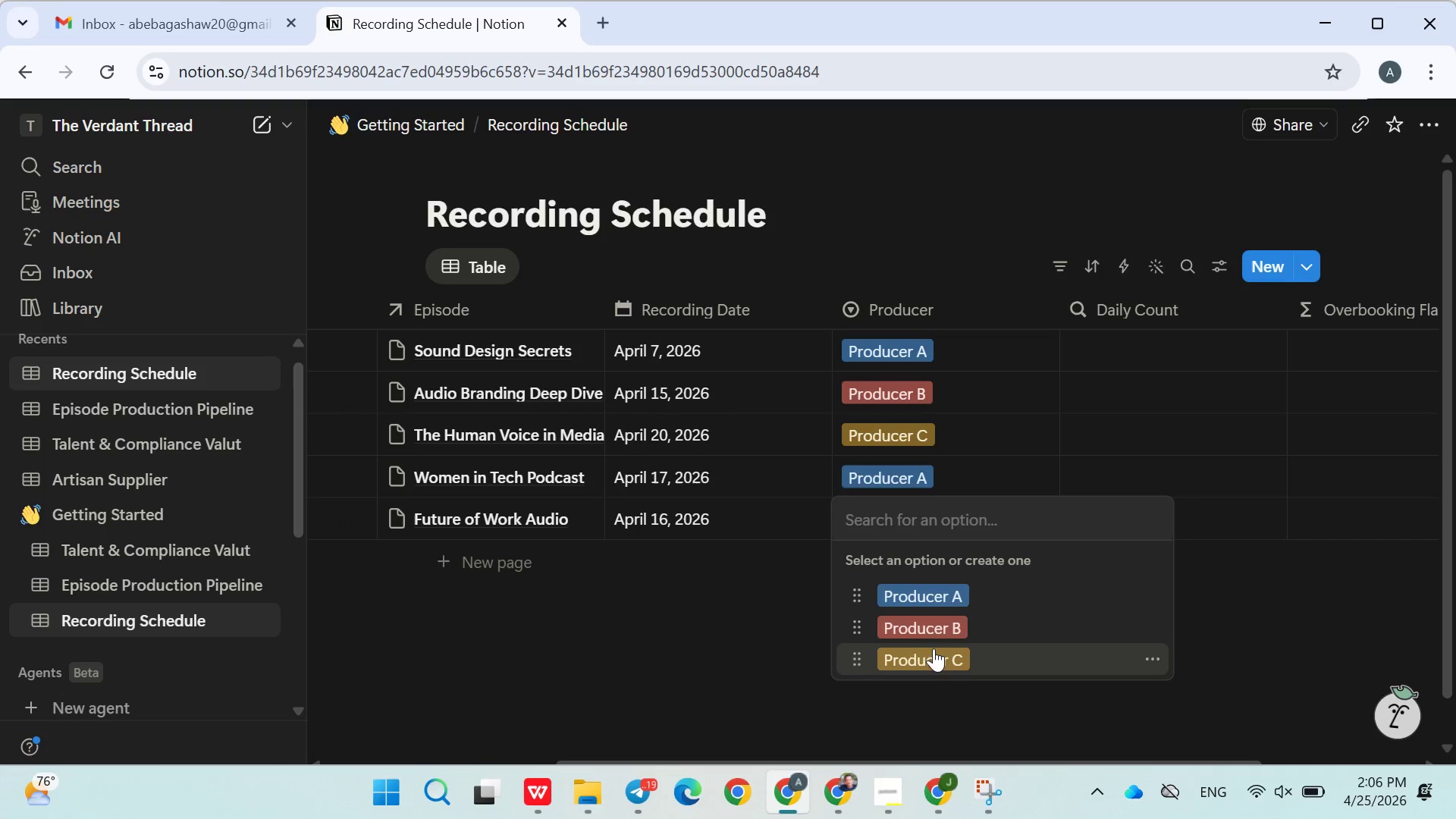 
left_click([934, 629])
 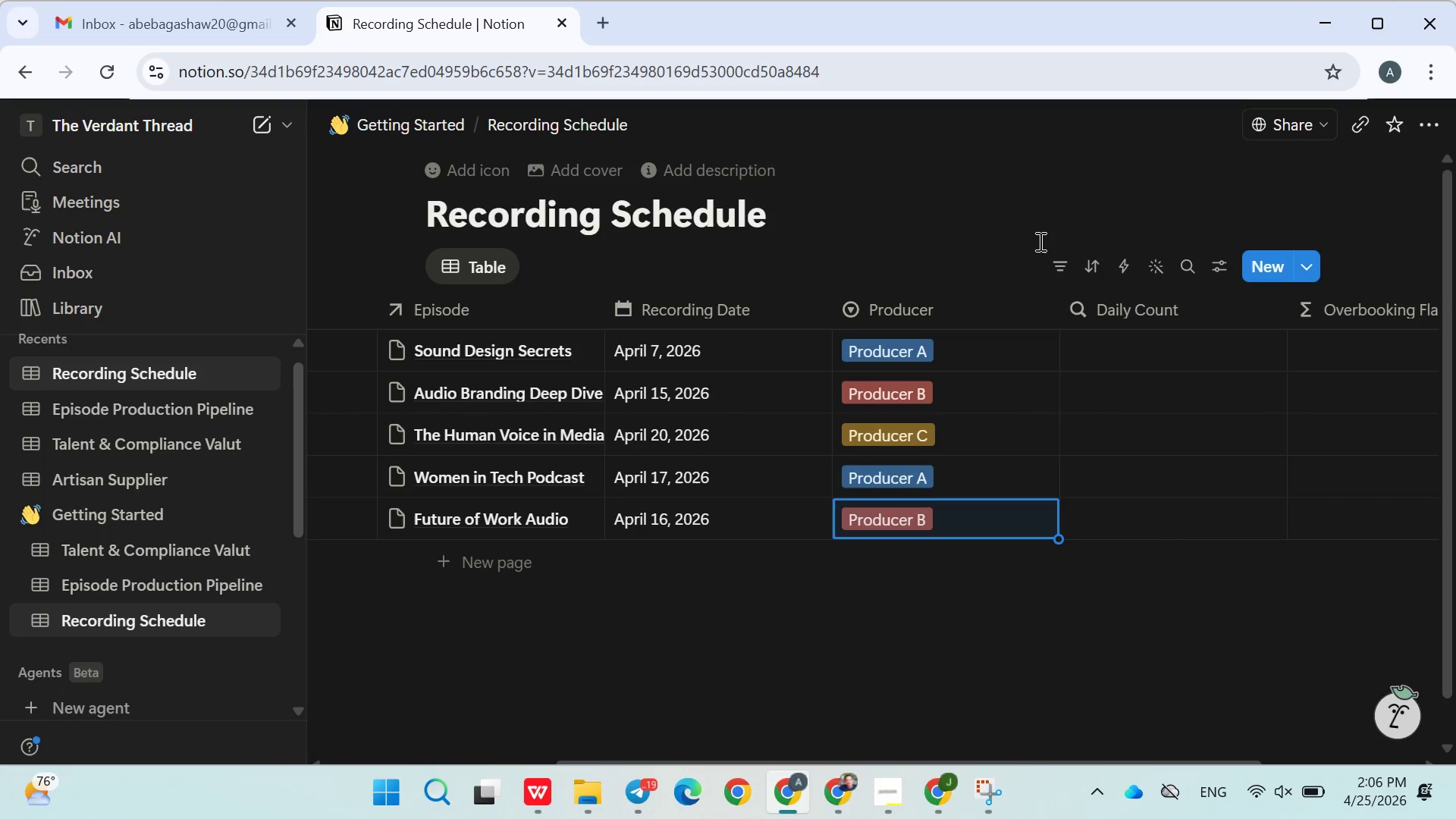 
double_click([1037, 212])
 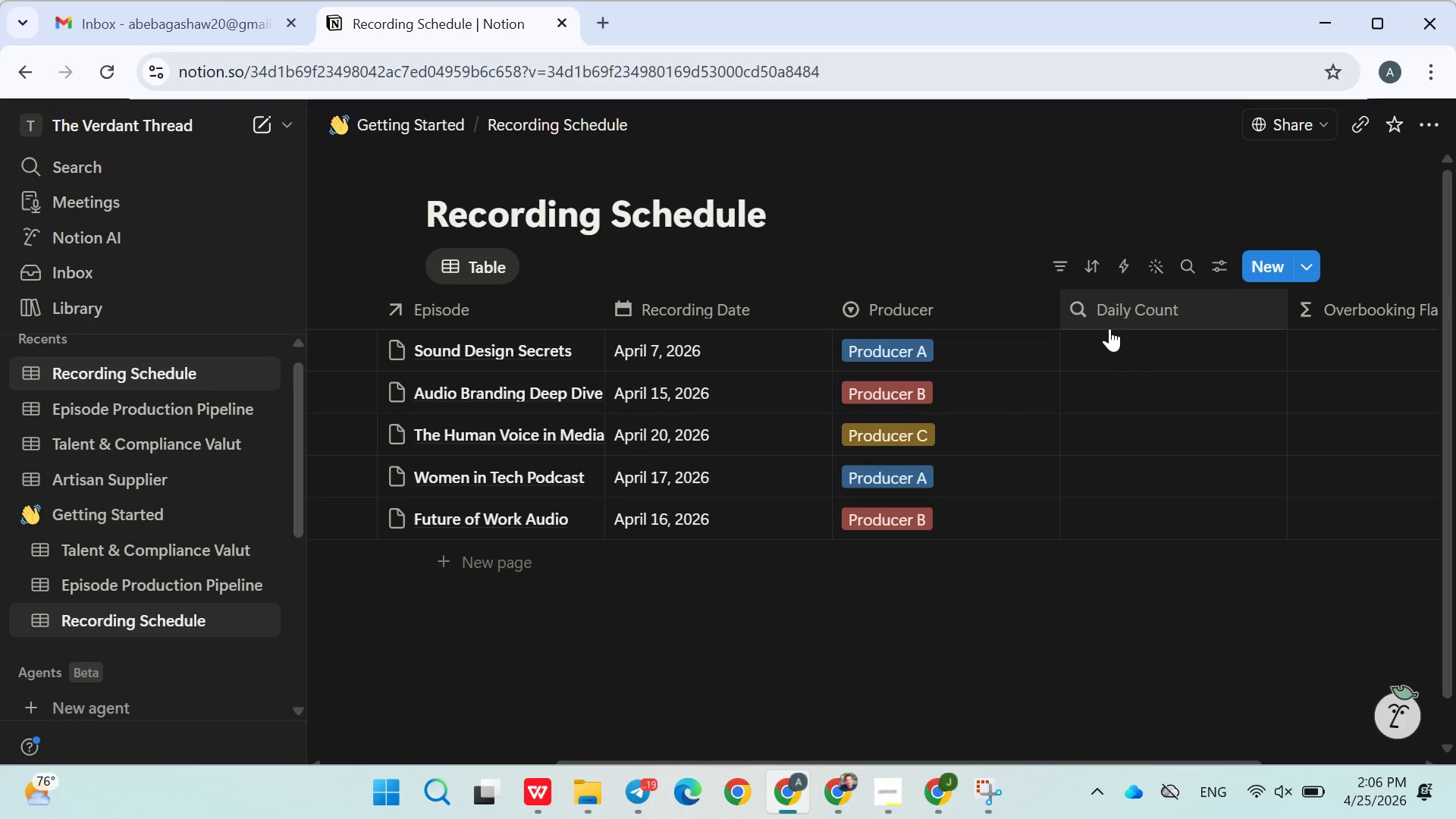 
left_click([1109, 328])
 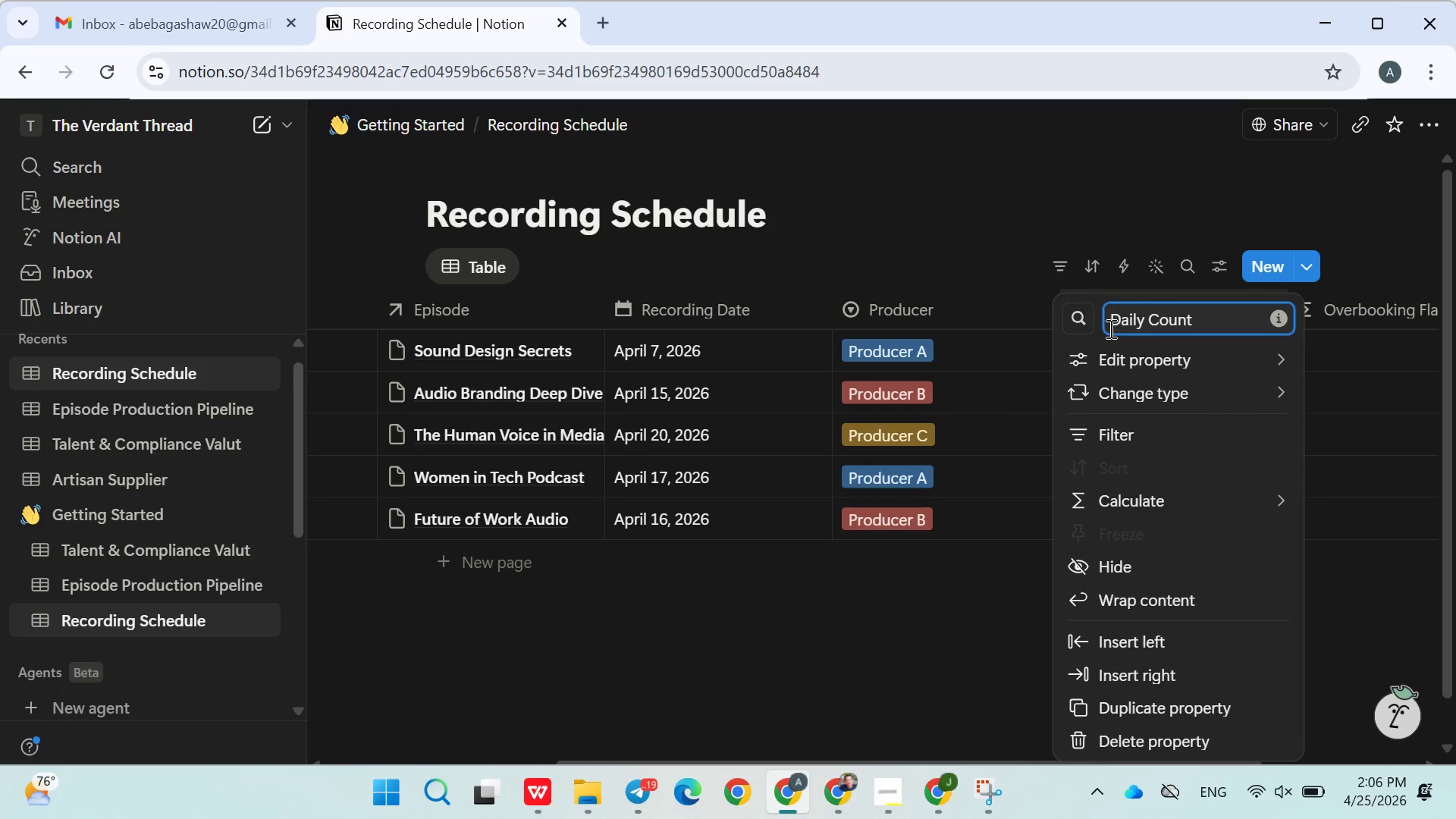 
left_click([1018, 206])
 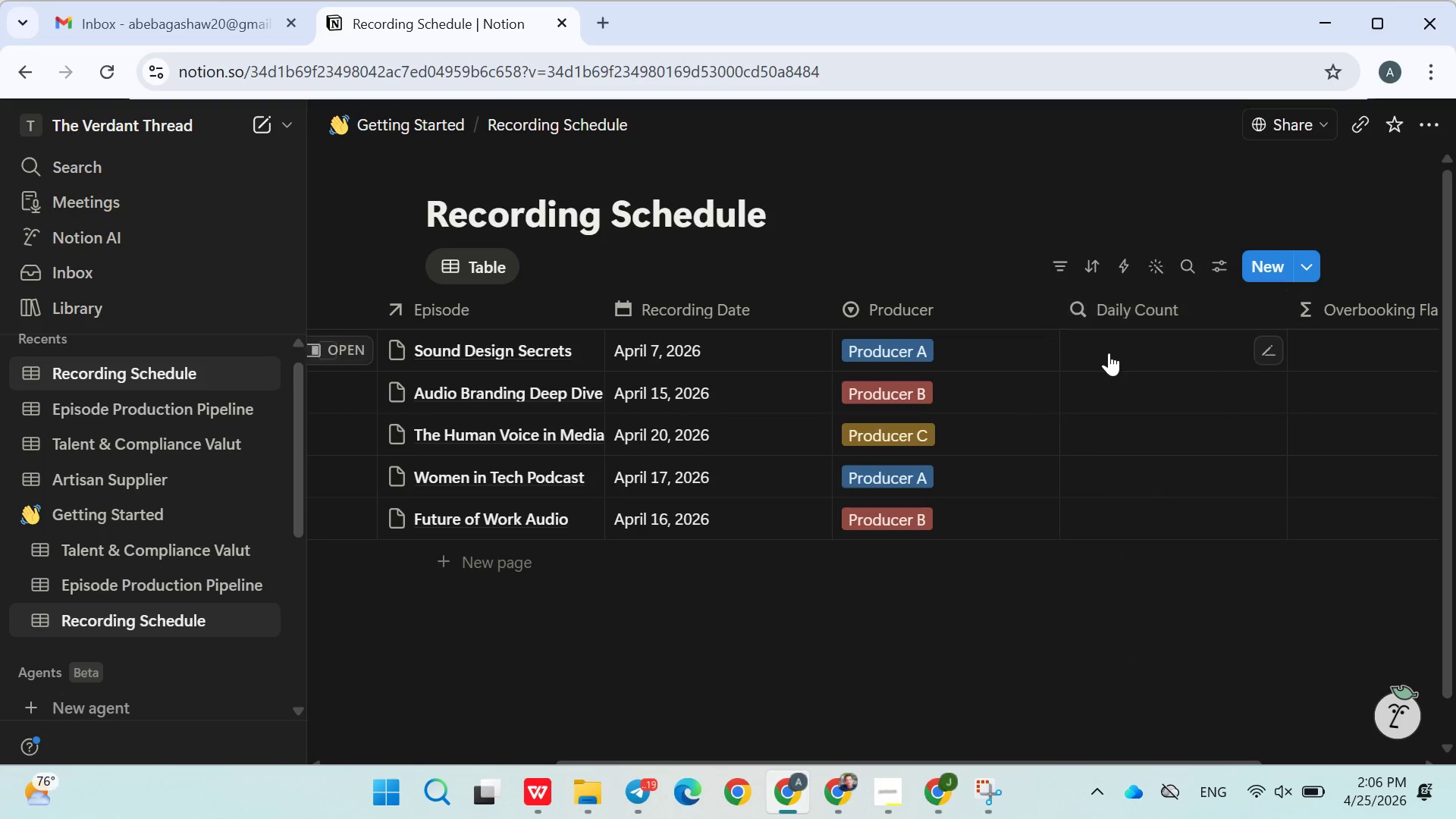 
left_click([1109, 353])
 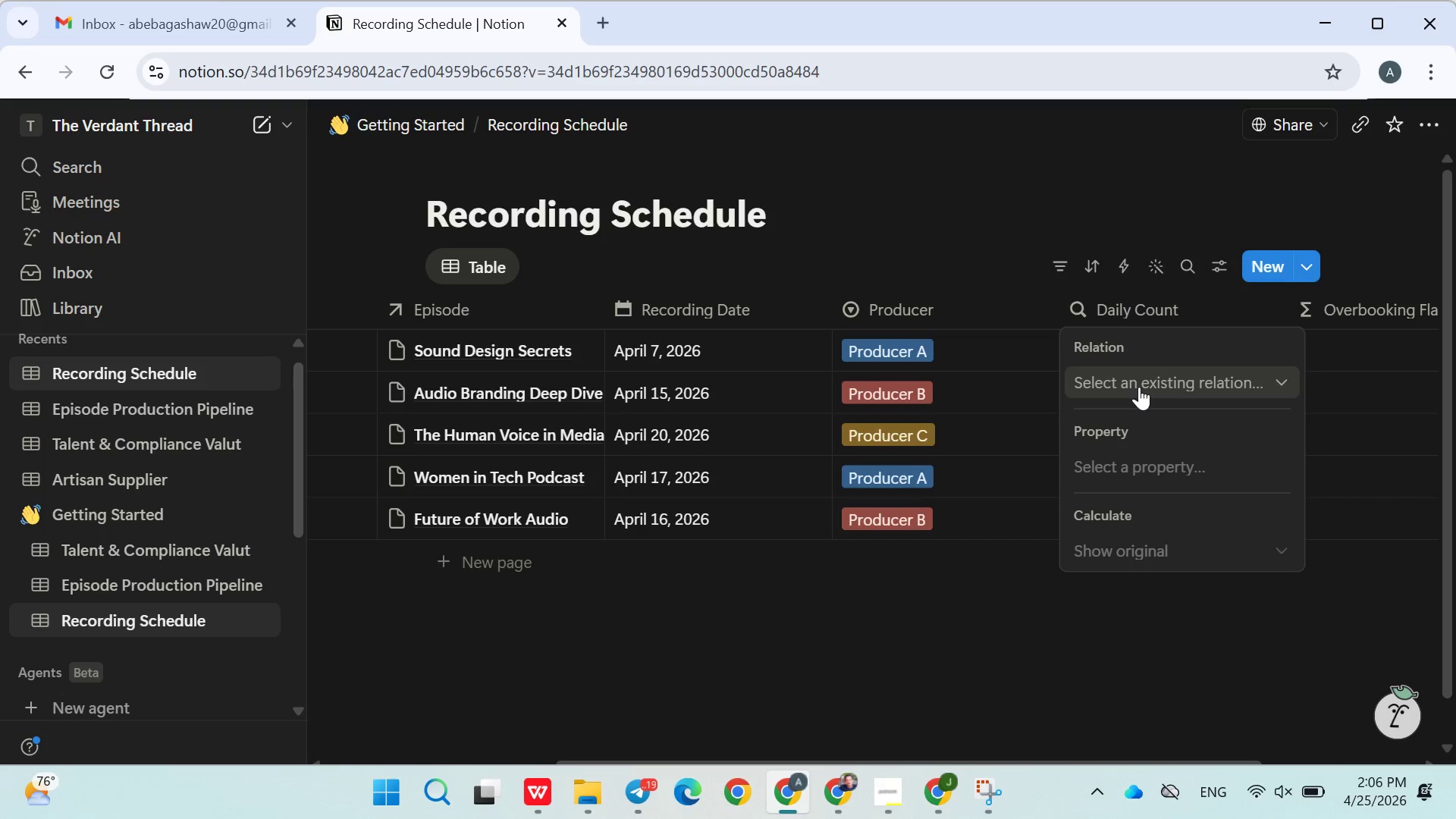 
left_click([1139, 387])
 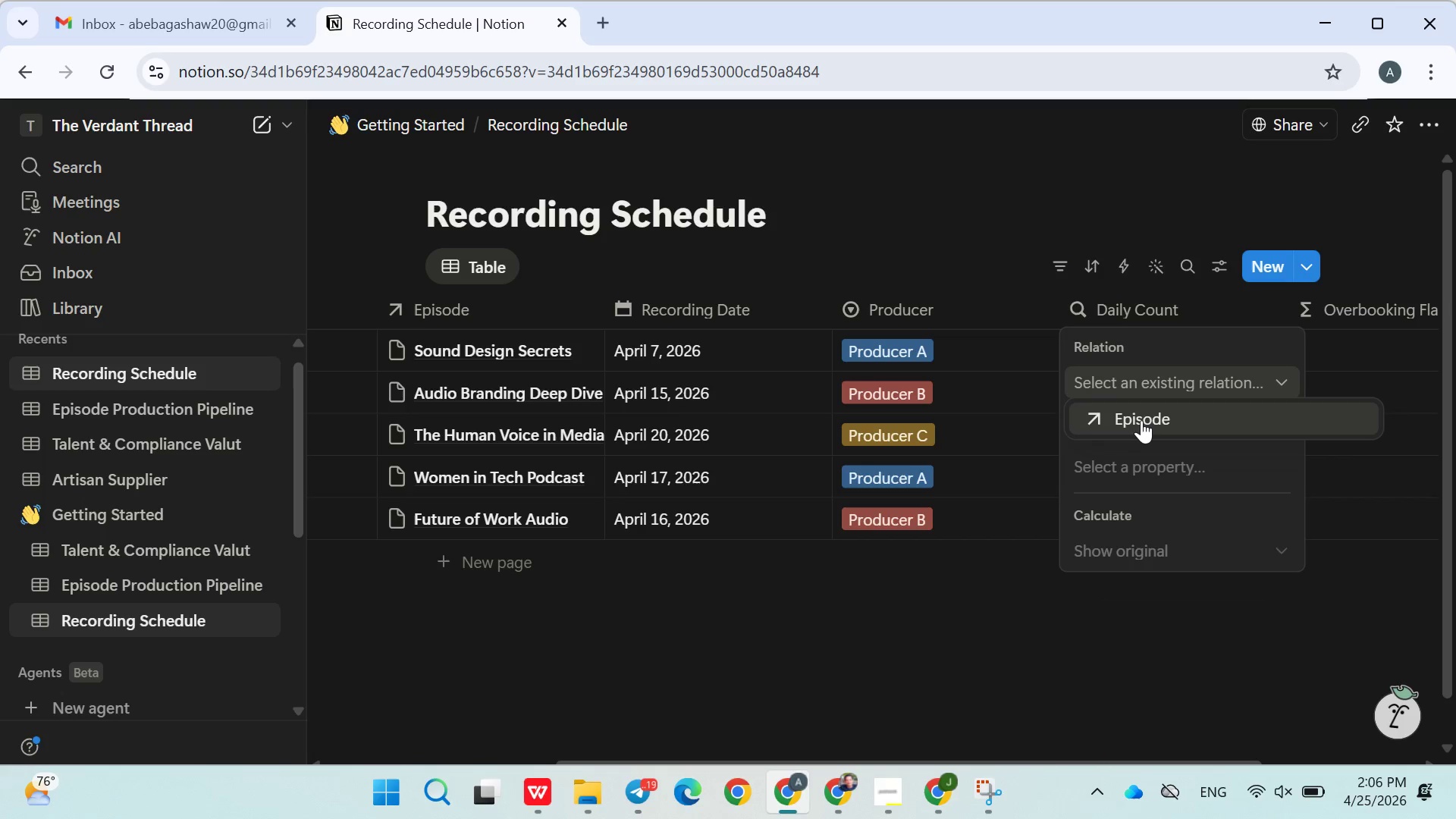 
left_click([1141, 421])
 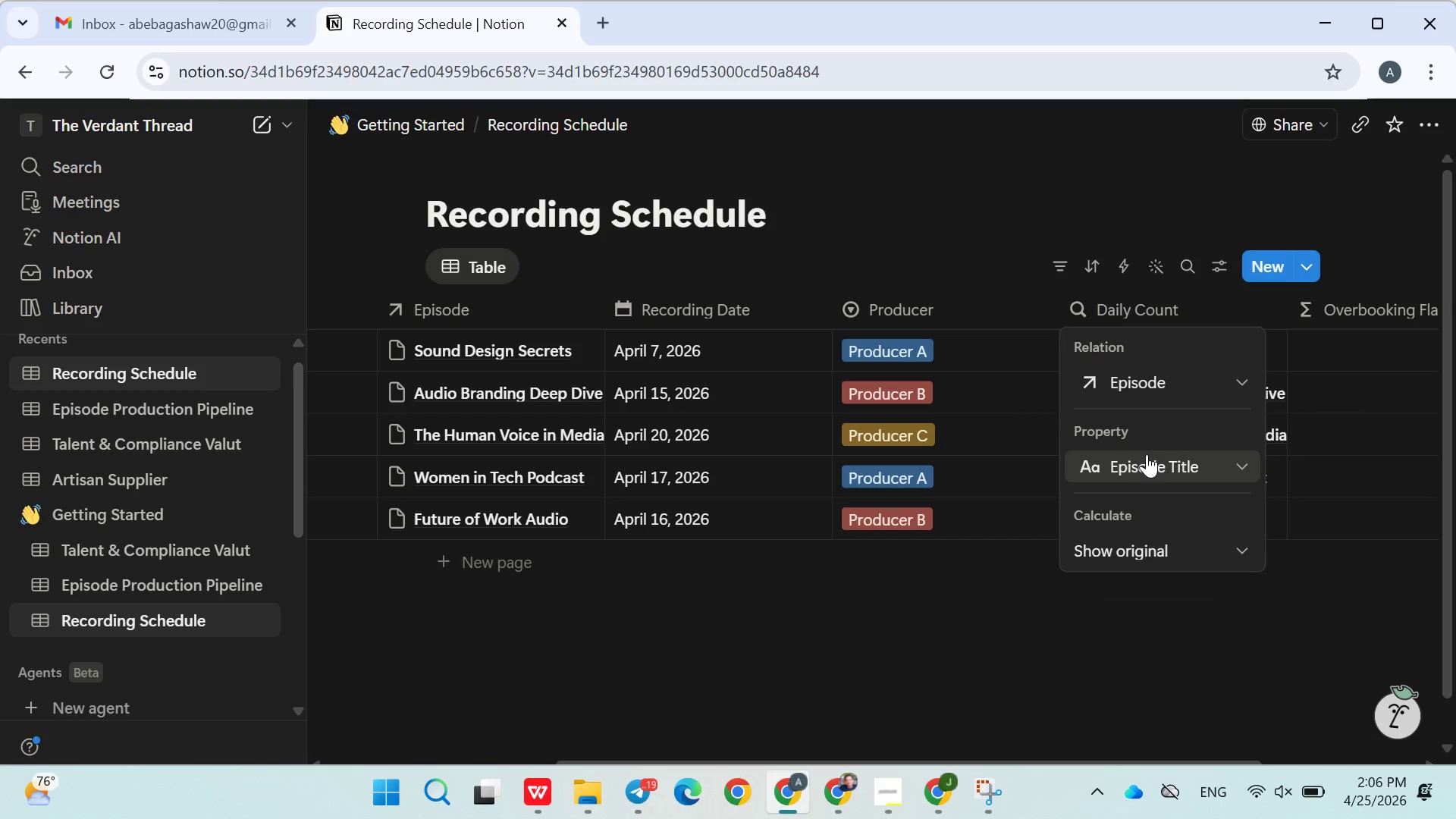 
left_click([1147, 462])
 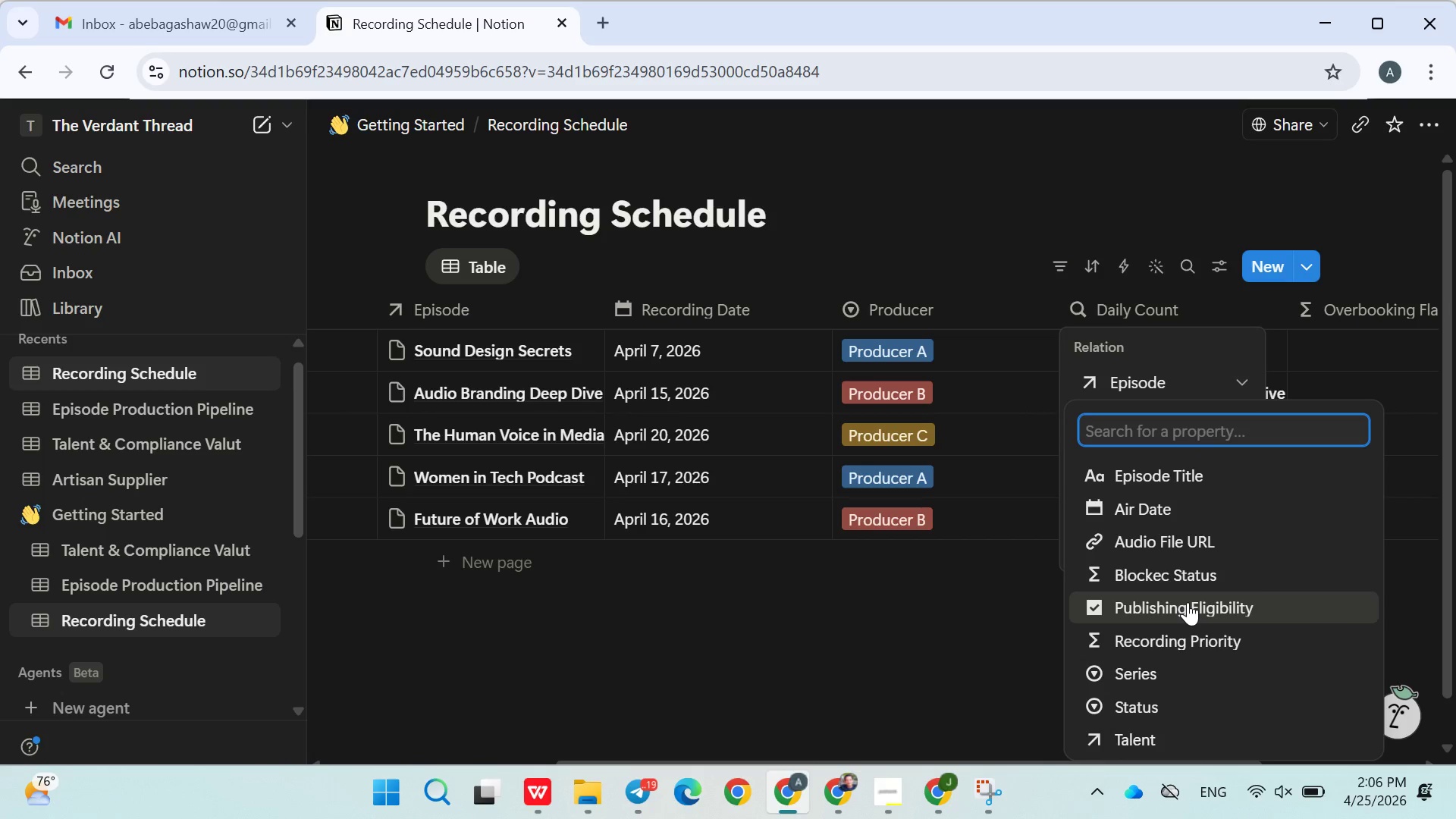 
wait(7.25)
 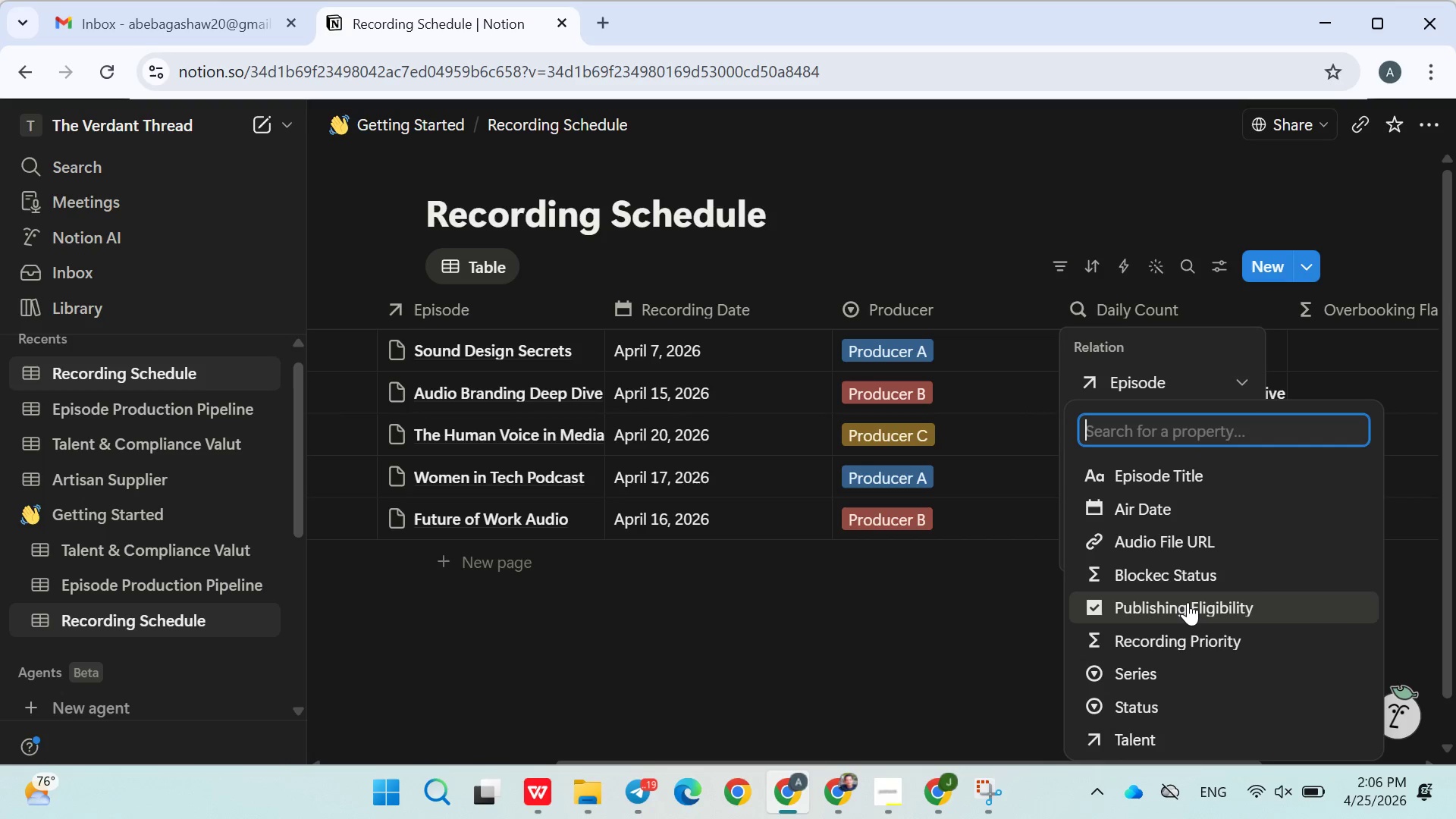 
left_click([915, 663])
 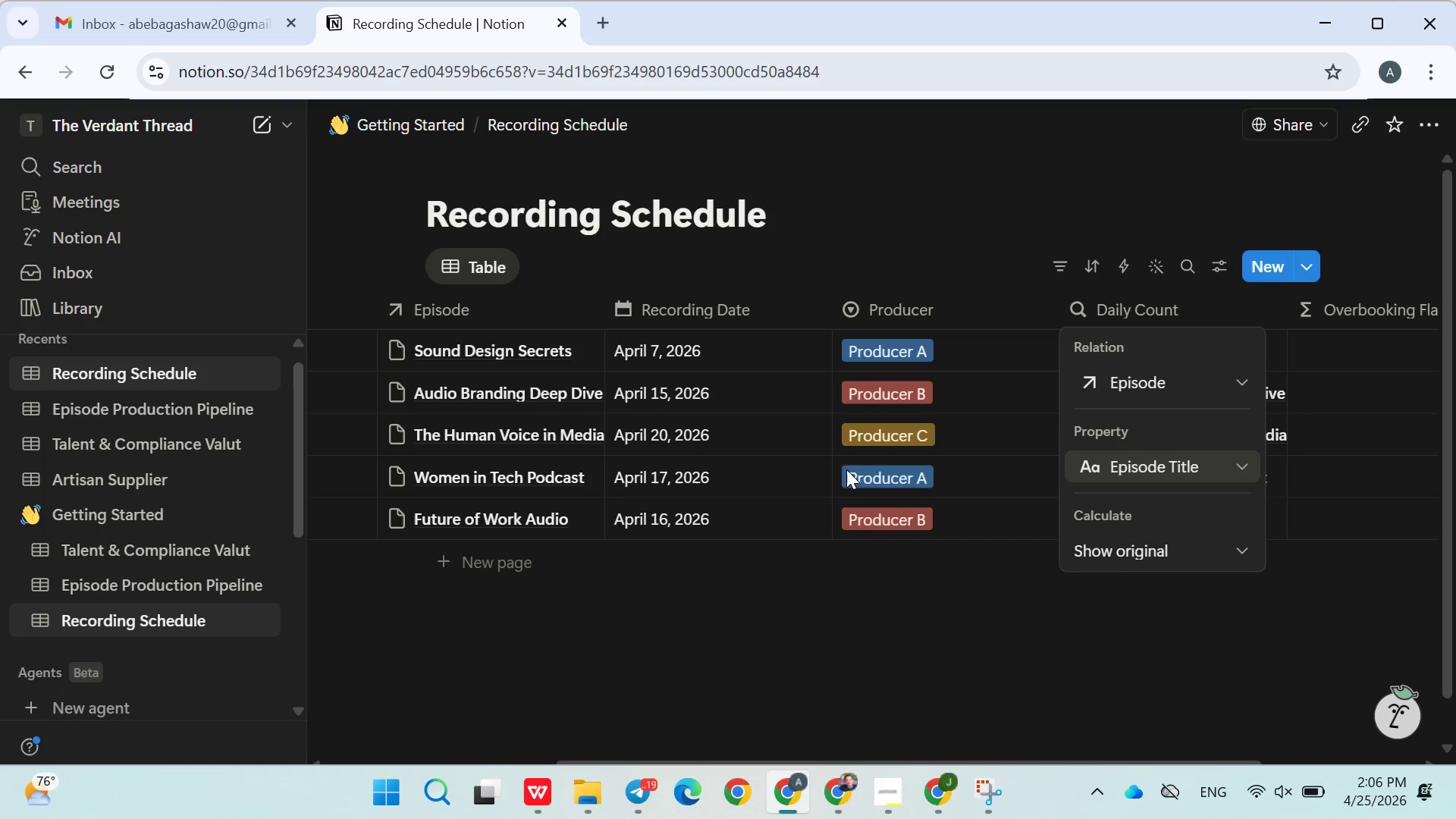 
left_click([956, 590])
 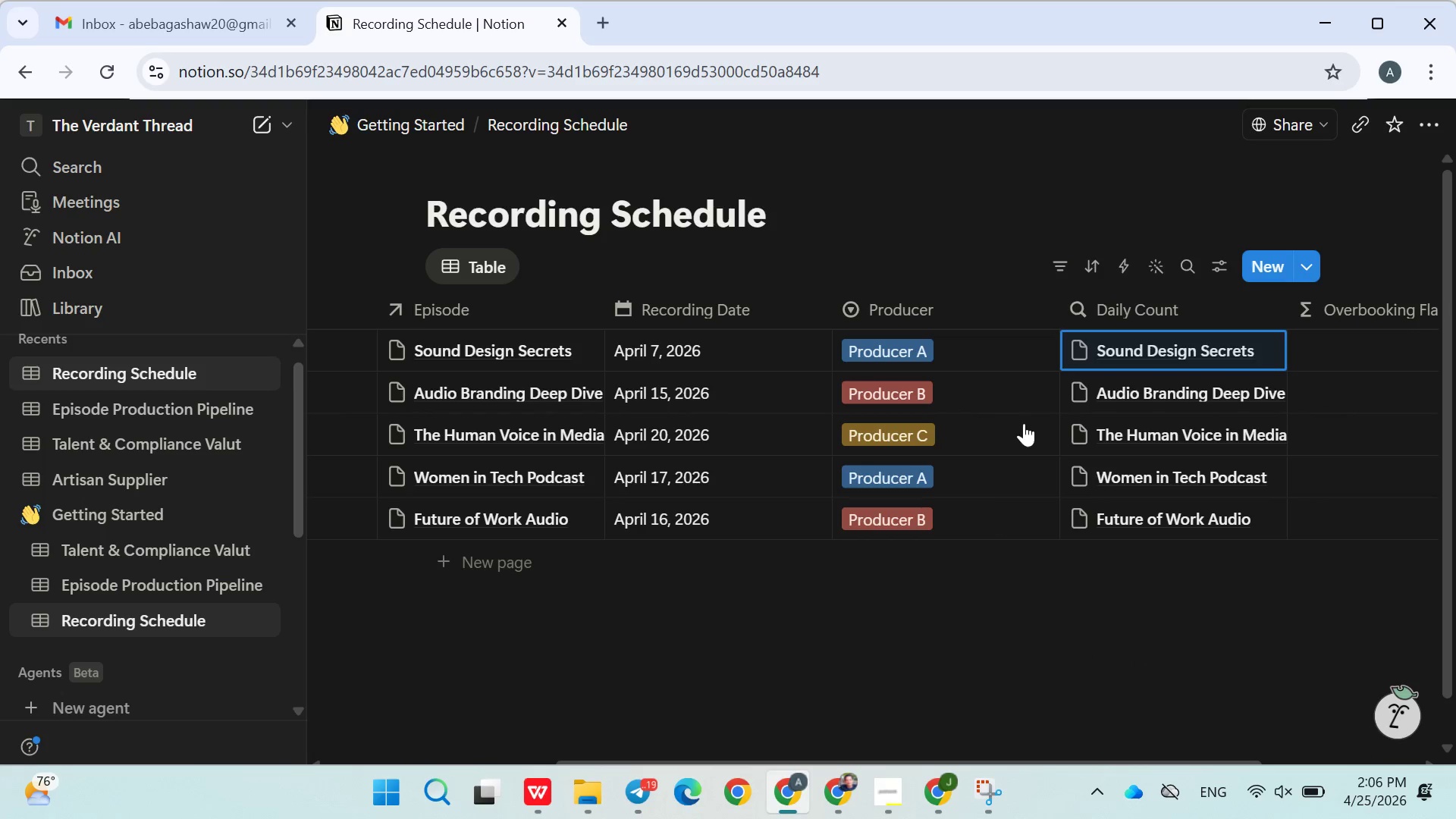 
mouse_move([1021, 406])
 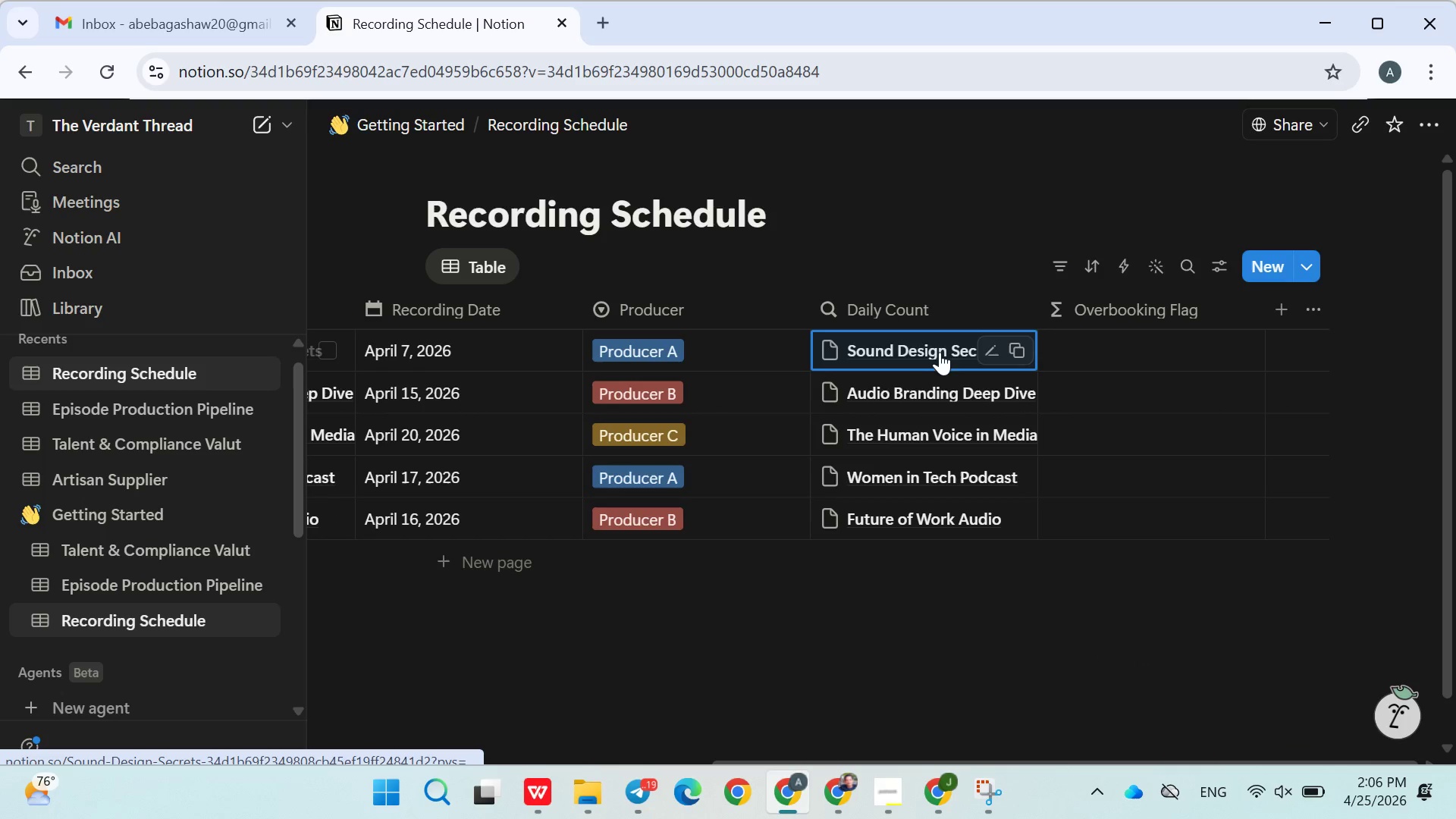 
double_click([939, 352])
 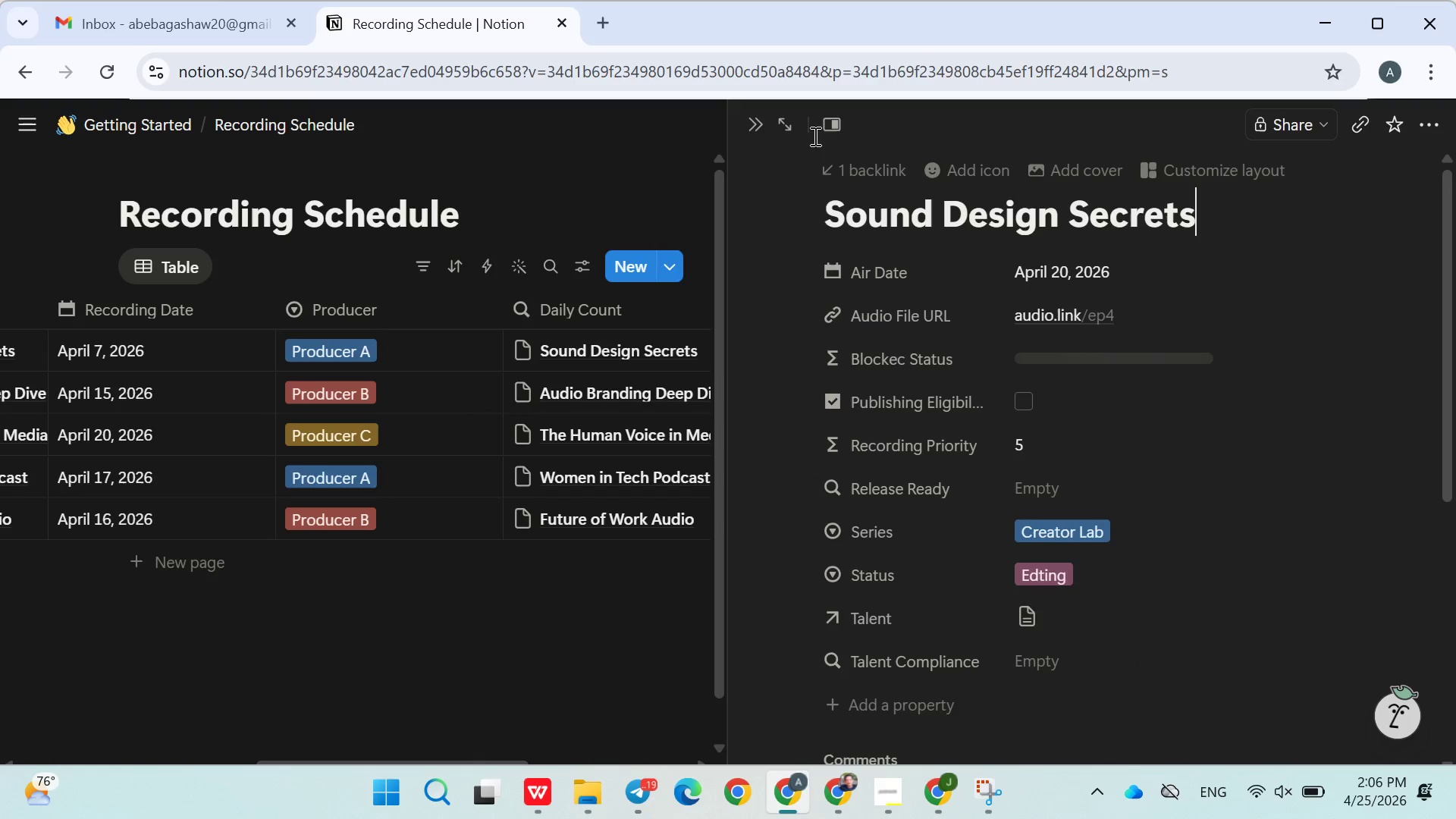 
left_click([744, 118])
 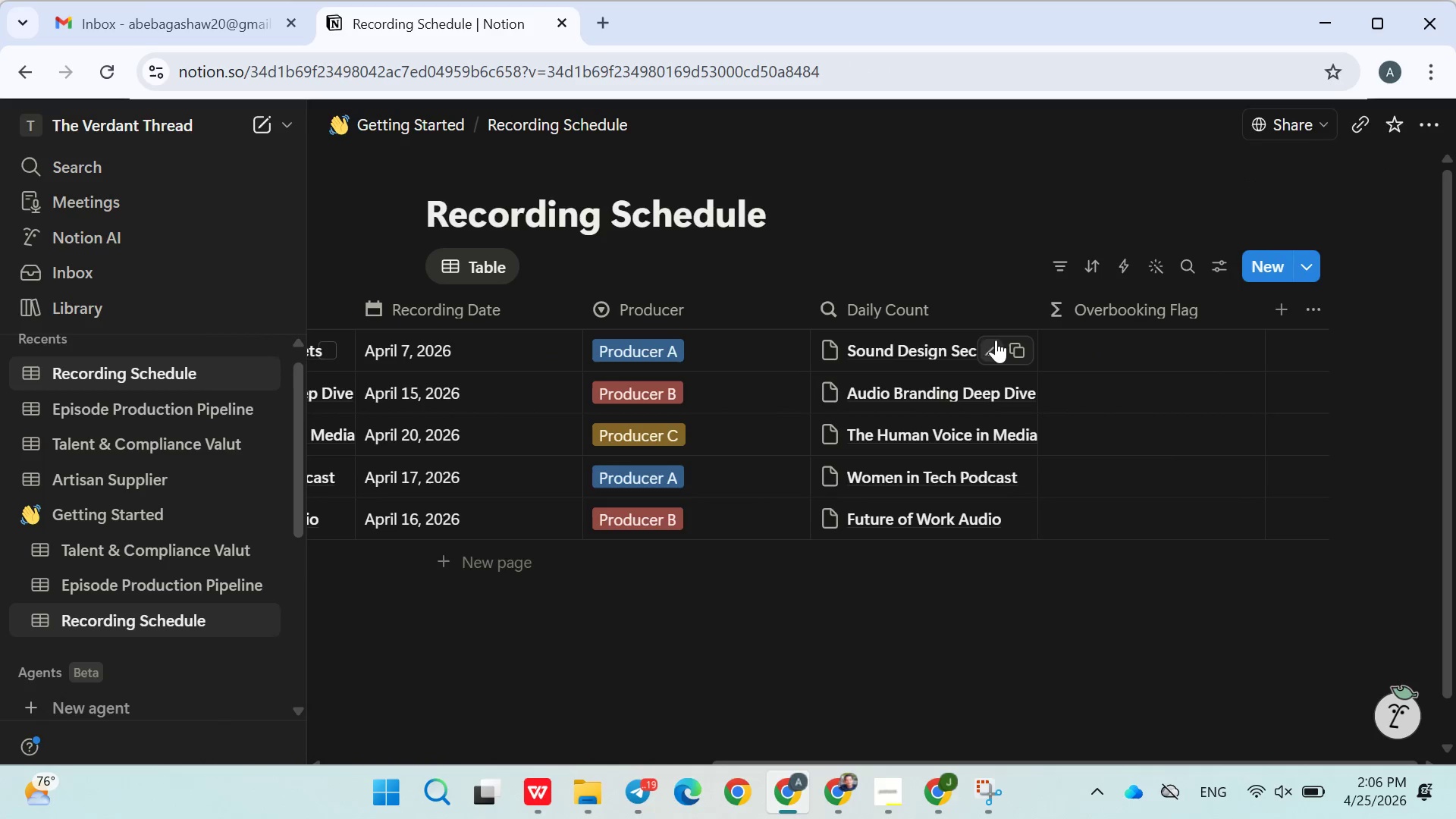 
left_click([990, 354])
 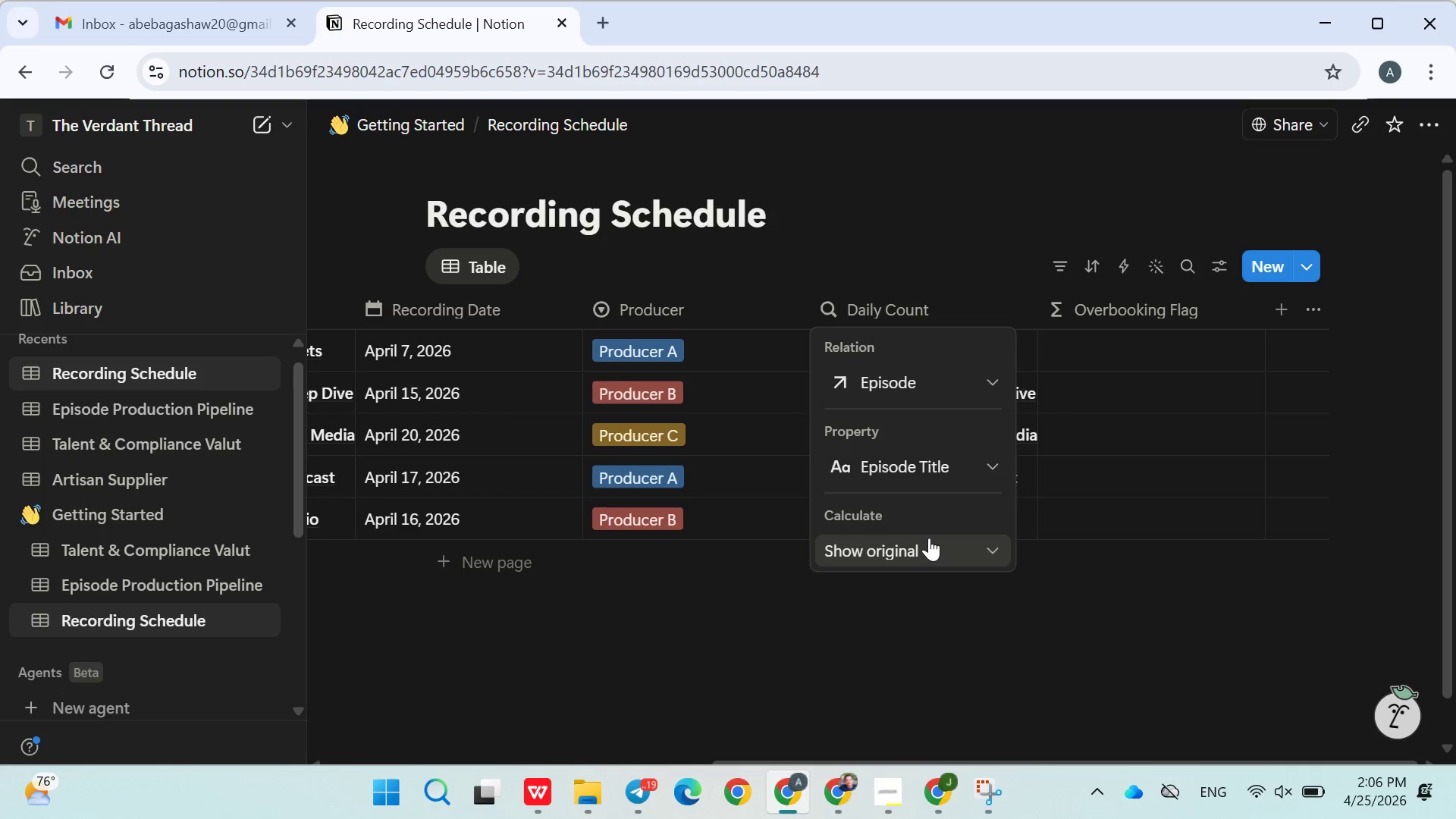 
left_click([924, 541])
 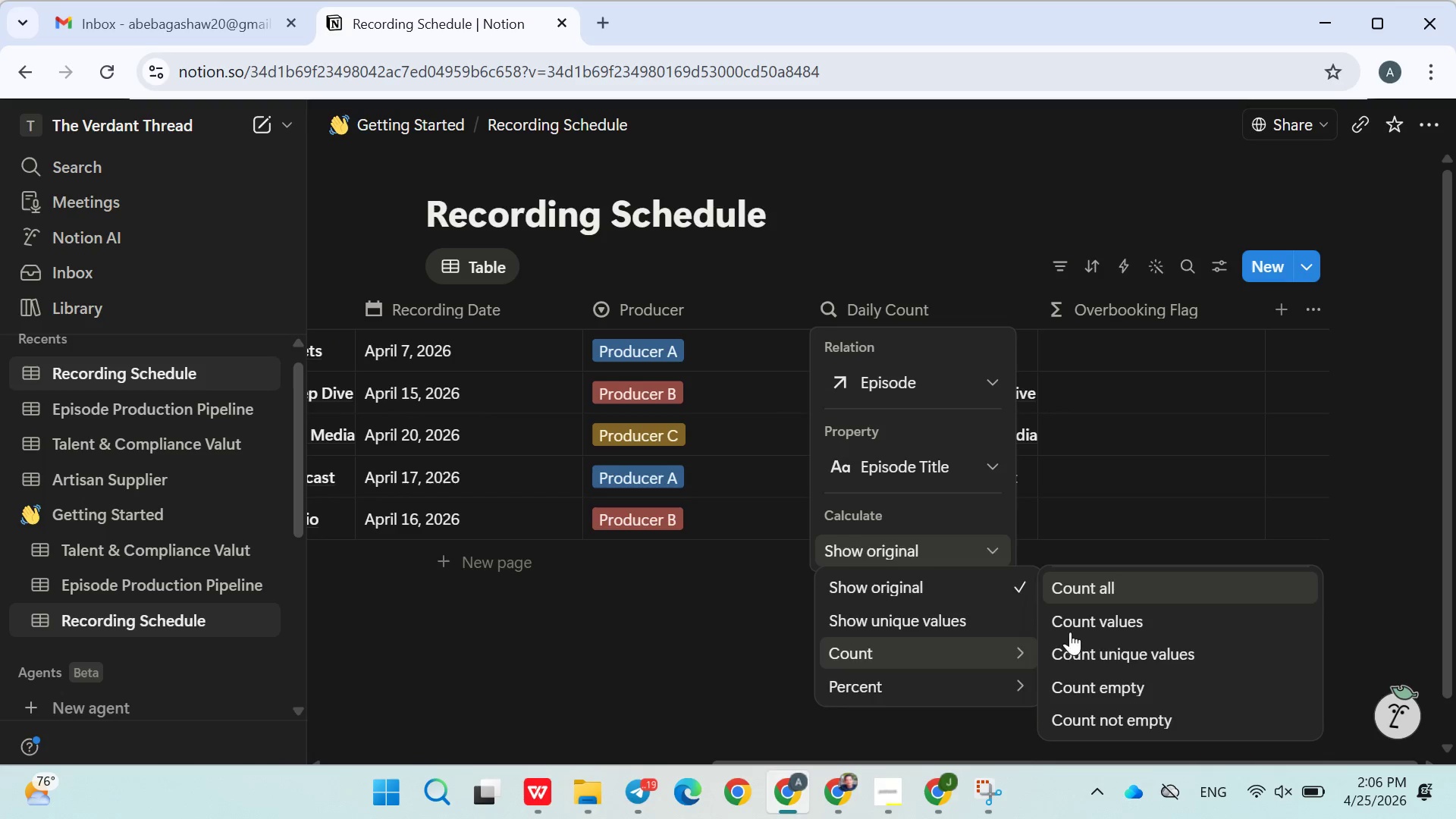 
left_click([1119, 581])
 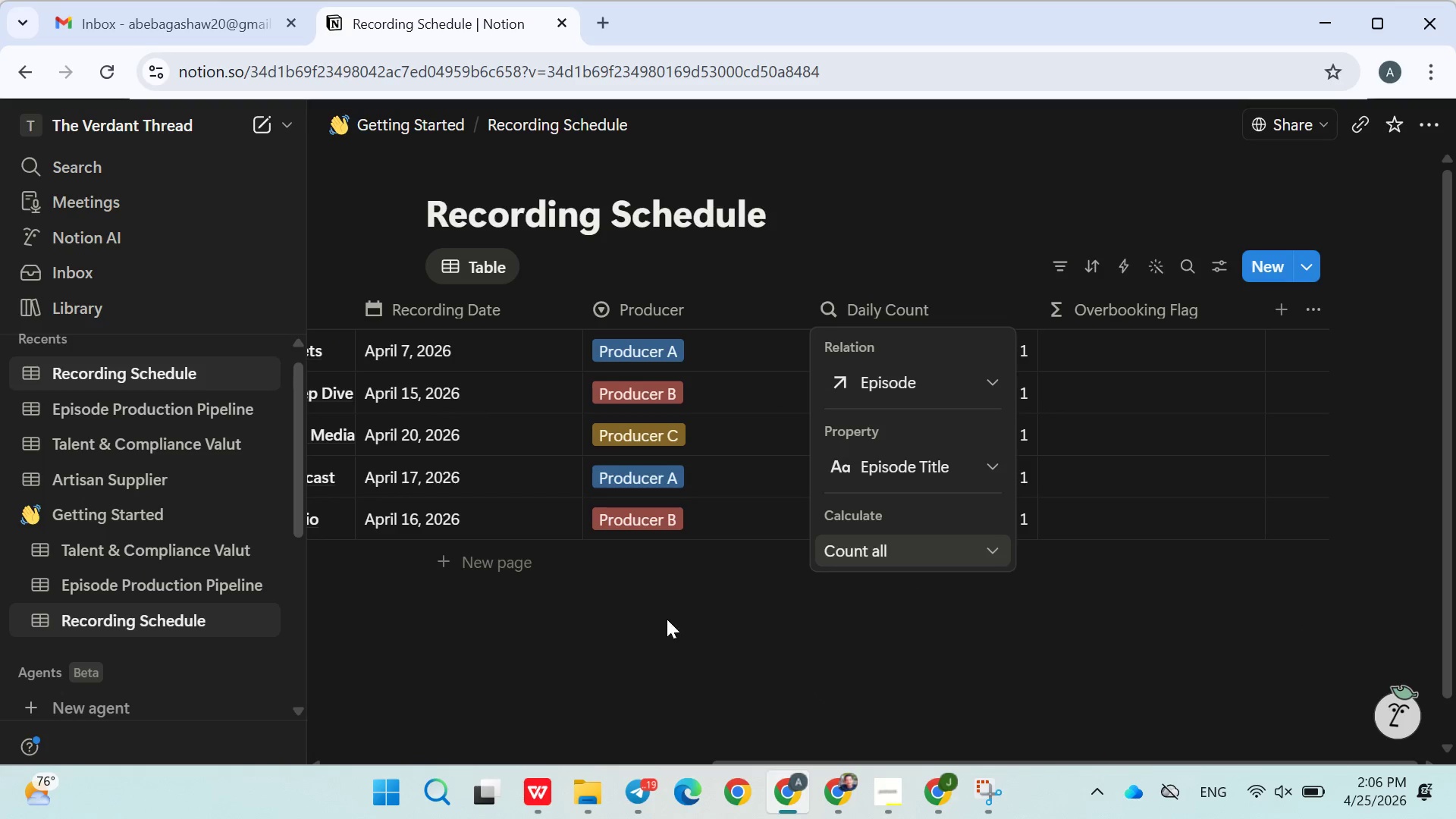 
left_click([657, 619])
 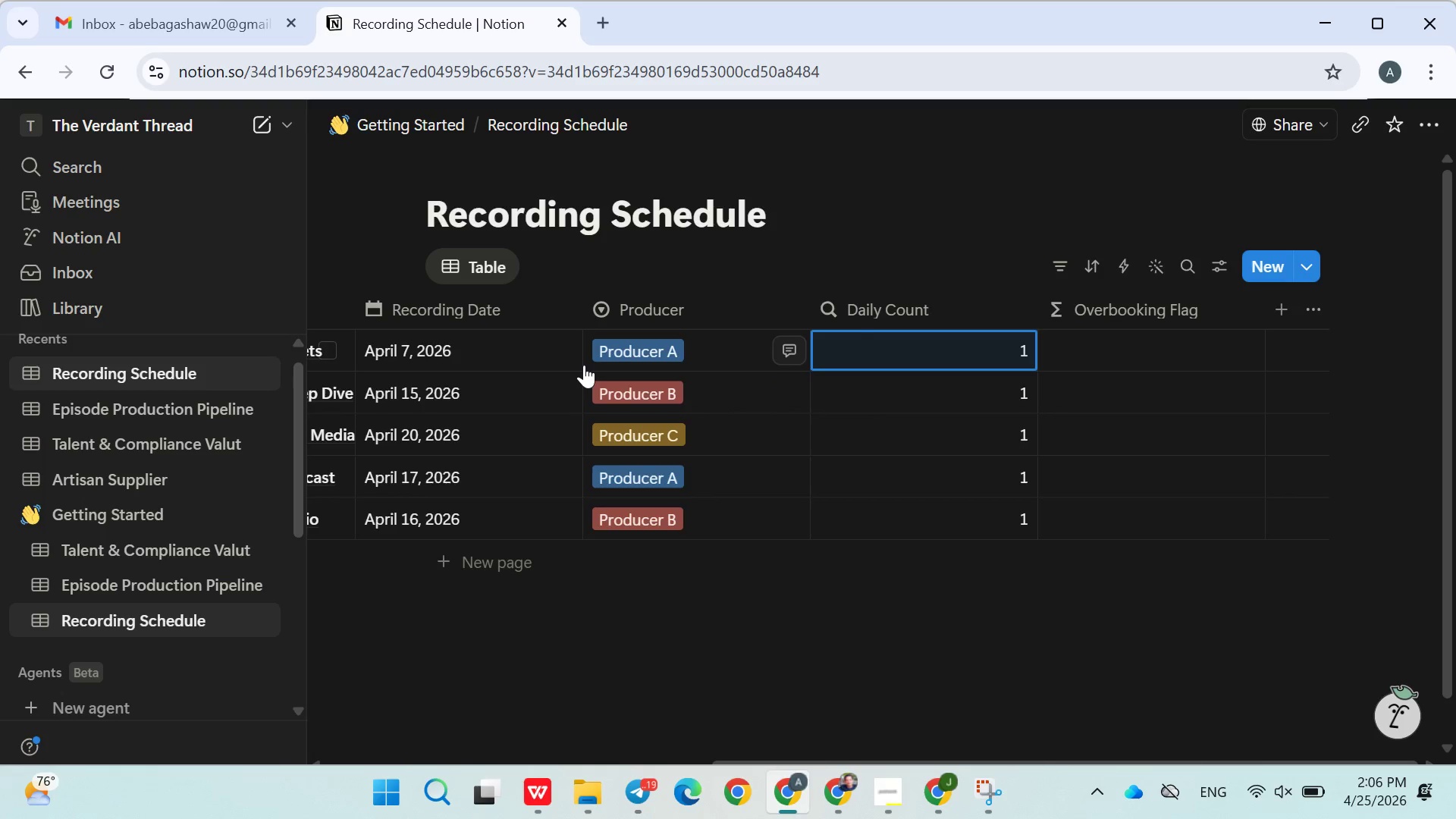 
wait(15.64)
 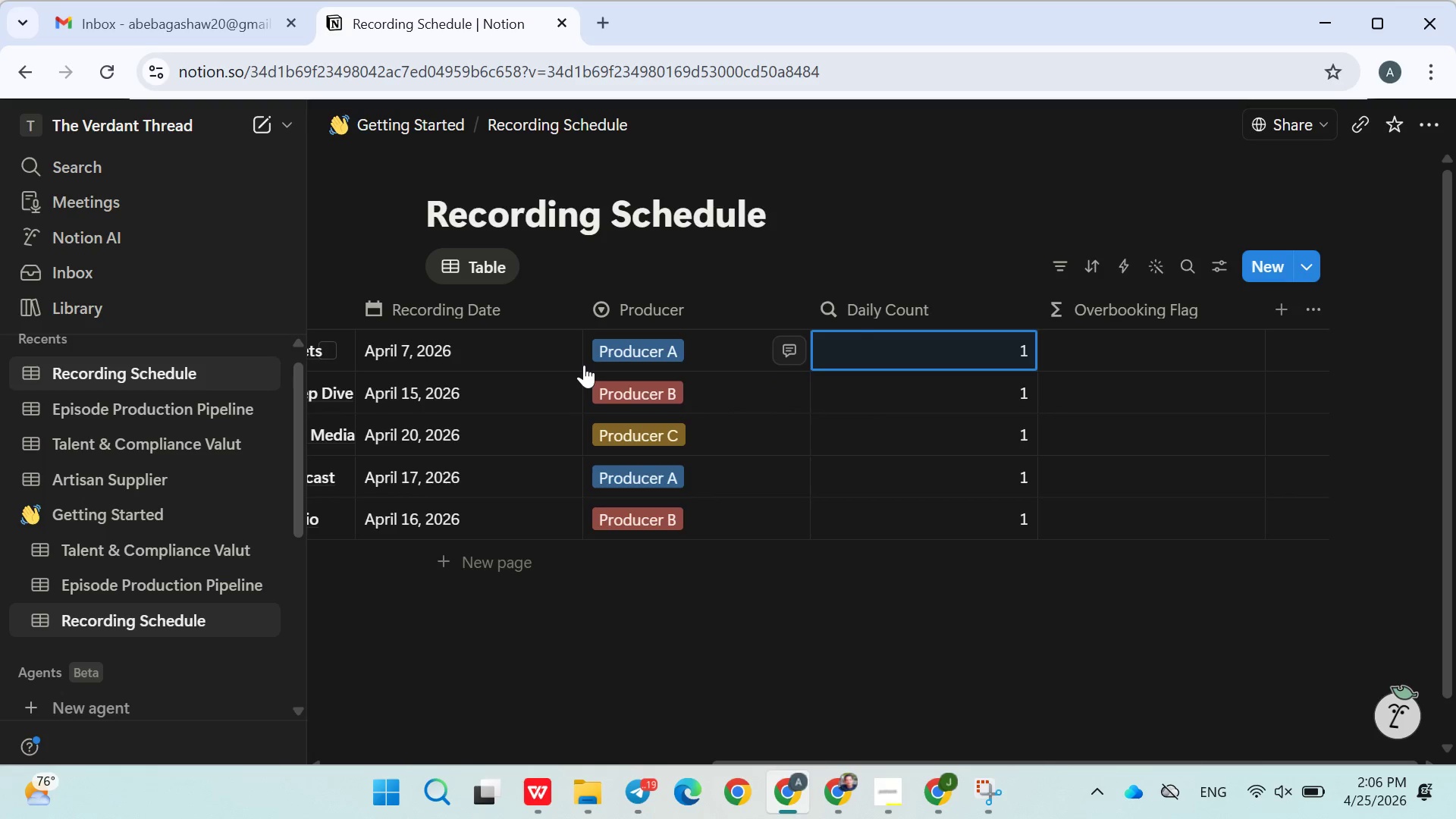 
left_click([557, 359])
 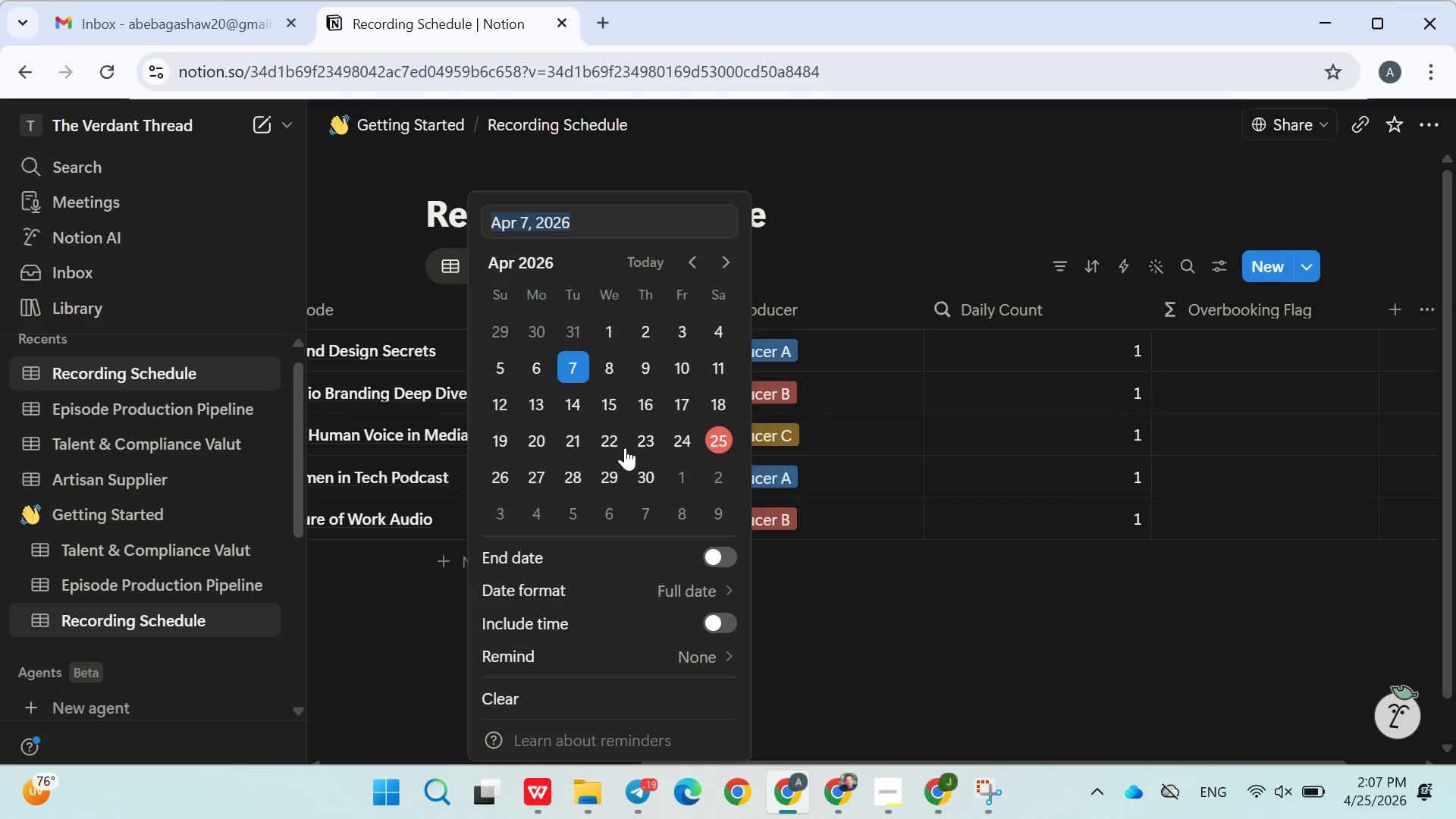 
left_click([544, 475])
 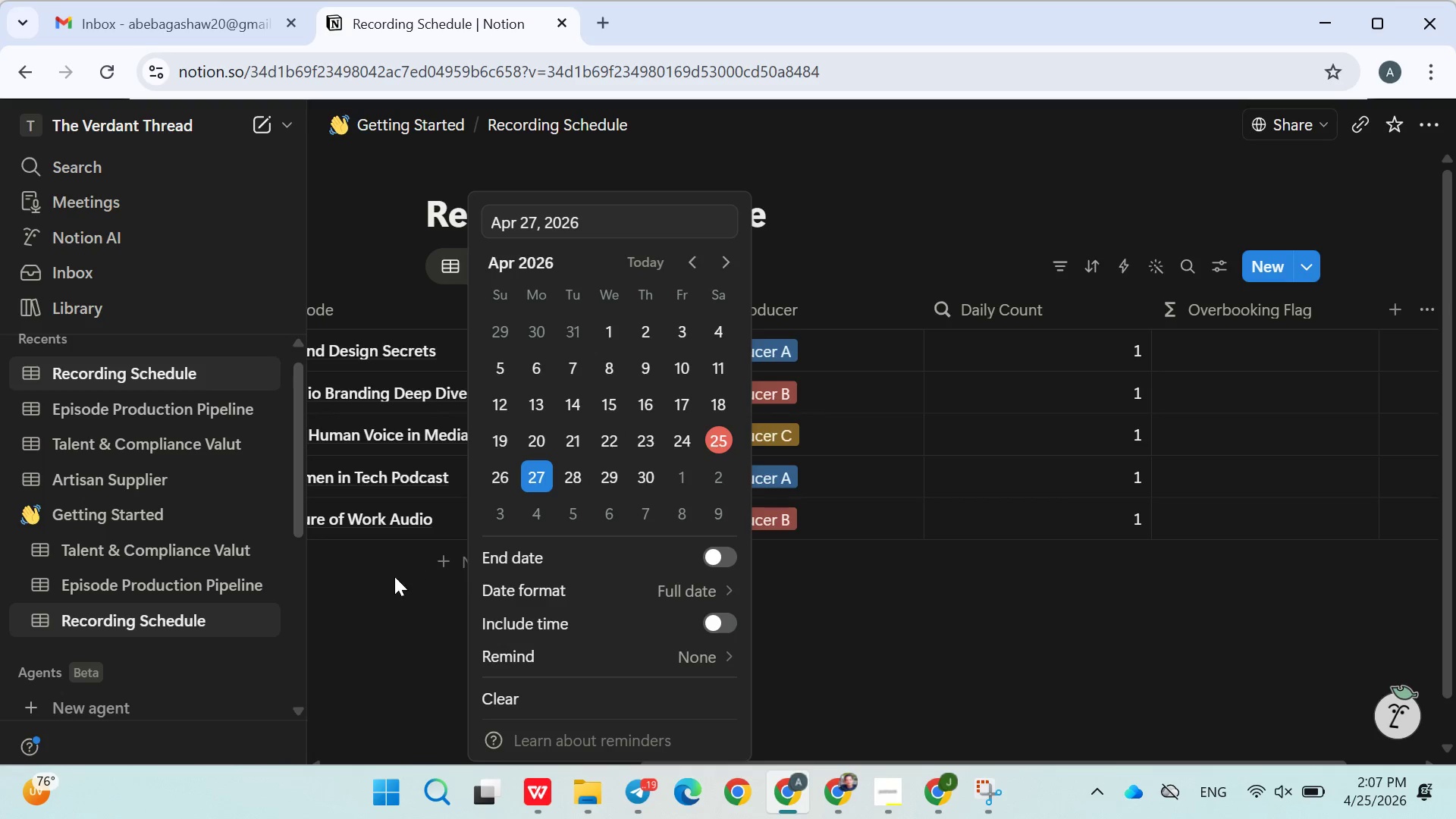 
left_click([394, 577])
 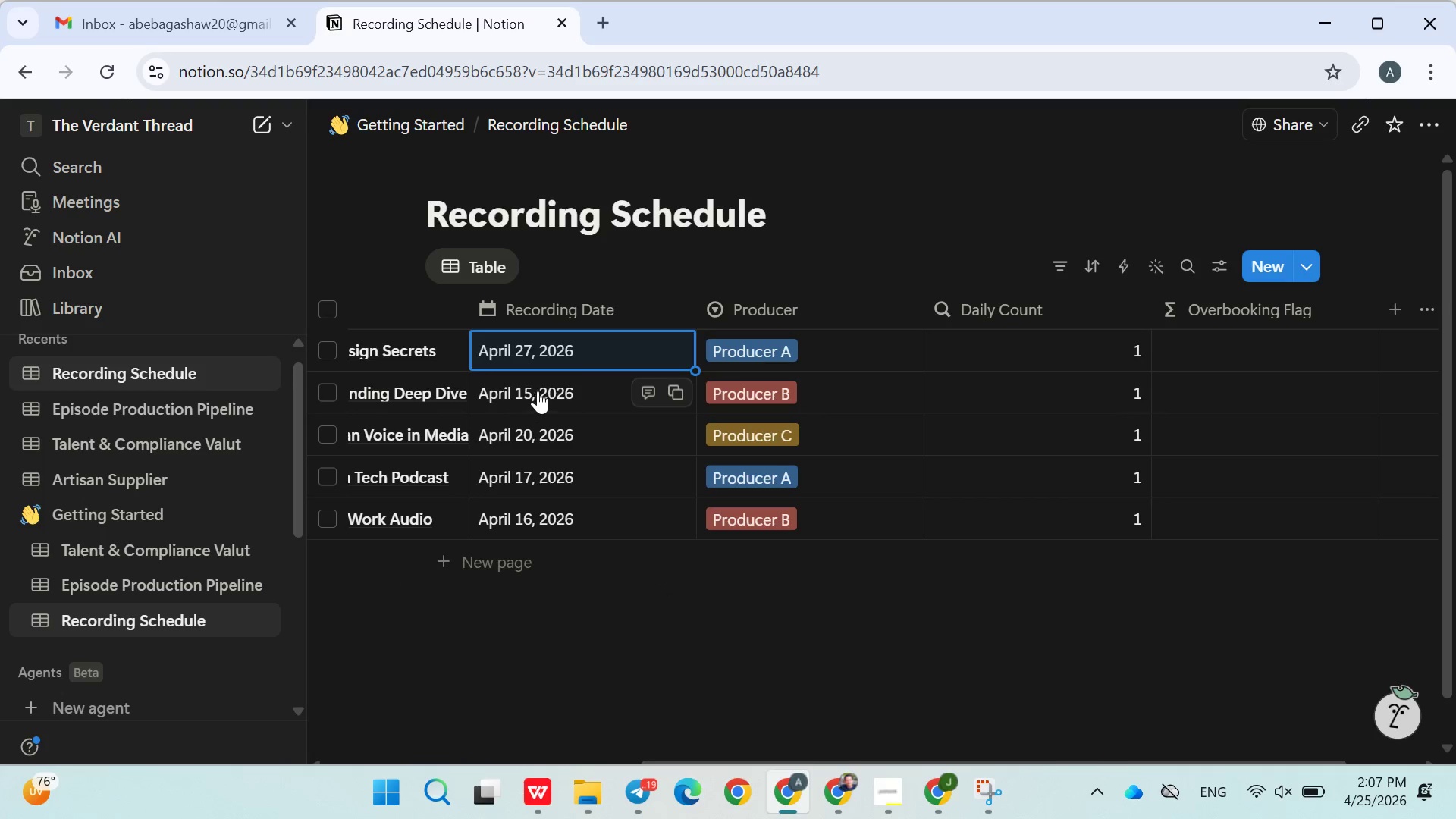 
left_click([541, 389])
 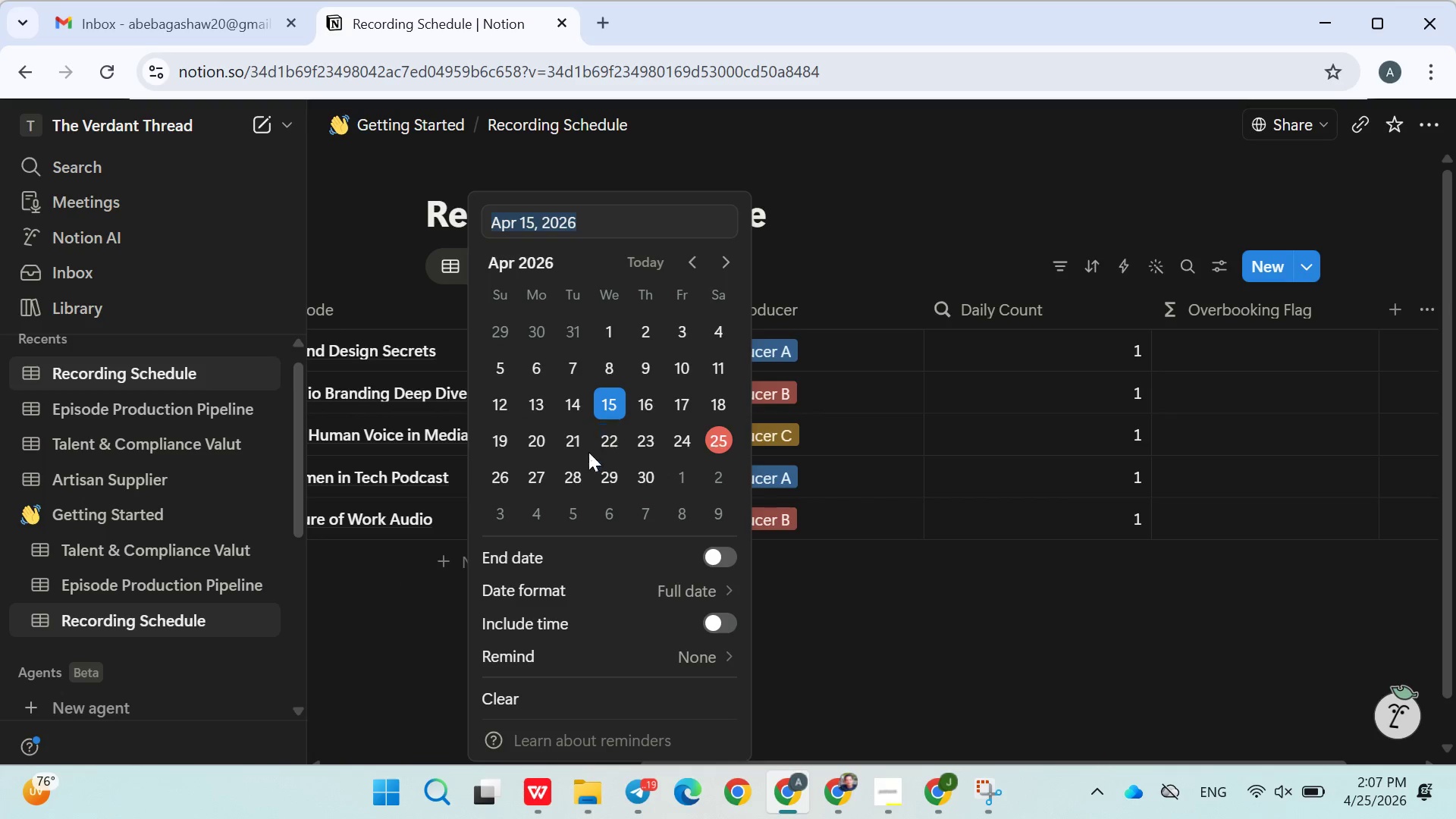 
left_click([537, 482])
 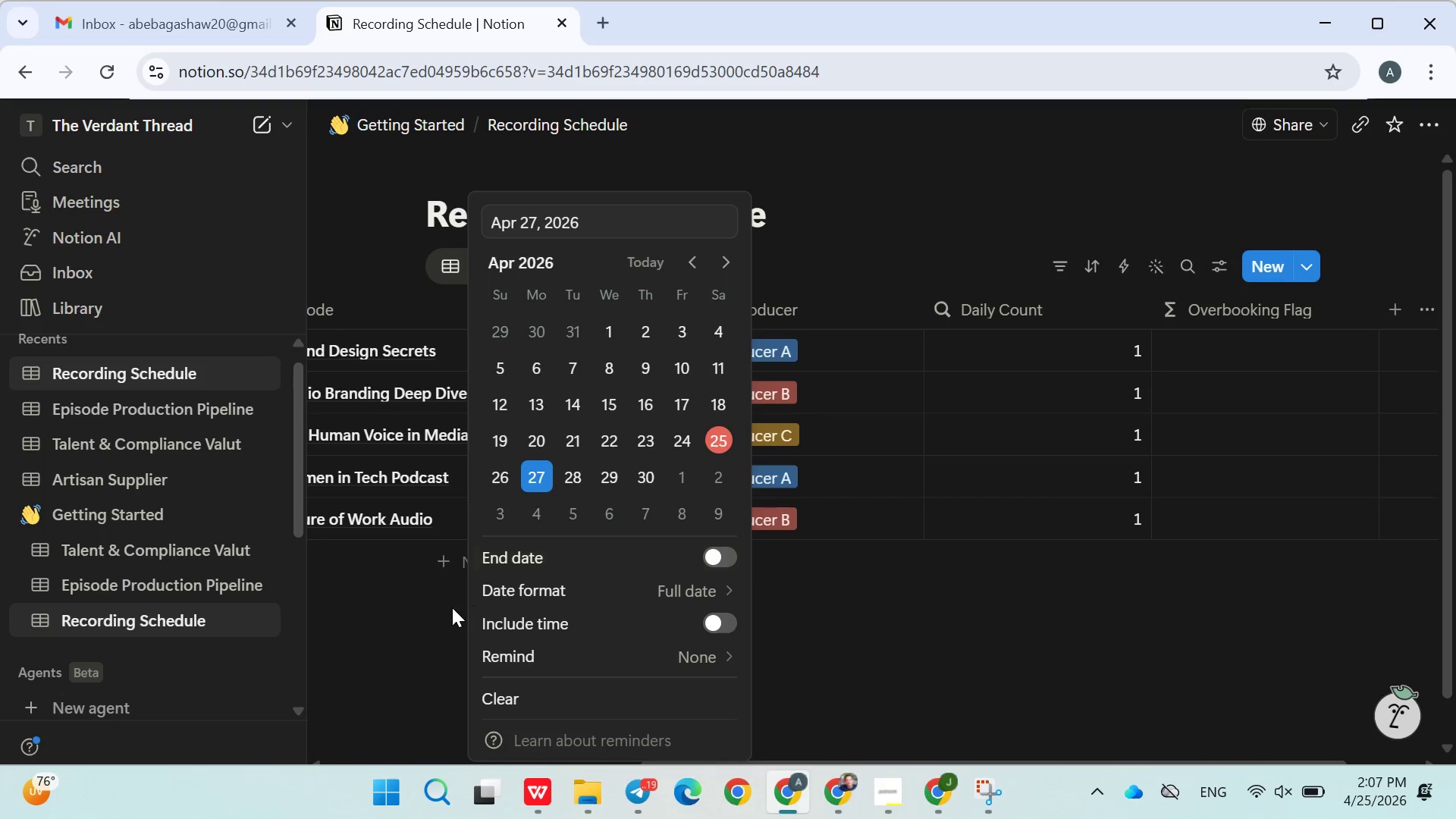 
left_click([449, 610])
 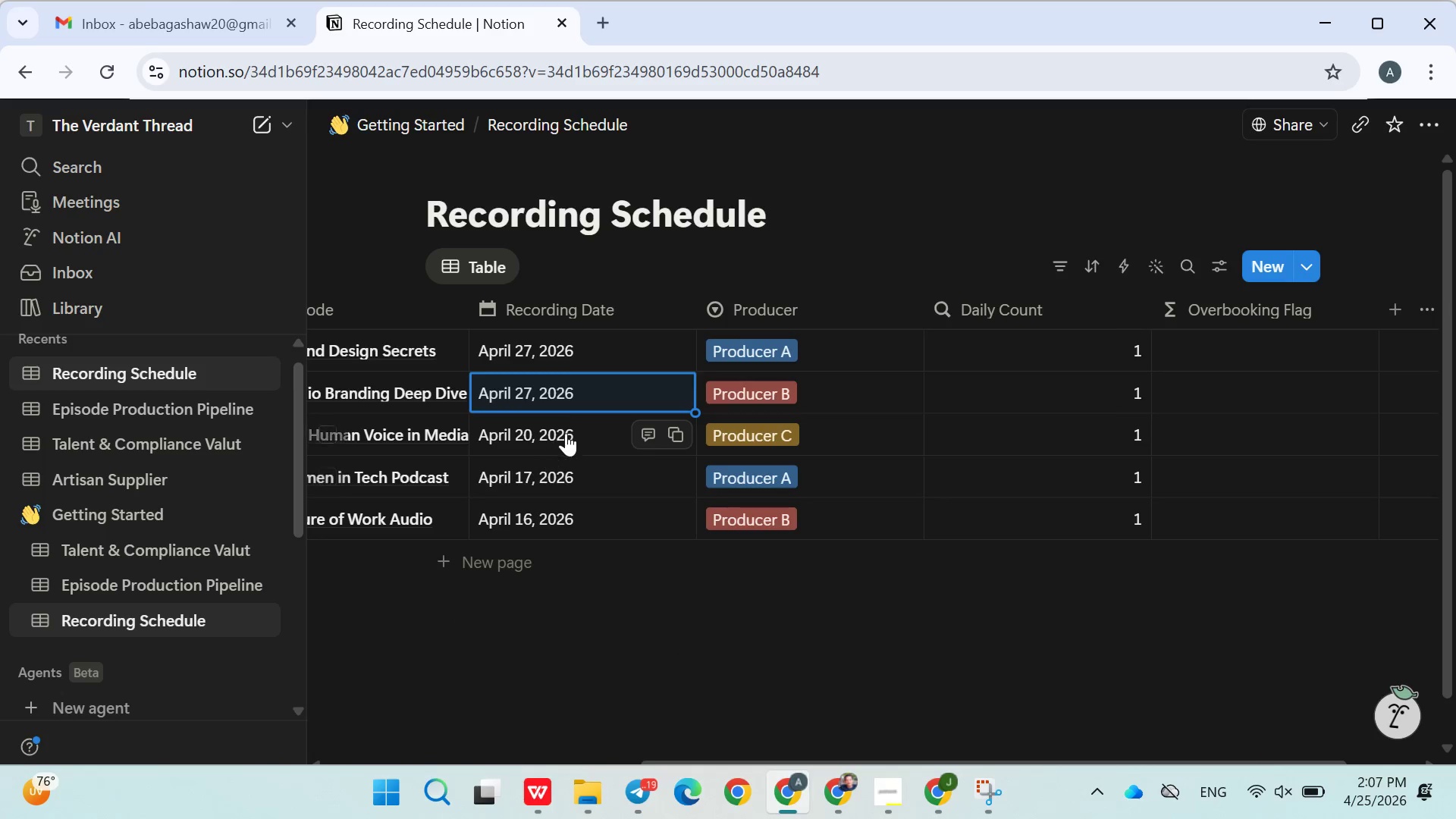 
left_click([578, 431])
 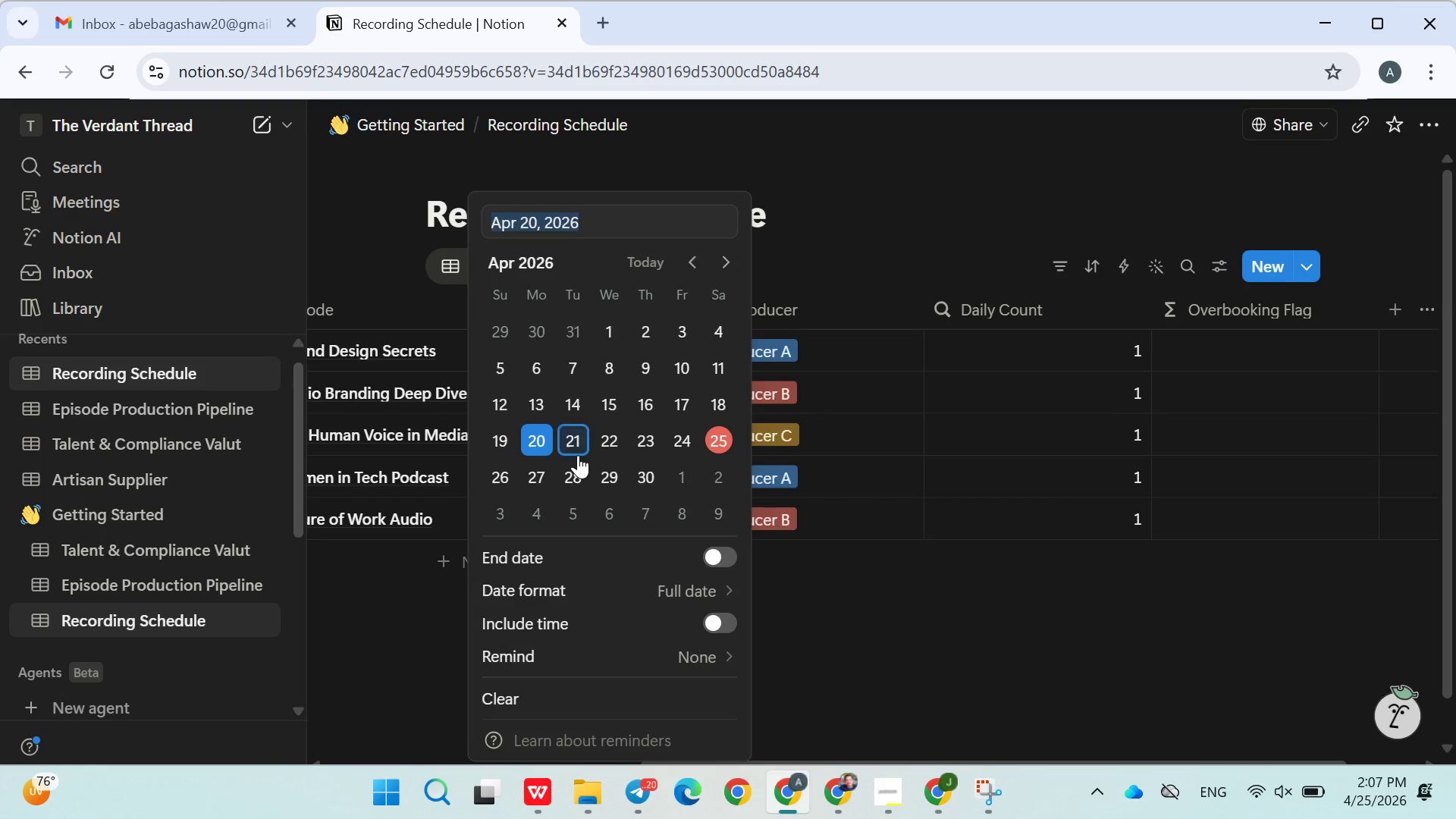 
left_click([540, 477])
 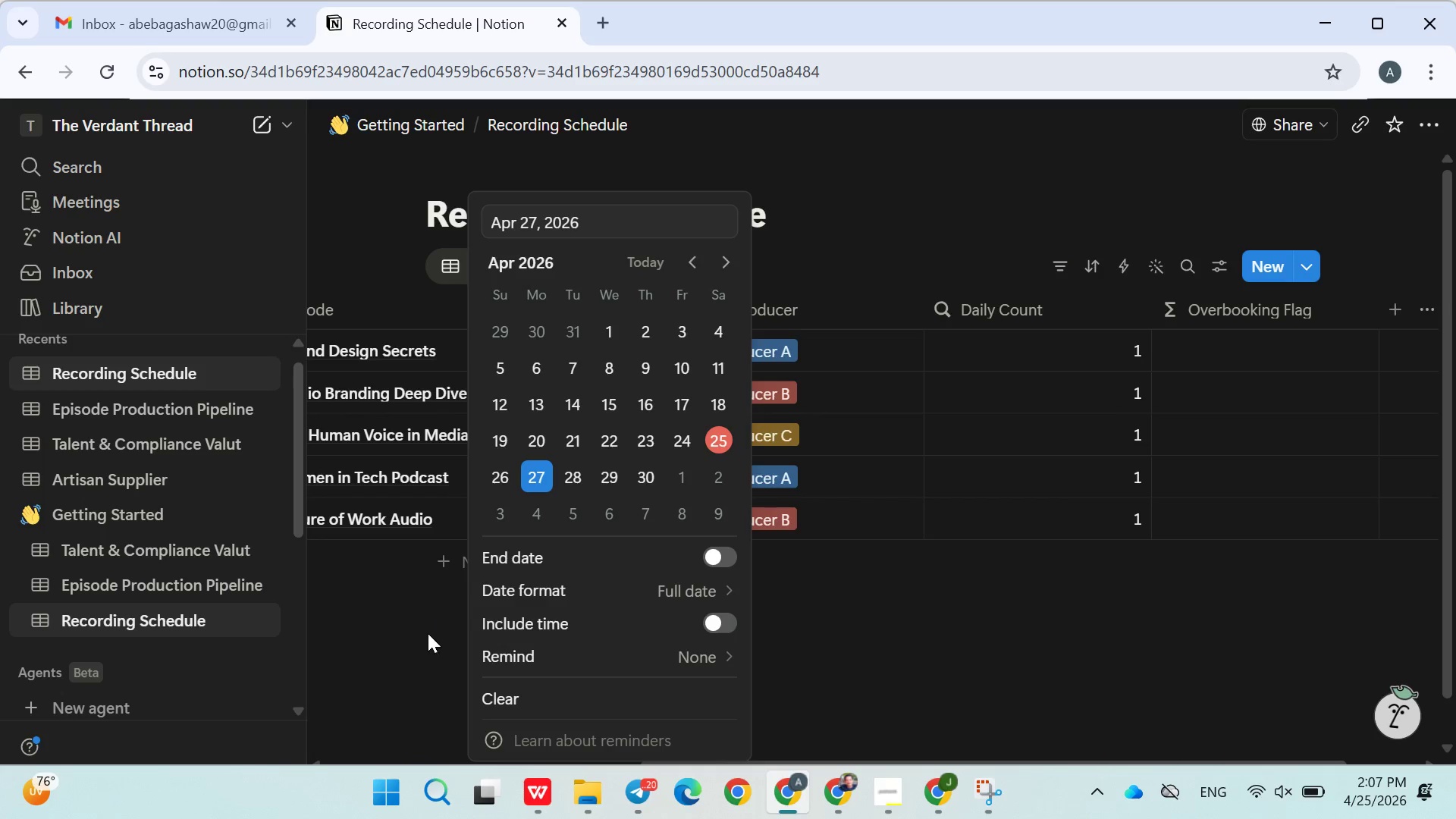 
left_click([425, 635])
 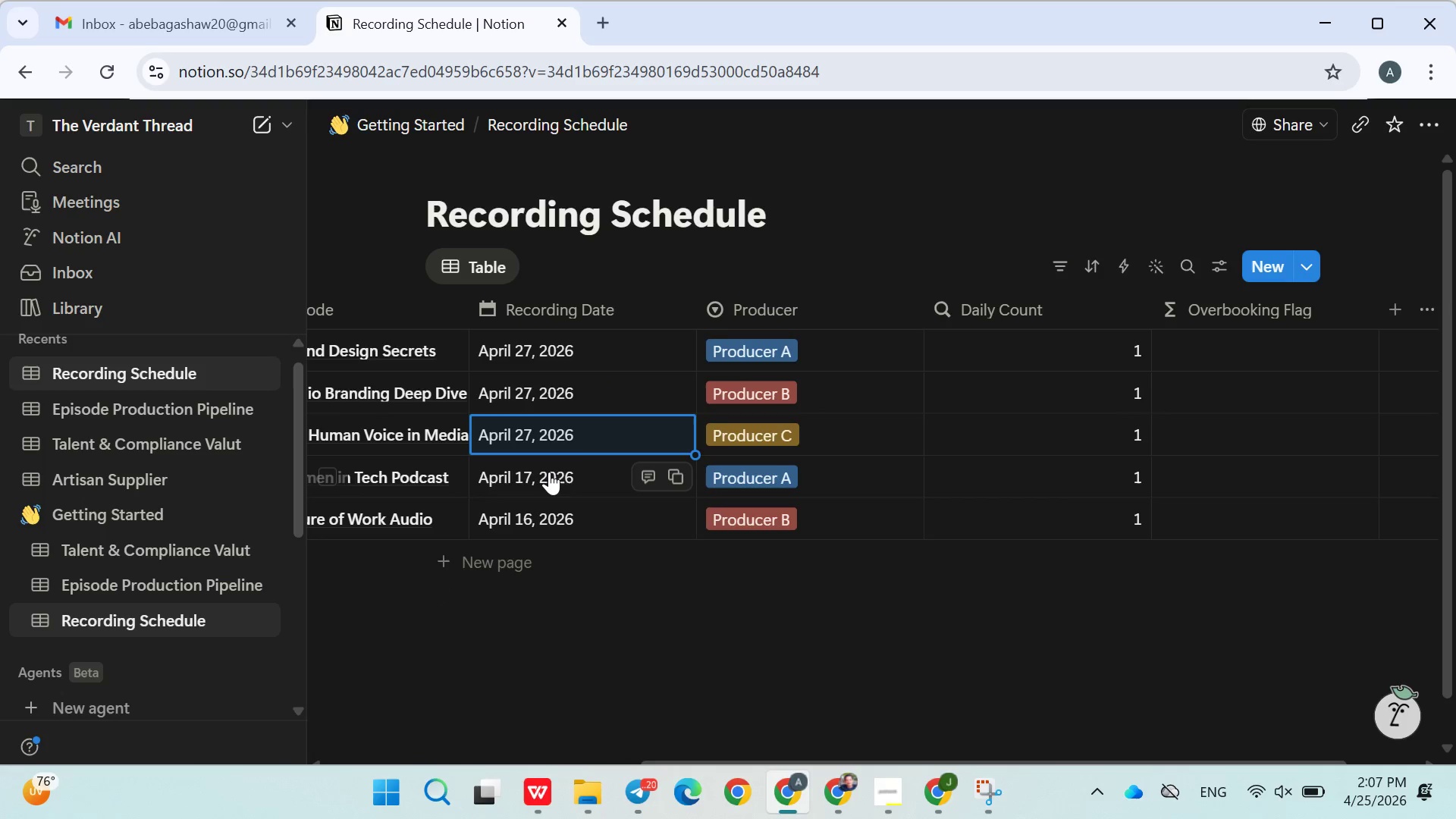 
left_click([549, 472])
 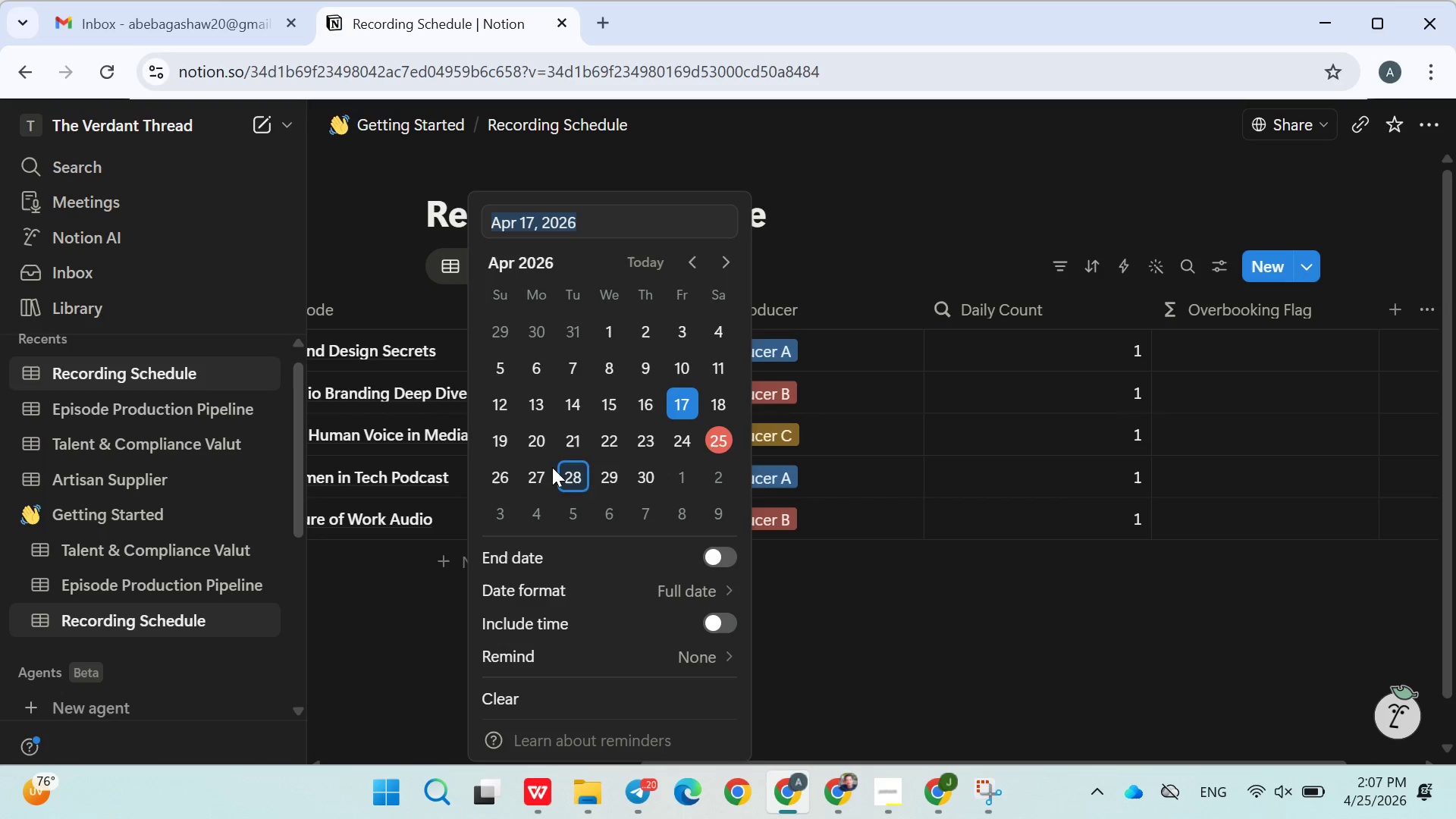 
left_click([548, 471])
 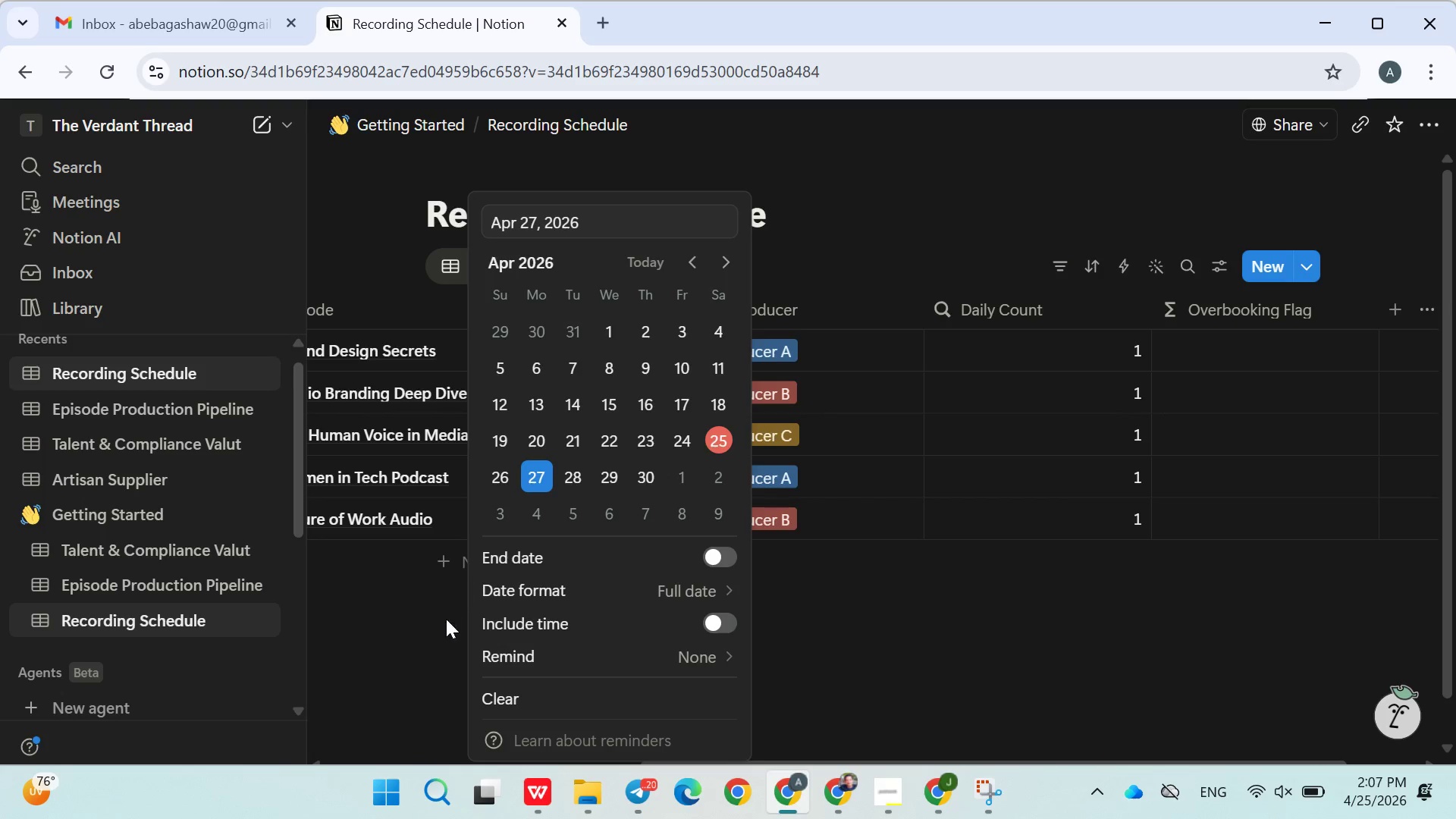 
left_click([446, 619])
 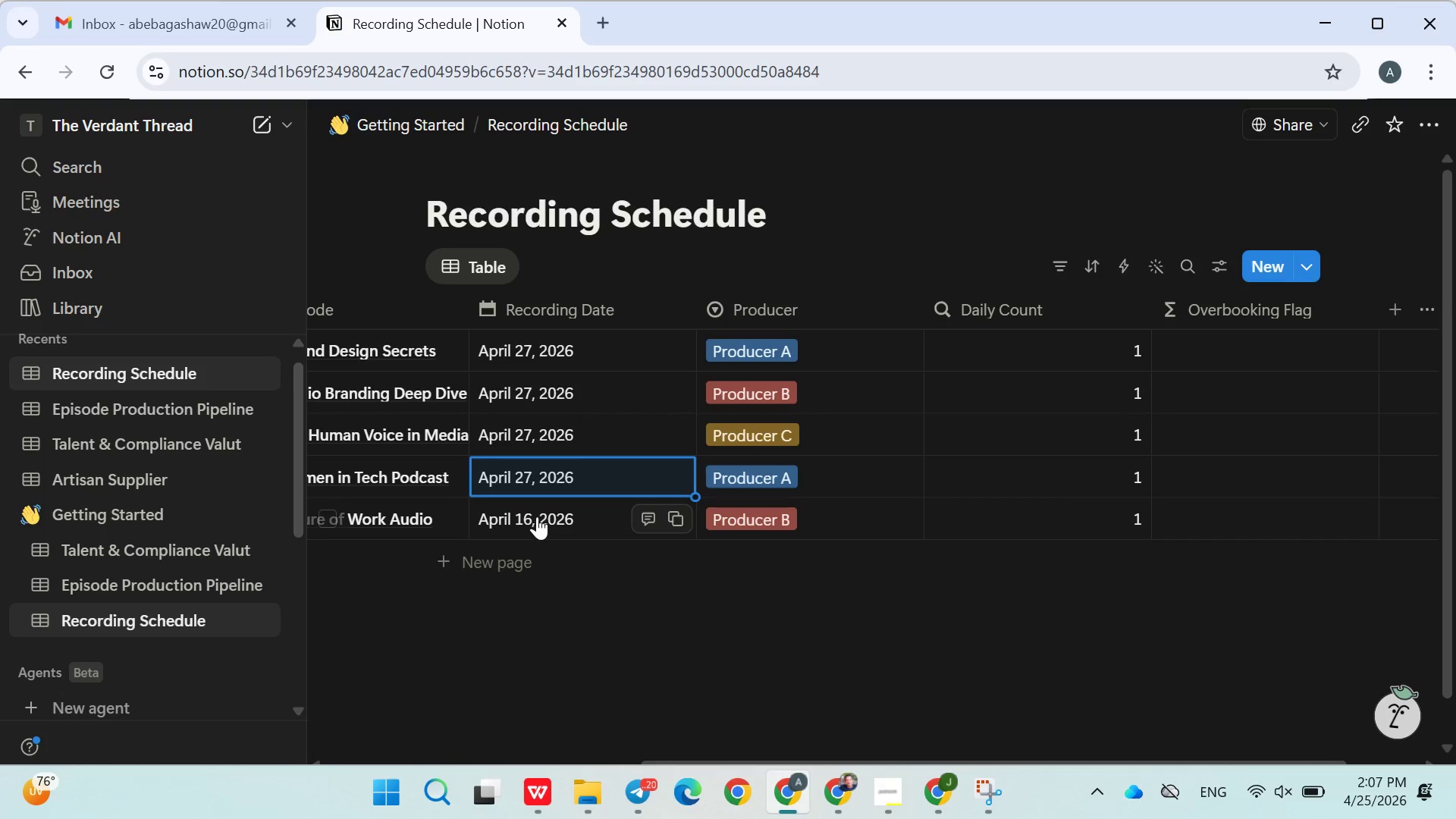 
left_click([543, 516])
 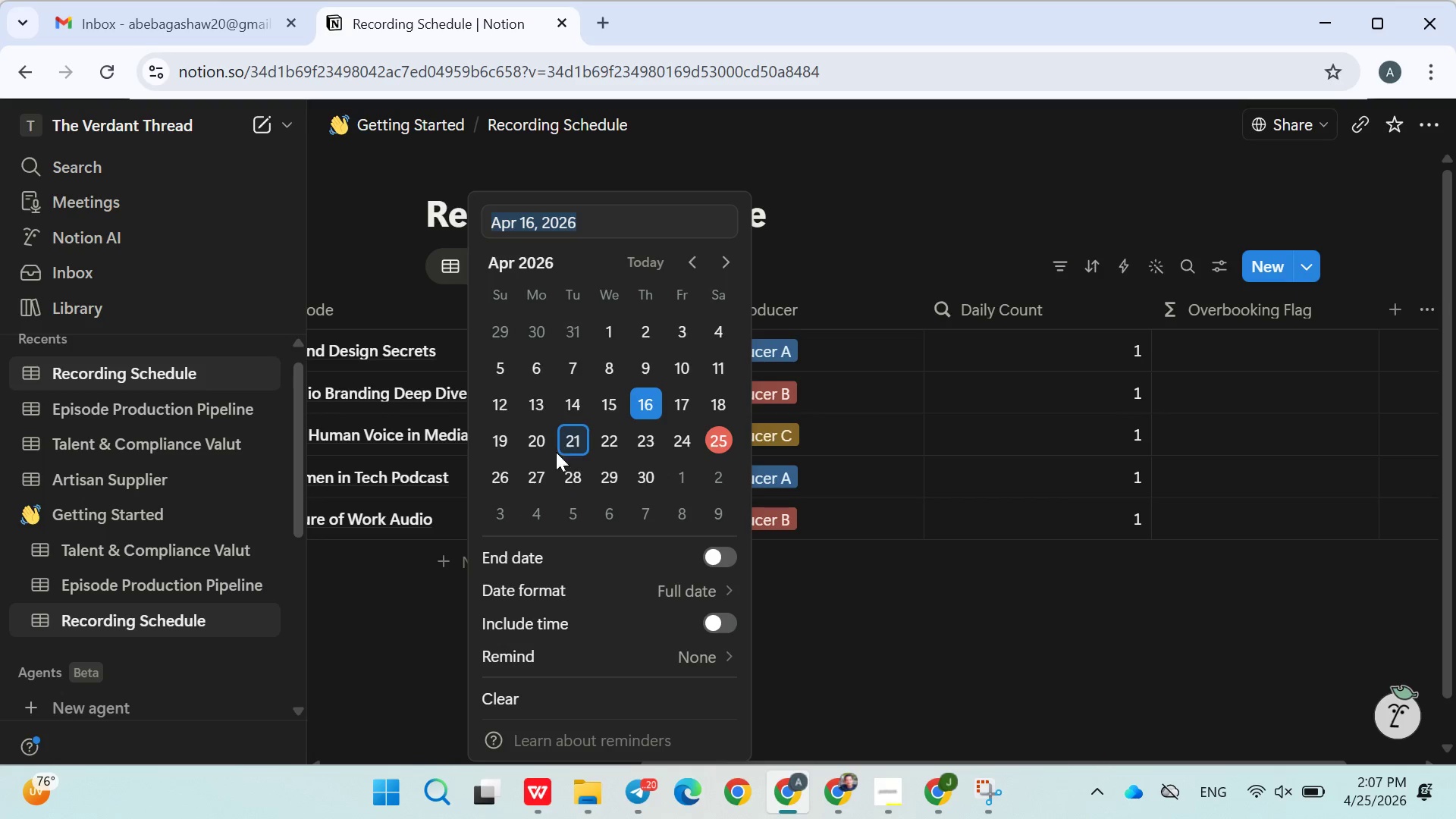 
left_click([541, 466])
 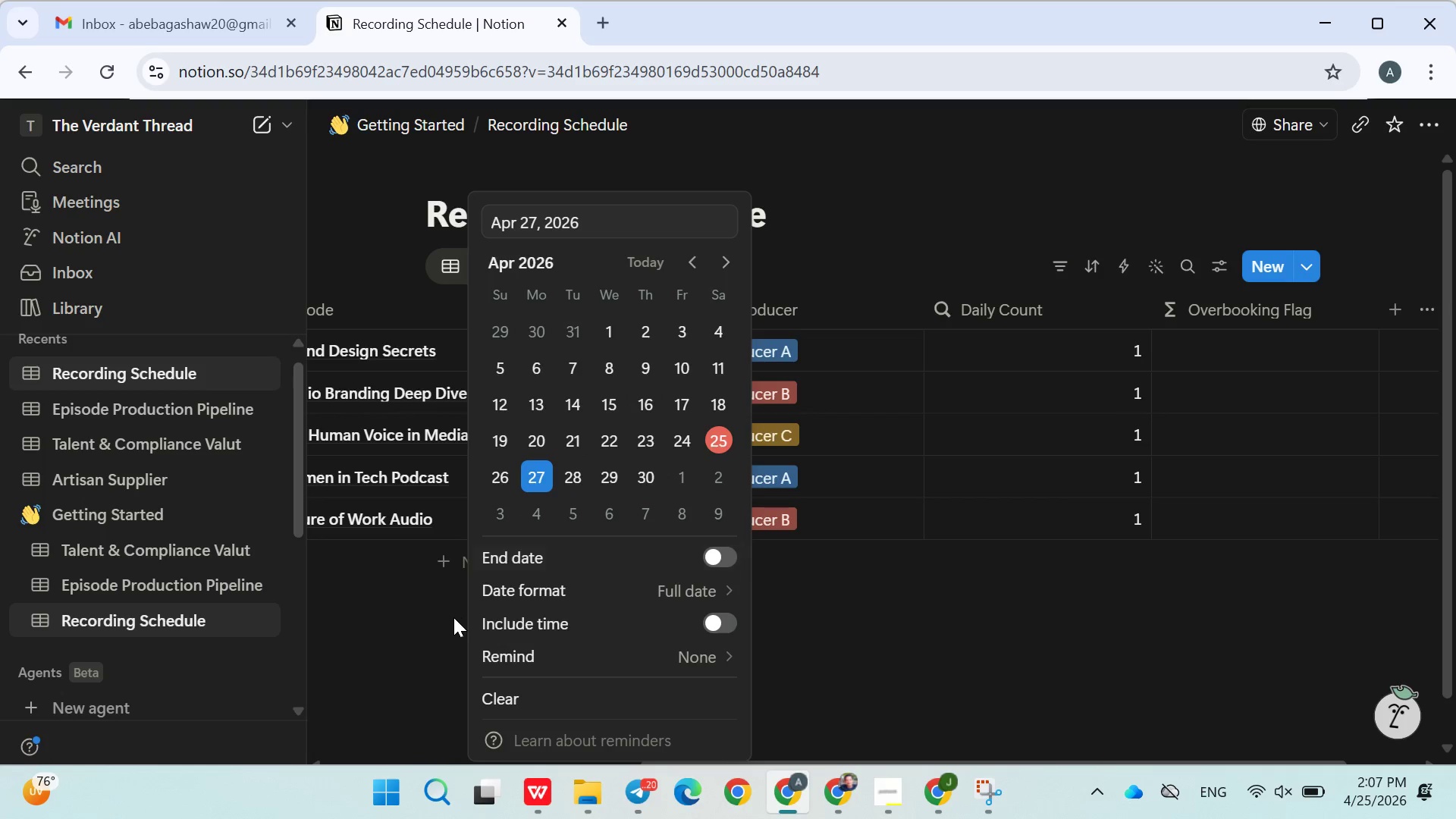 
left_click([453, 617])
 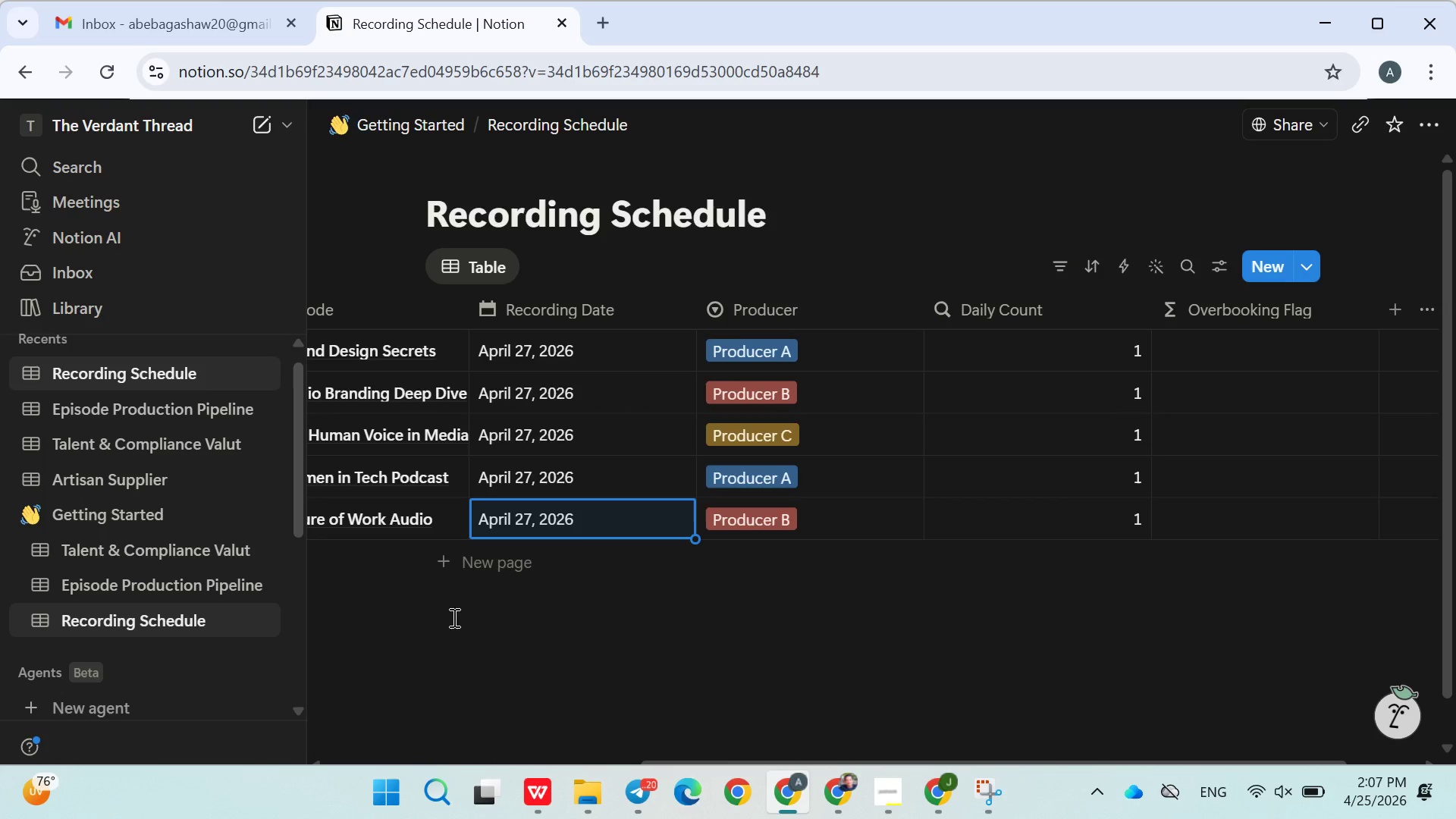 
wait(14.21)
 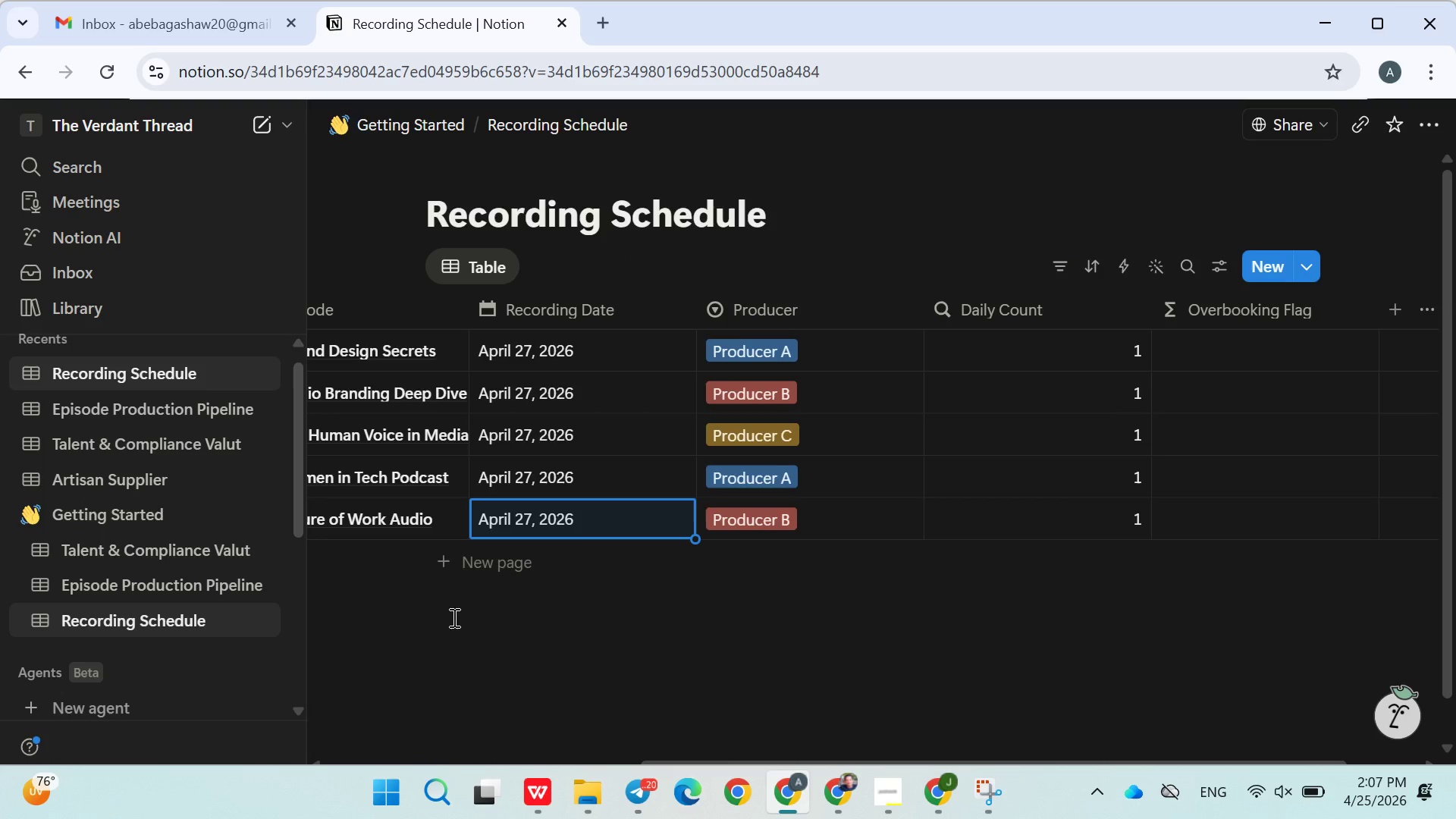 
mouse_move([601, 471])
 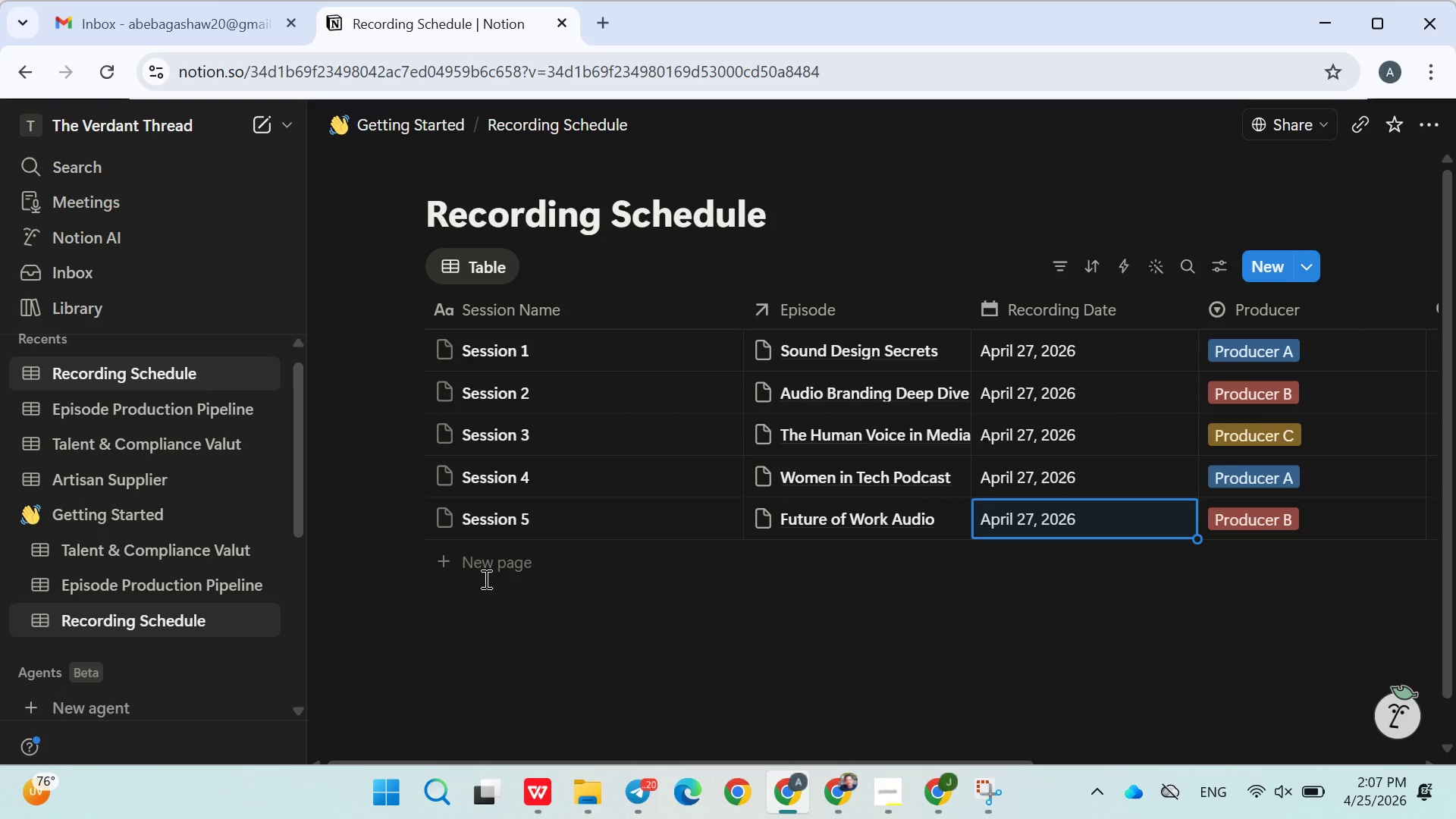 
mouse_move([495, 550])
 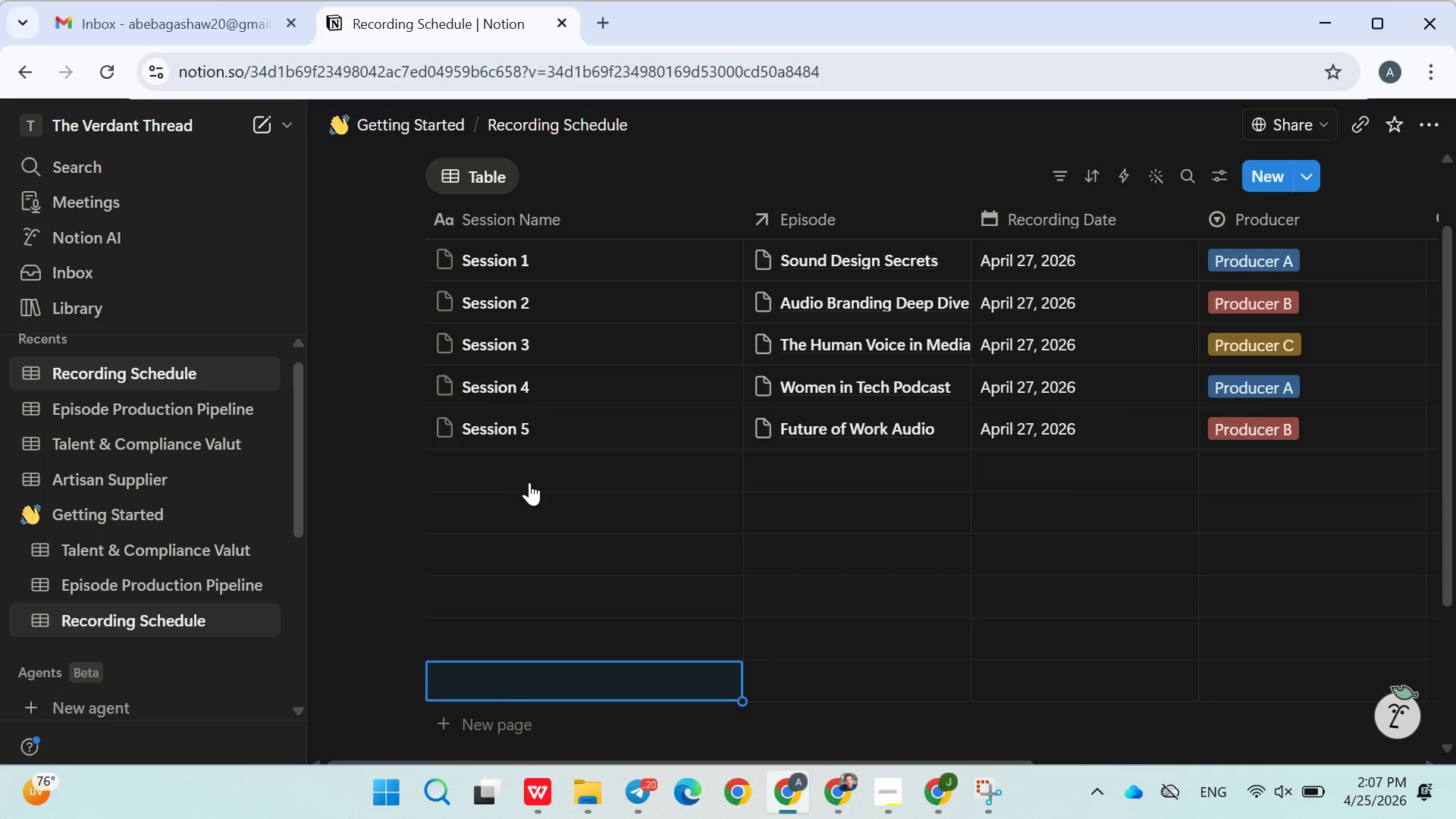 
double_click([522, 481])
 